 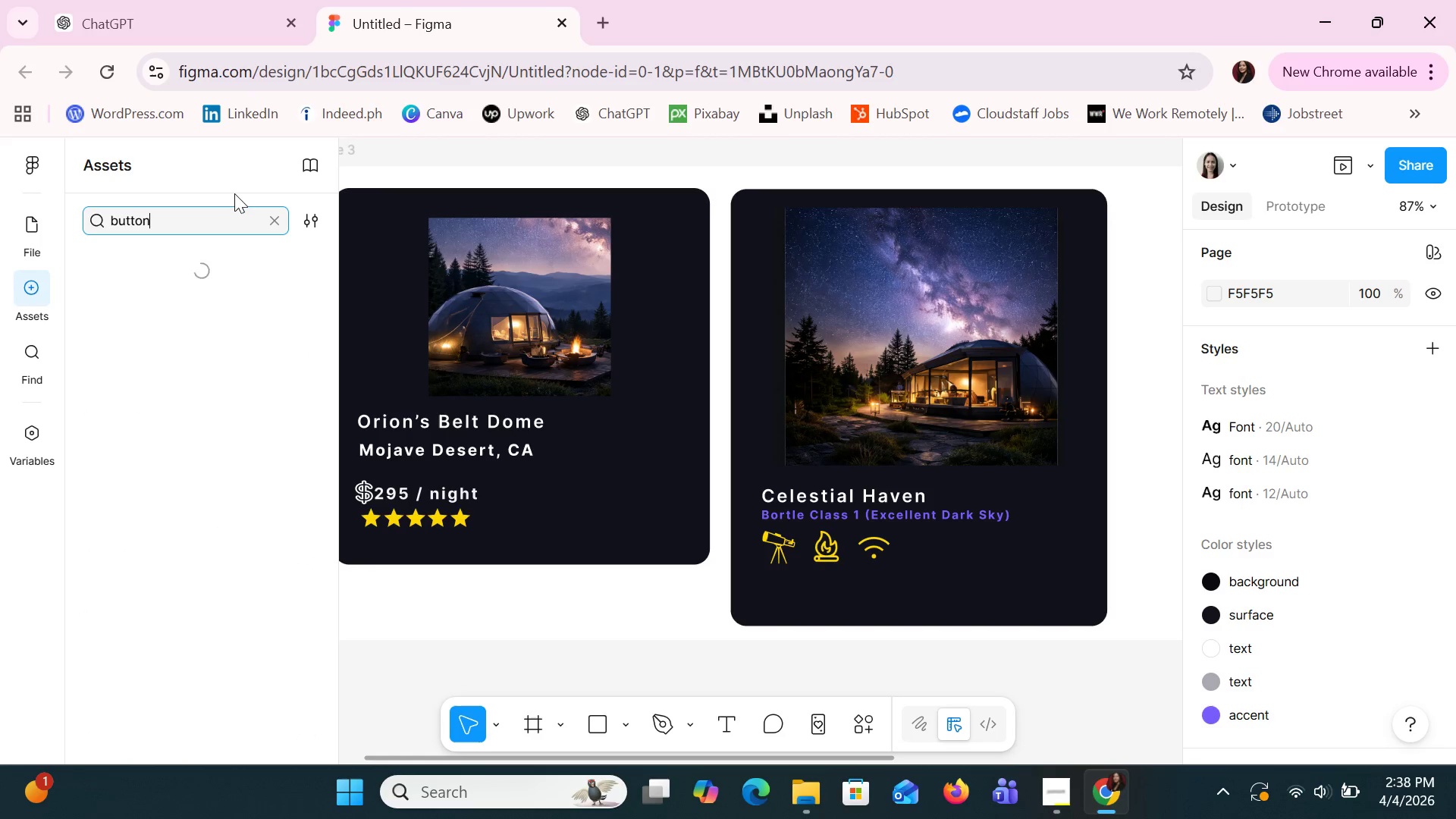 
key(Enter)
 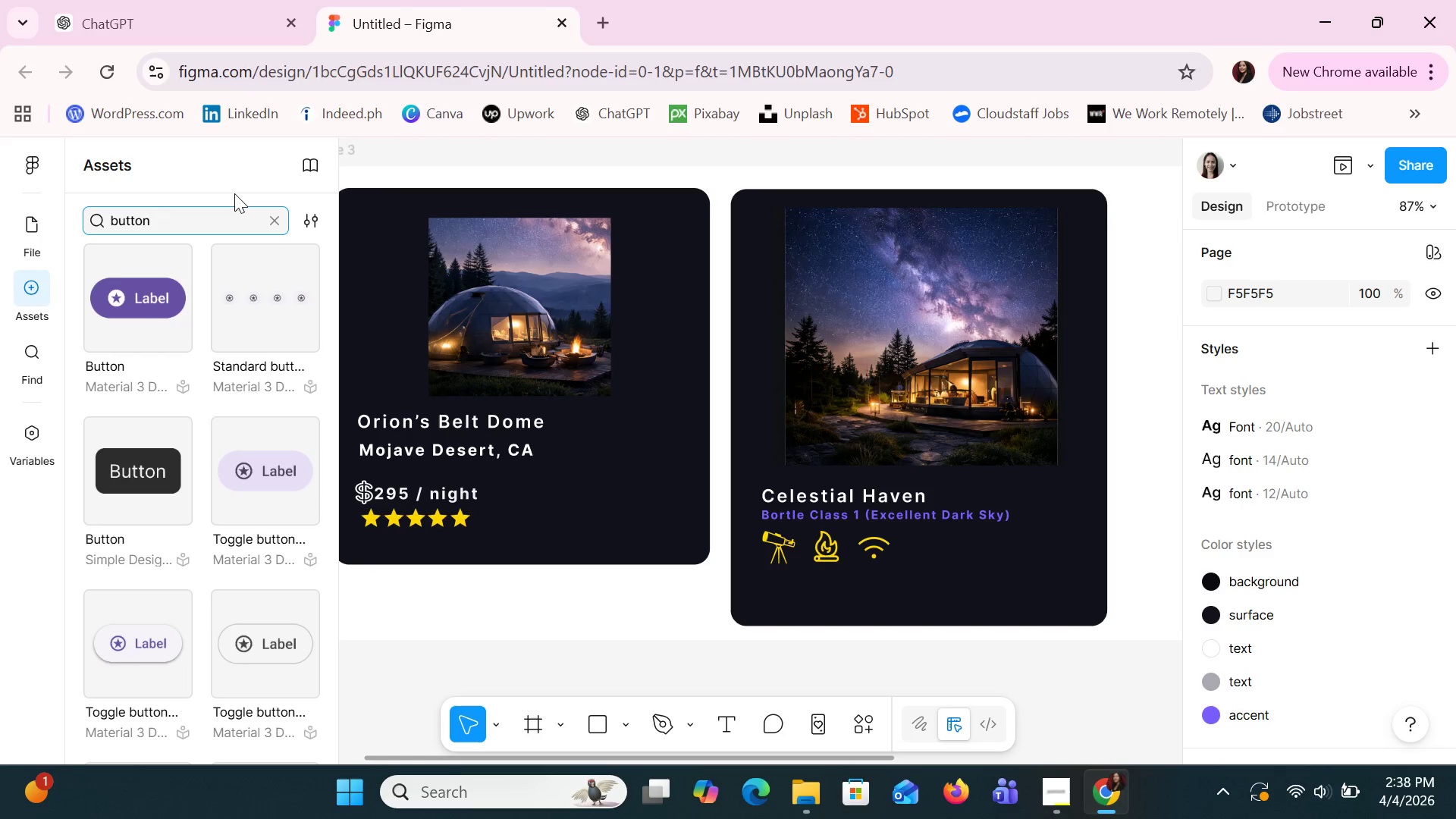 
wait(8.67)
 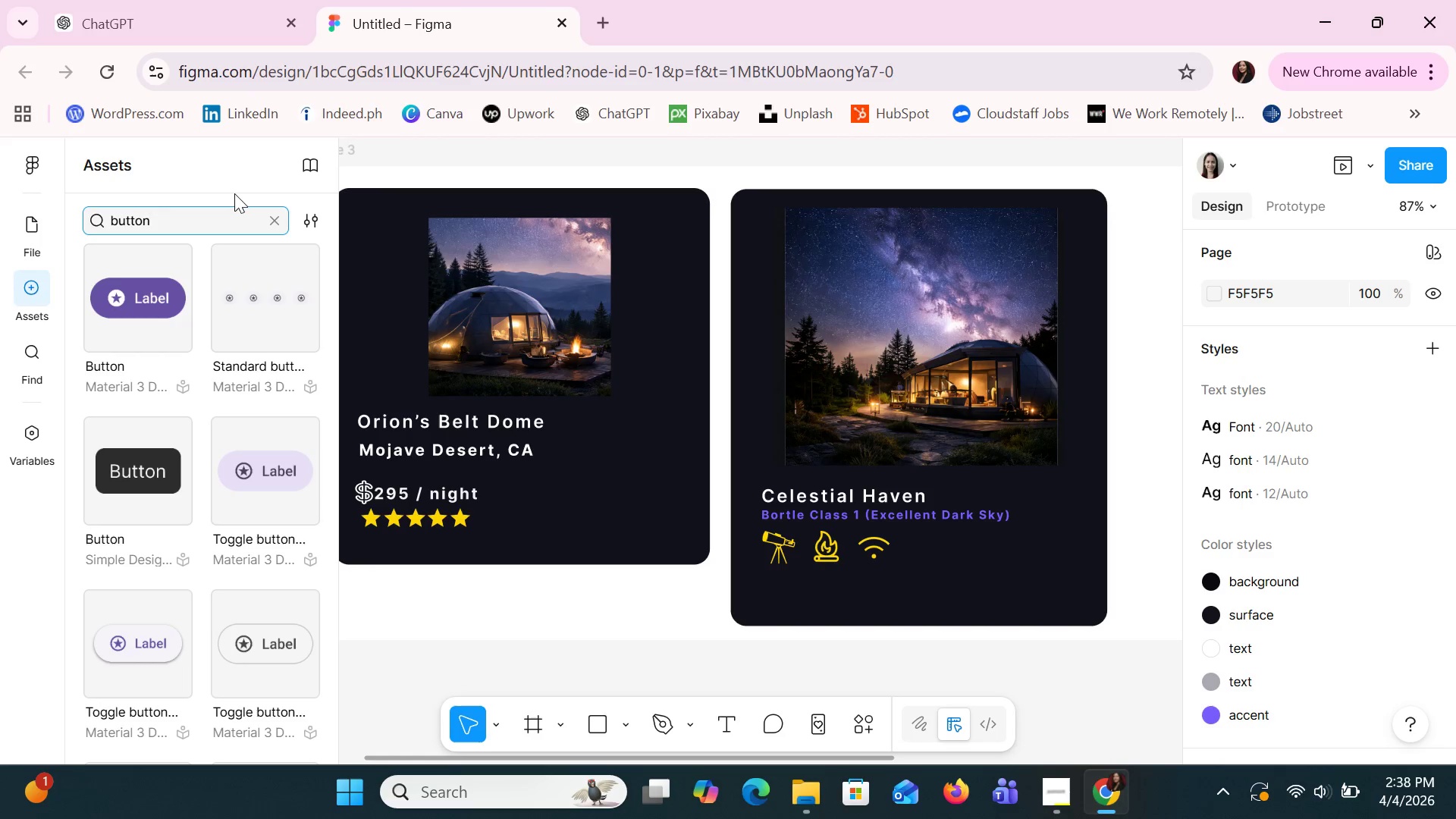 
left_click([149, 460])
 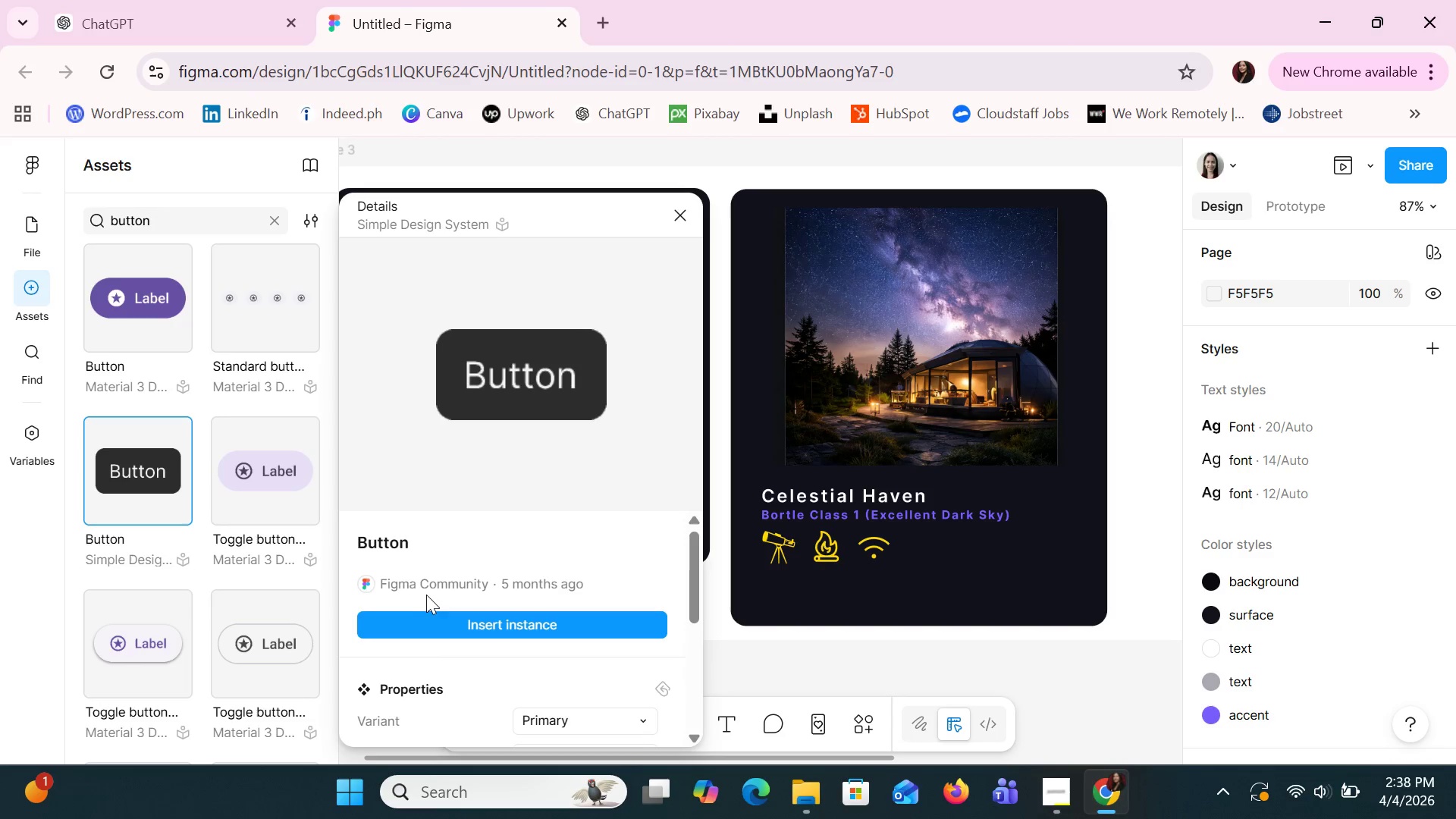 
scroll: coordinate [189, 497], scroll_direction: down, amount: 17.0
 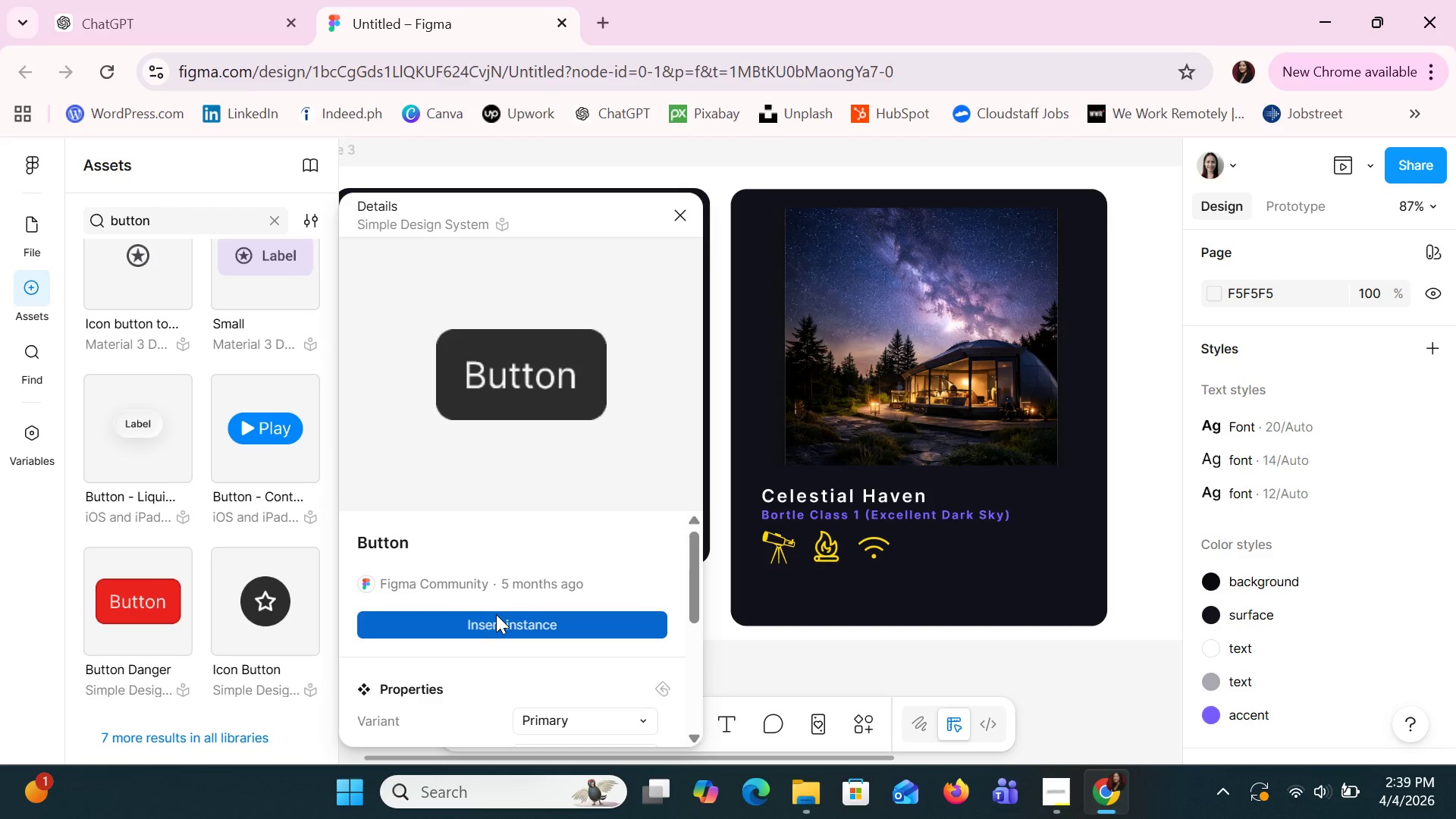 
left_click([496, 614])
 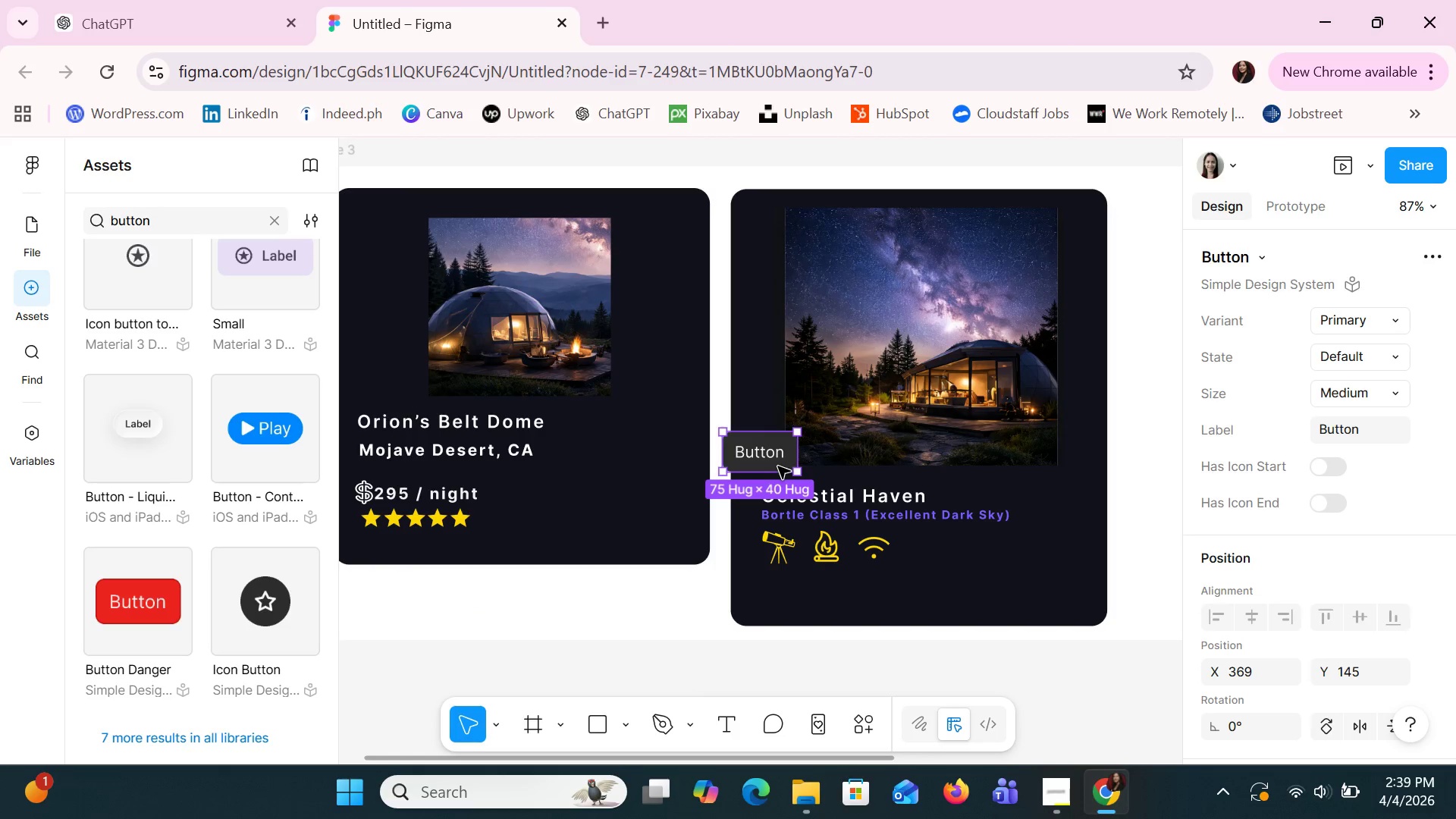 
left_click_drag(start_coordinate=[765, 456], to_coordinate=[651, 600])
 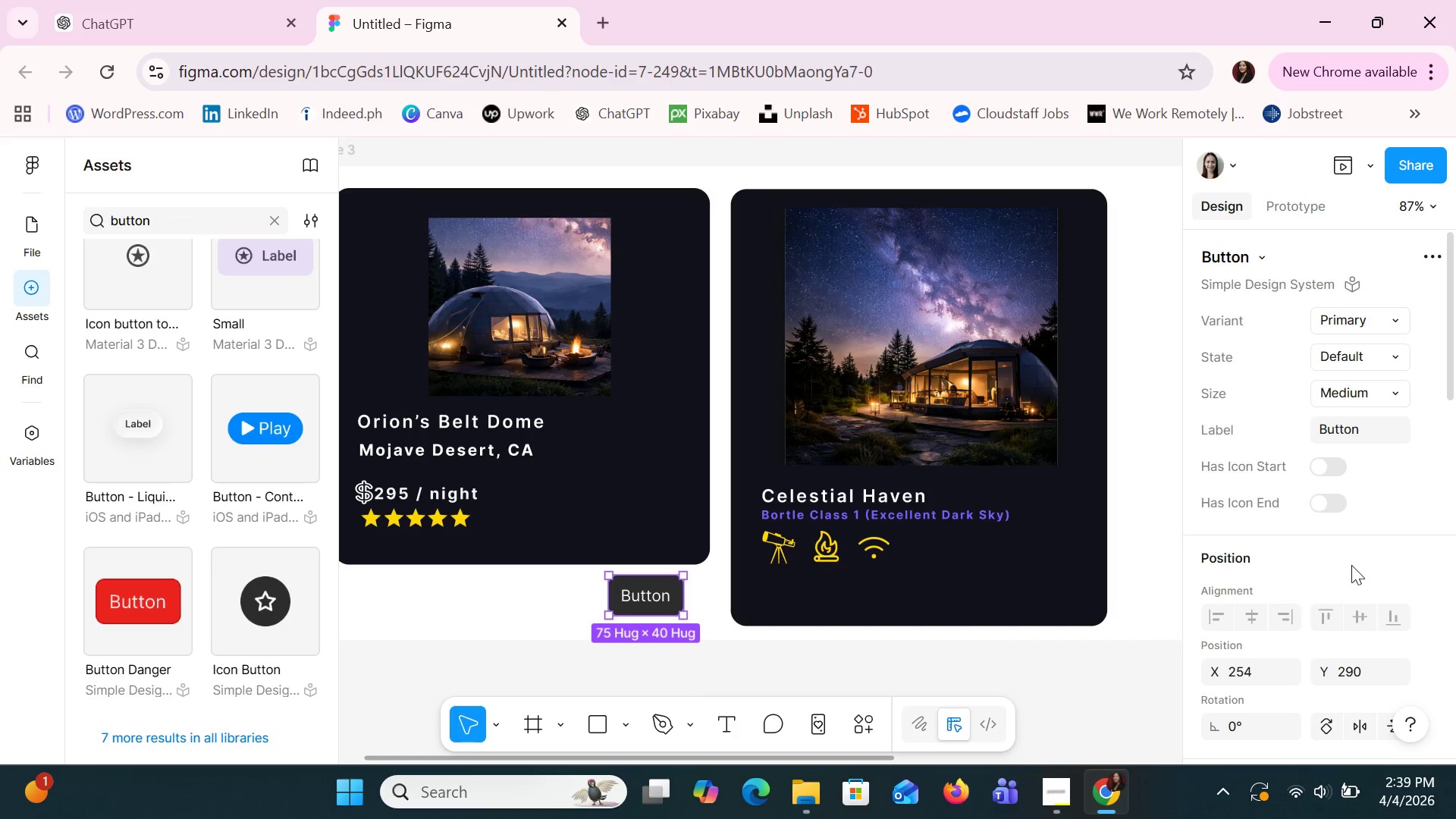 
scroll: coordinate [1351, 565], scroll_direction: down, amount: 5.0
 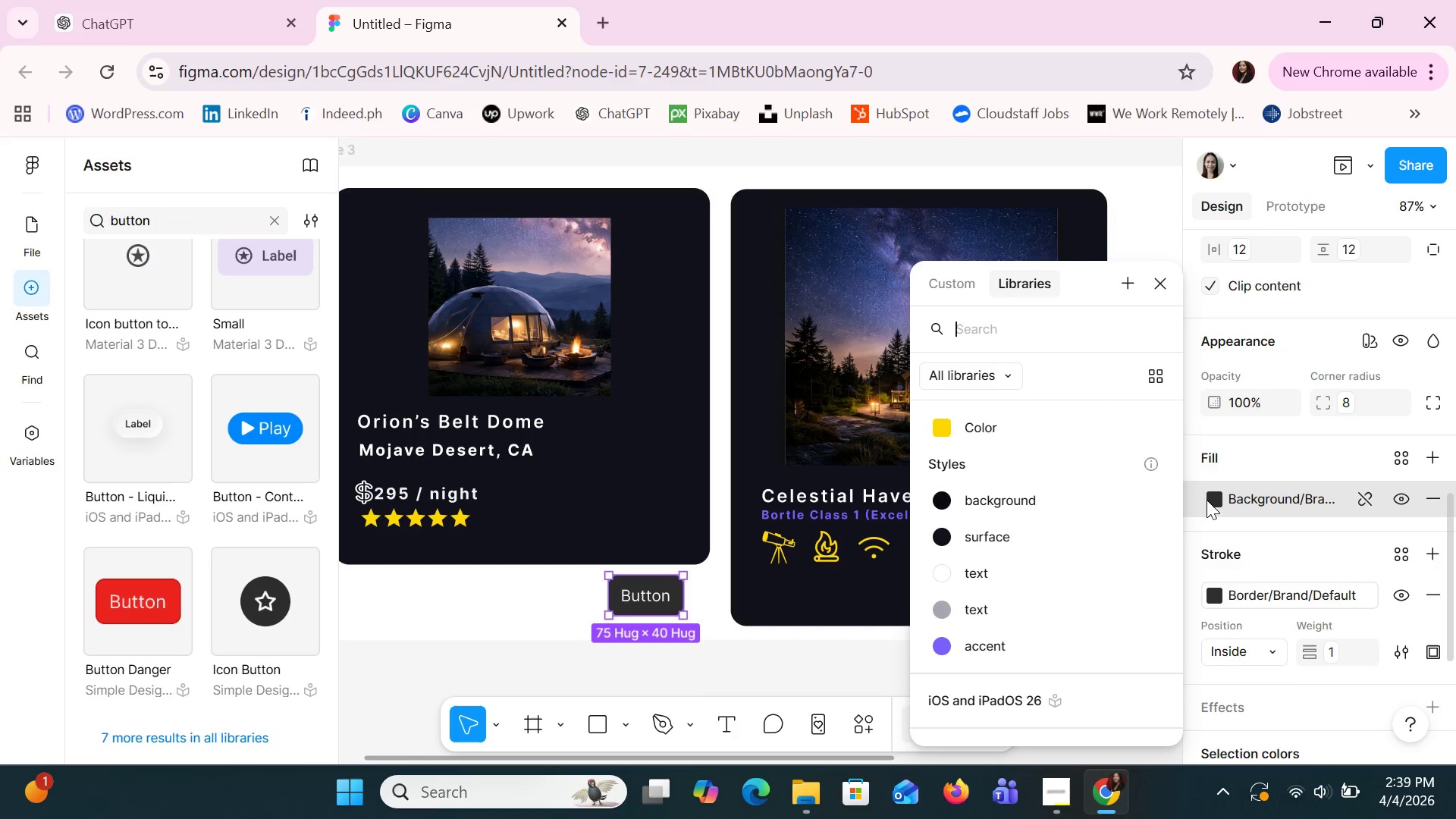 
left_click([974, 574])
 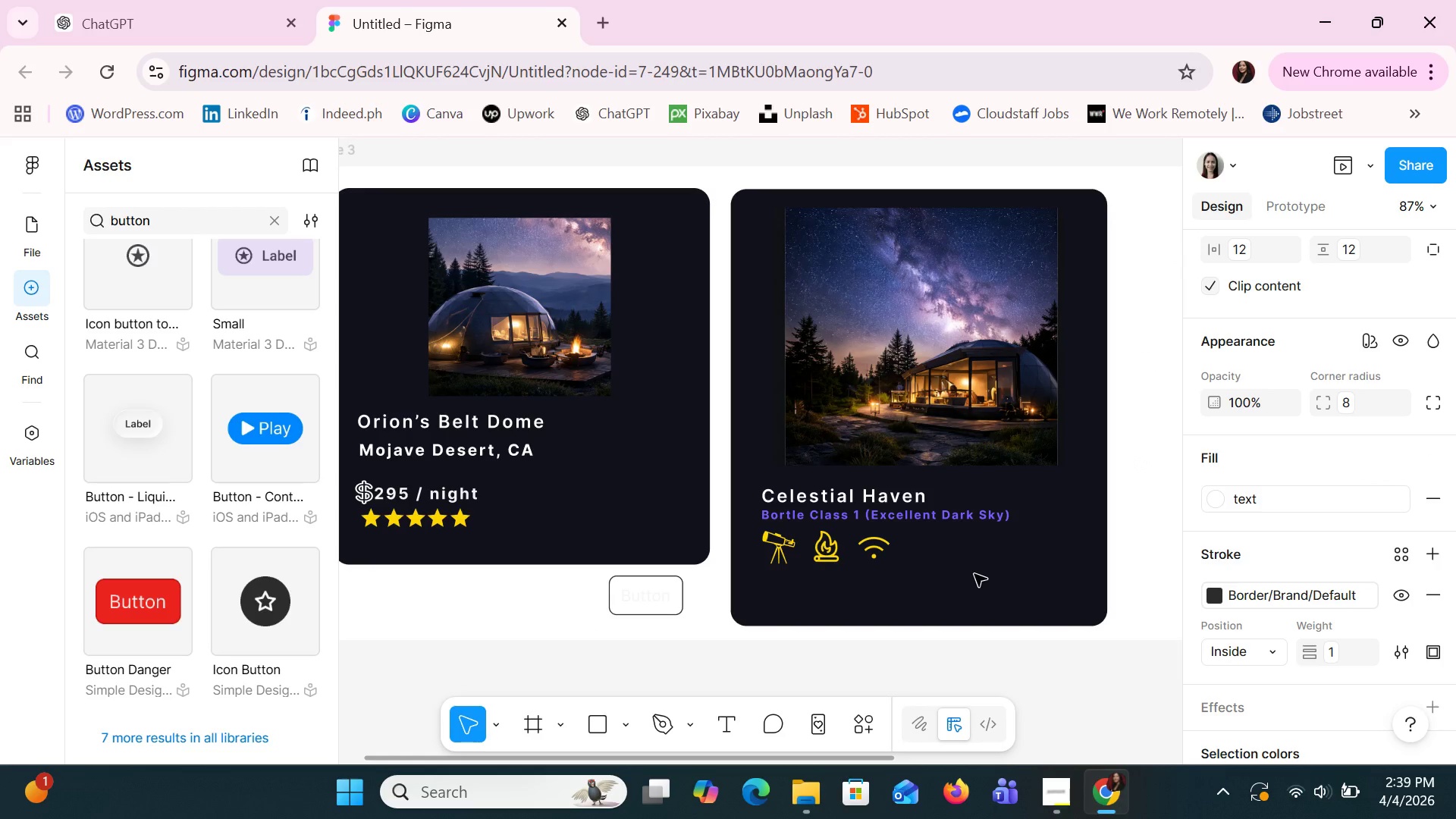 
key(Control+Z)
 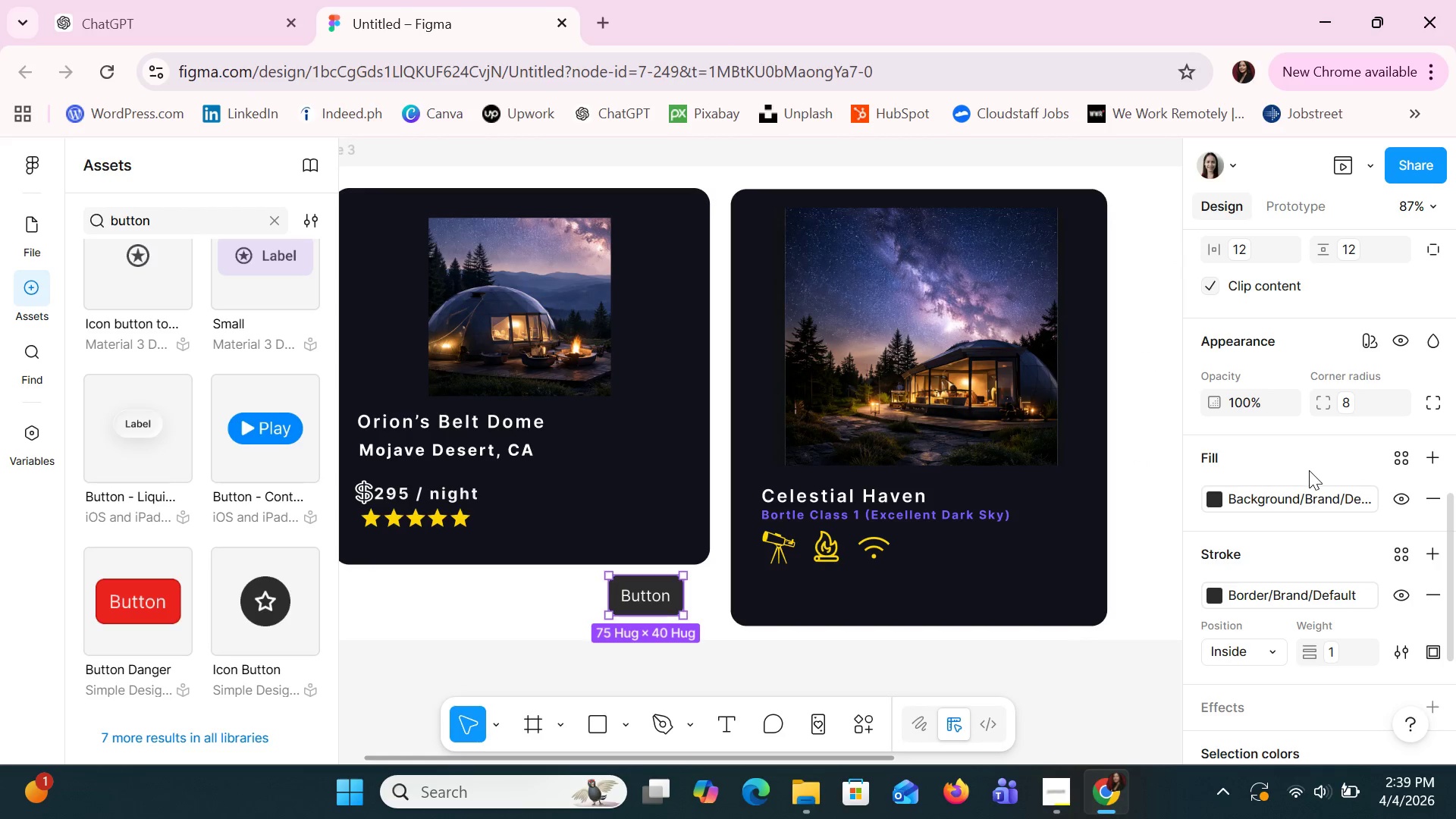 
left_click([1280, 502])
 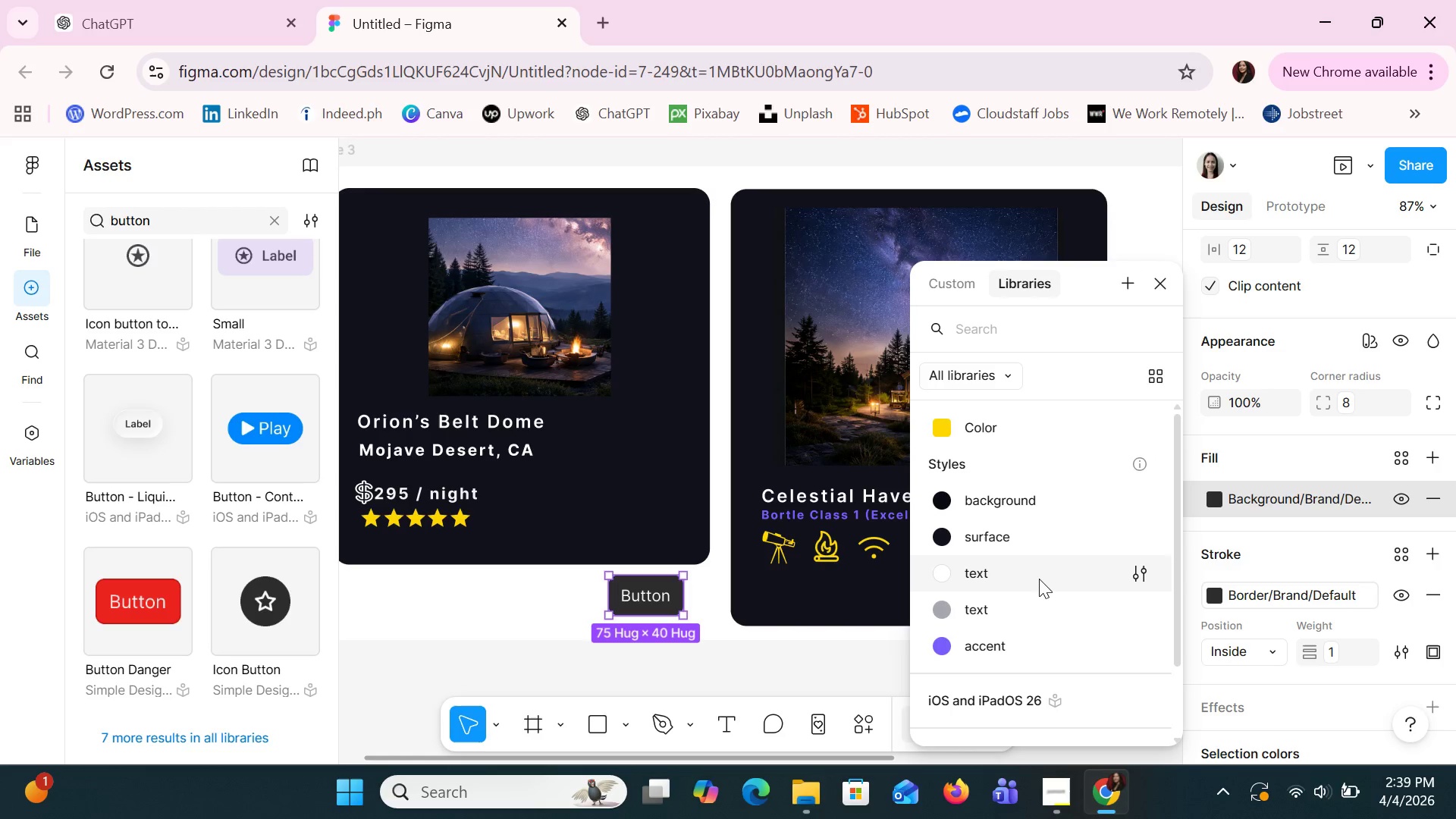 
left_click([1039, 579])
 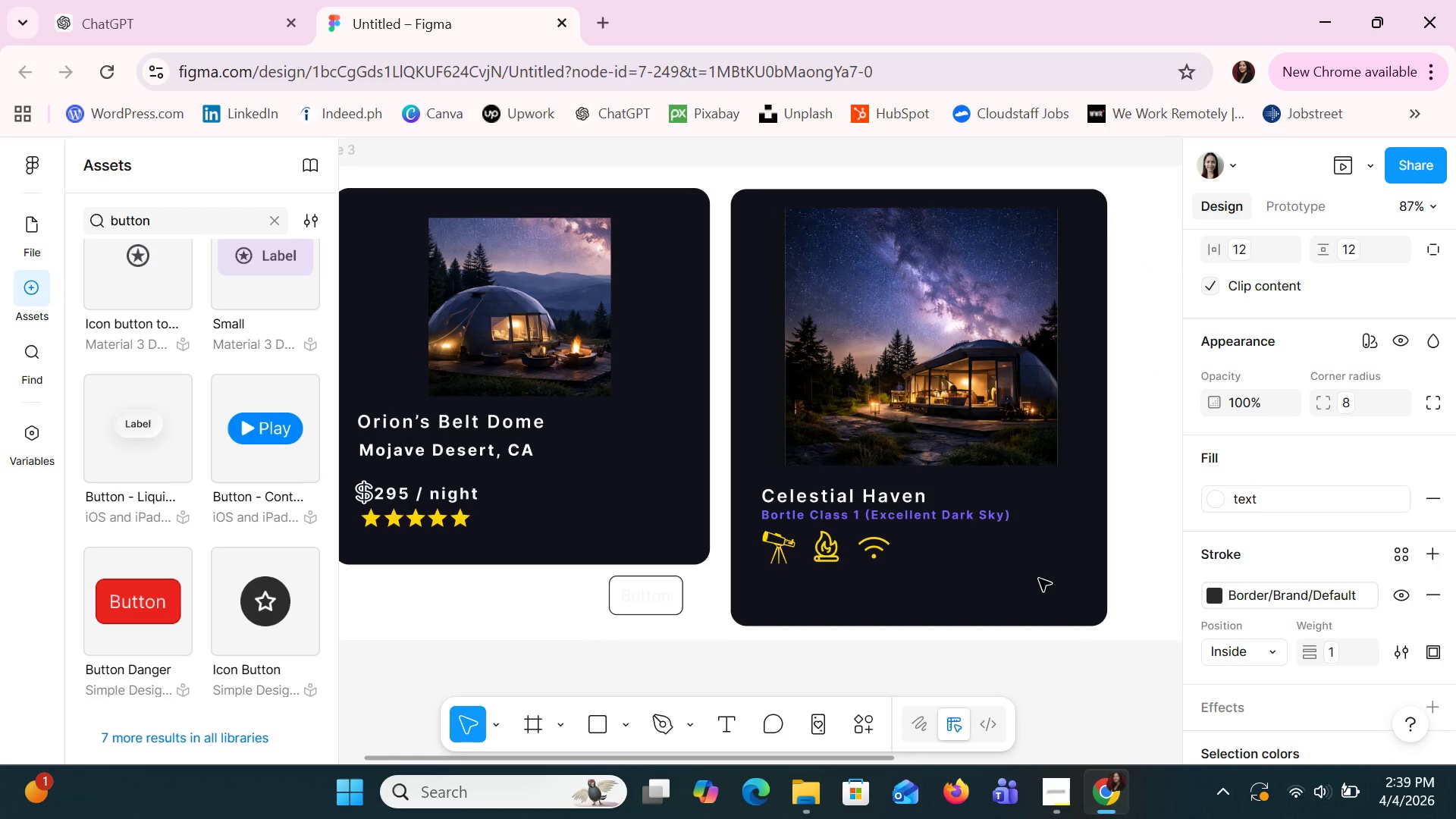 
key(Control+Z)
 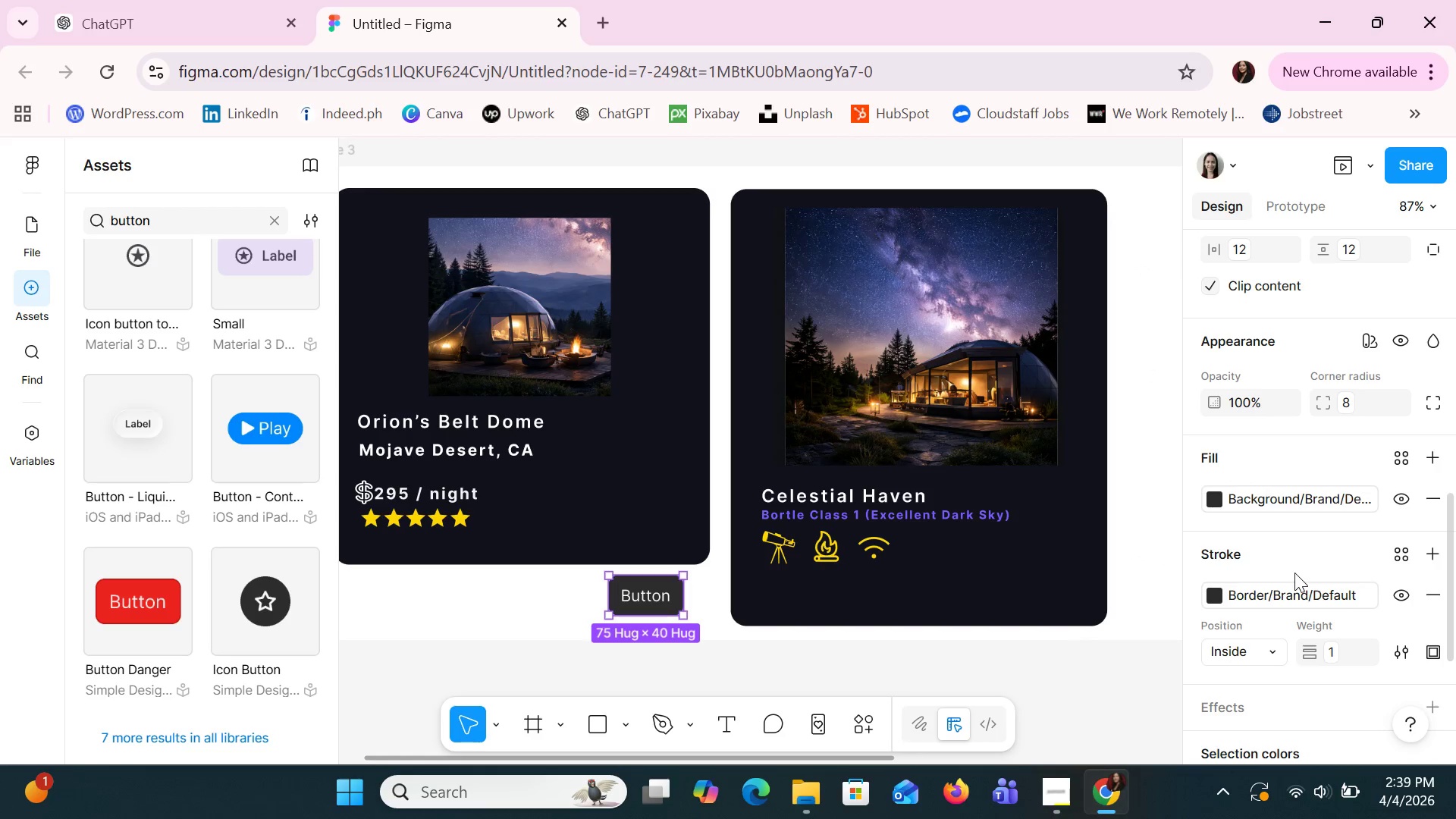 
scroll: coordinate [1294, 573], scroll_direction: down, amount: 1.0
 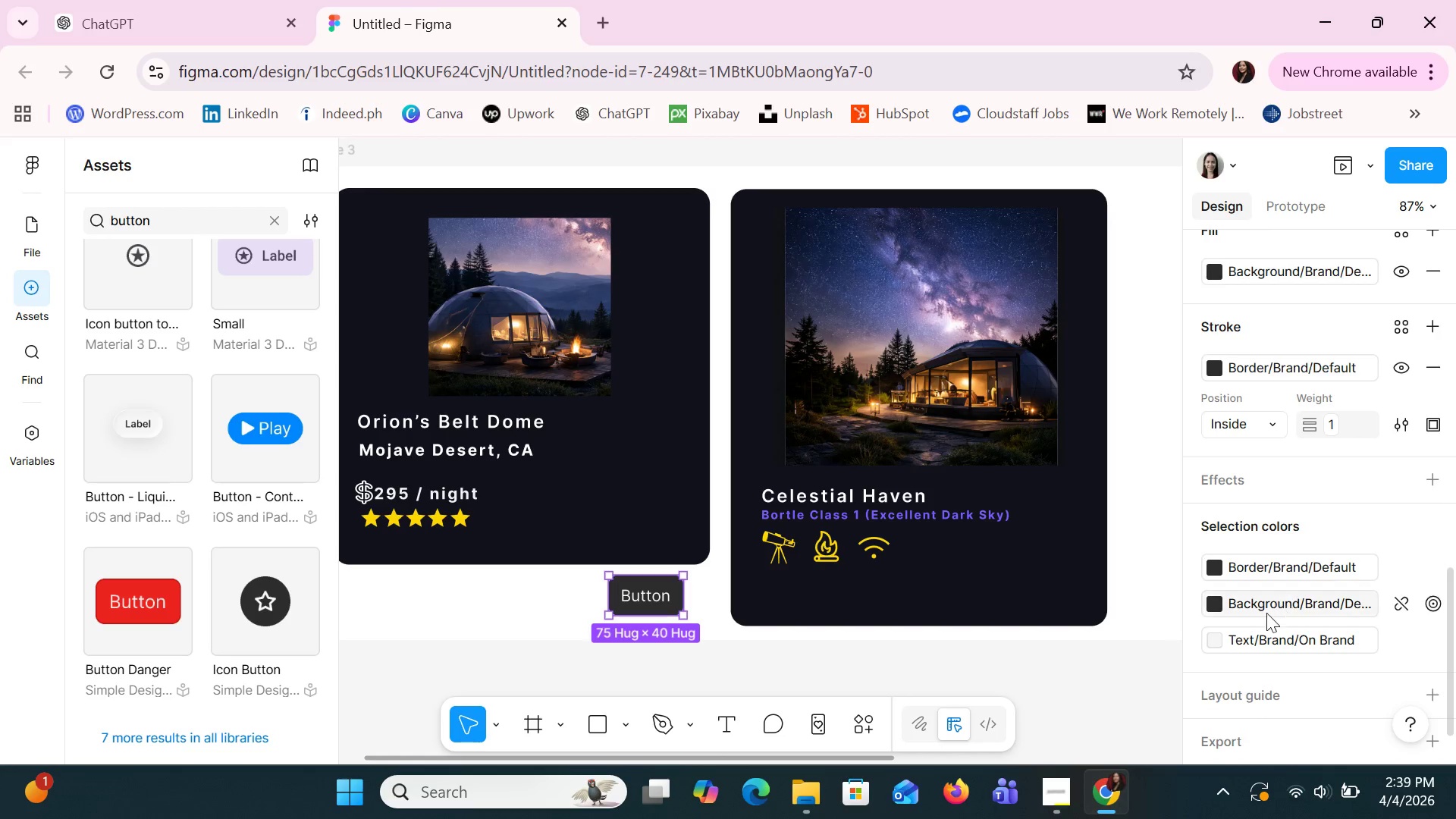 
left_click([1252, 639])
 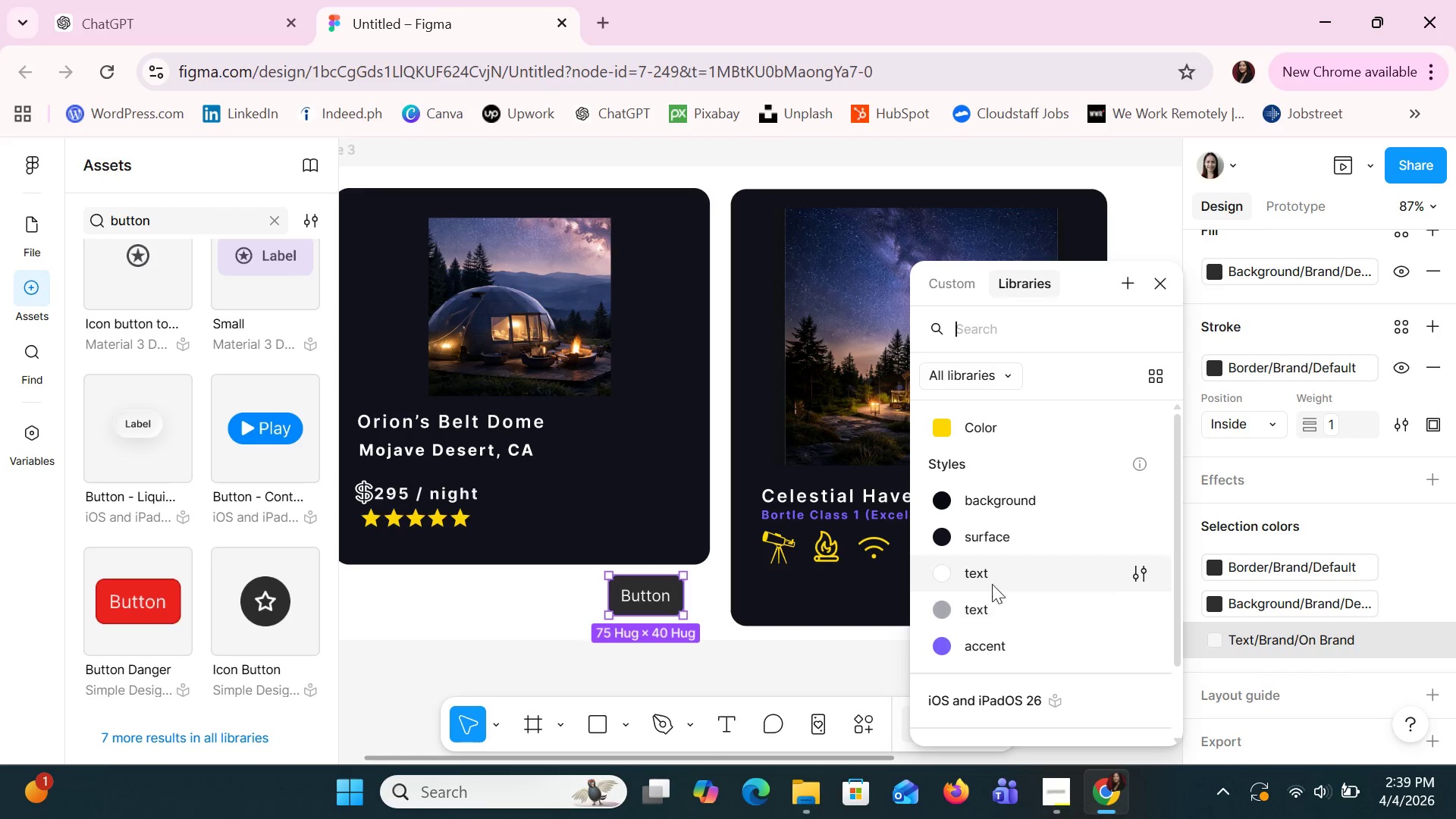 
left_click([983, 570])
 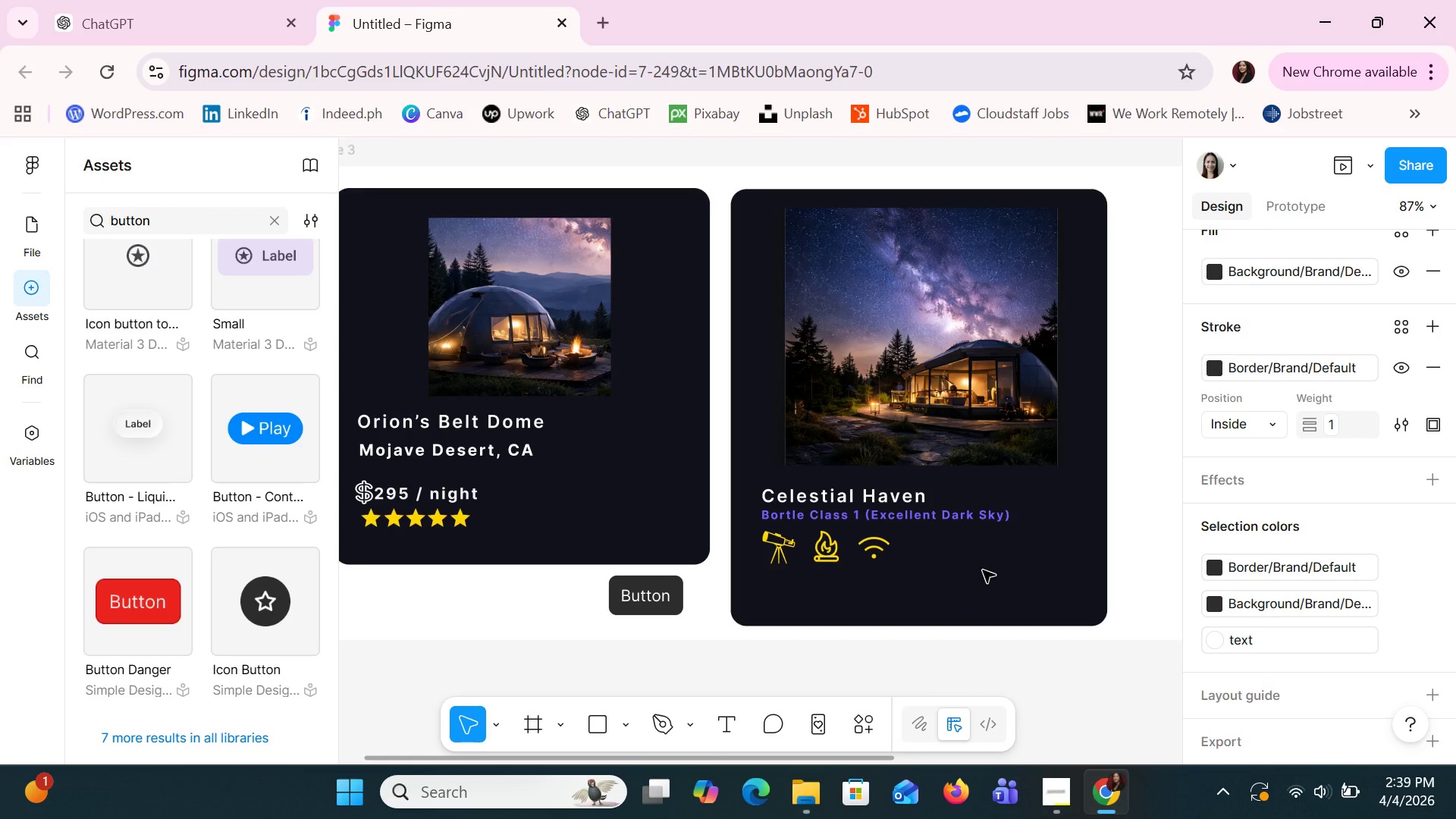 
key(Control+Z)
 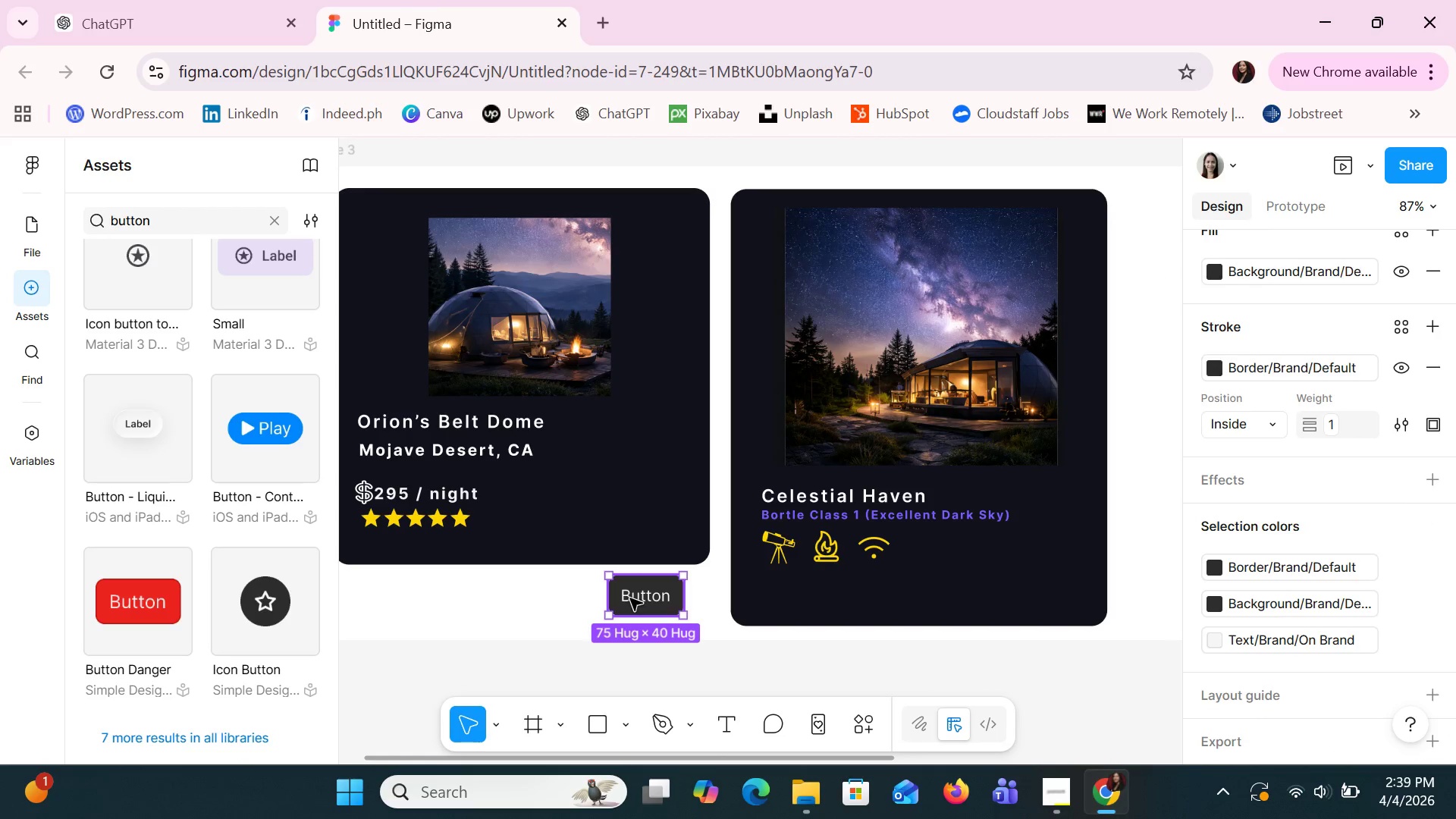 
left_click_drag(start_coordinate=[630, 598], to_coordinate=[878, 598])
 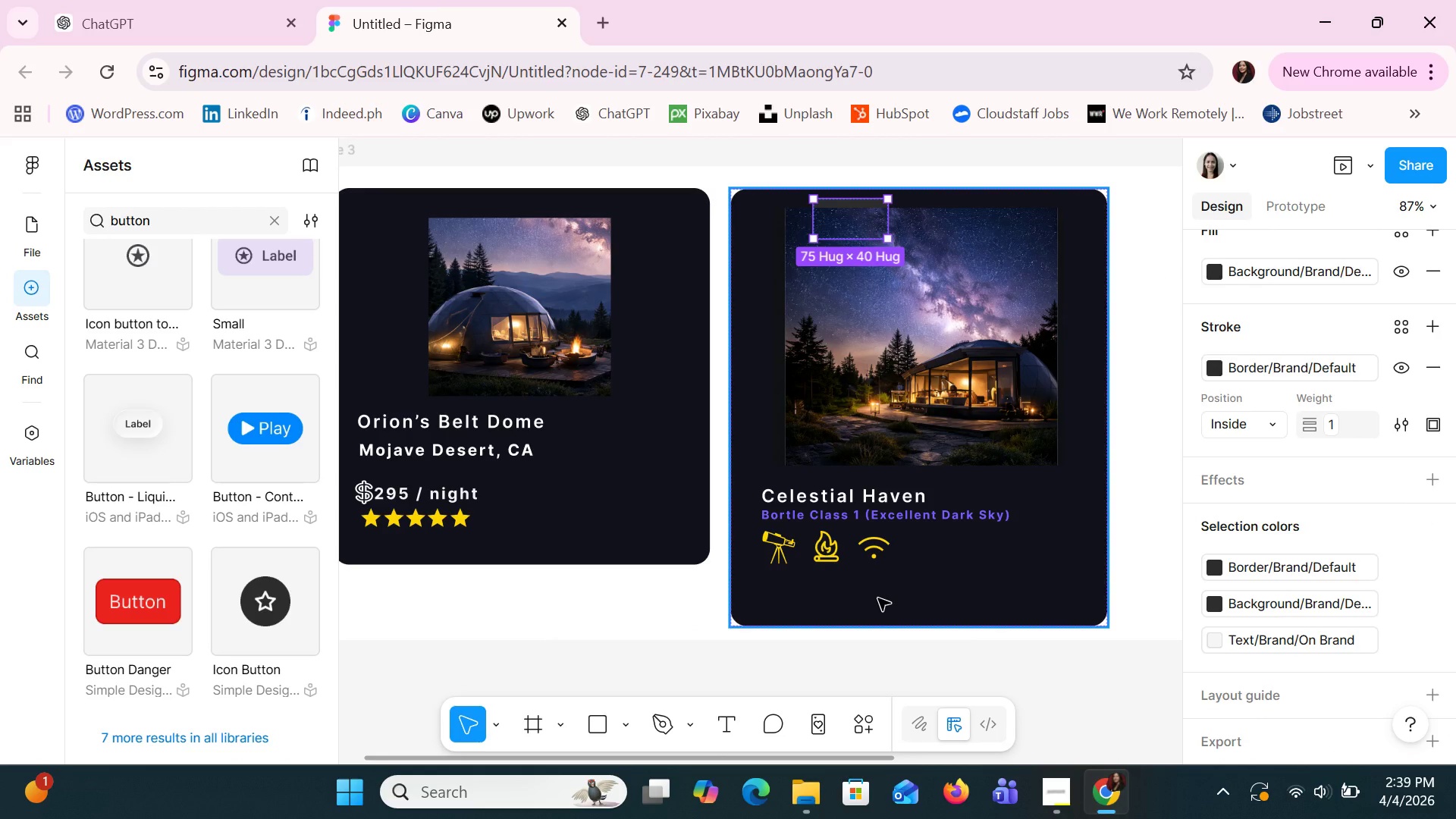 
key(Control+Z)
 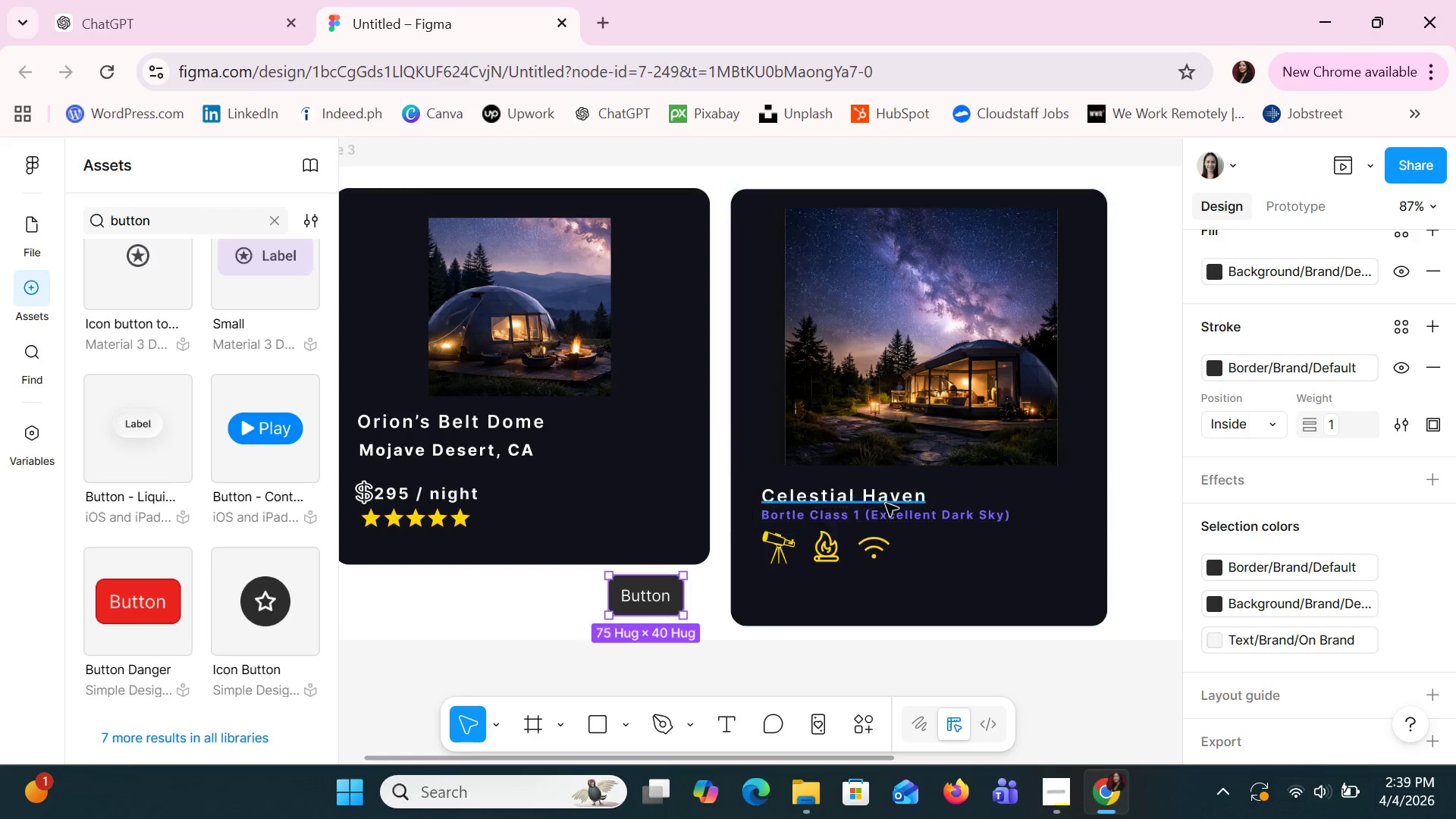 
scroll: coordinate [1376, 431], scroll_direction: none, amount: 0.0
 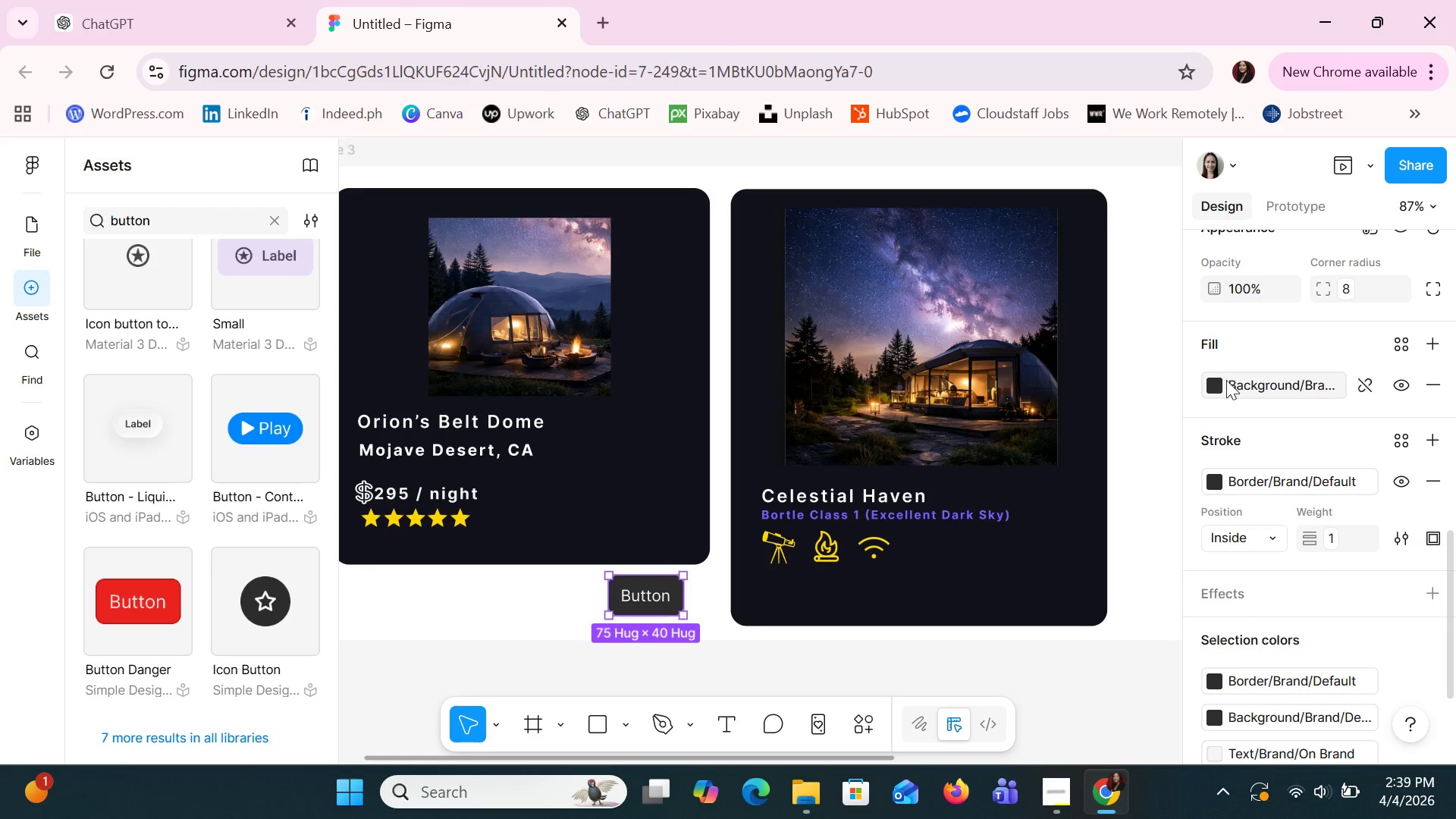 
double_click([1219, 380])
 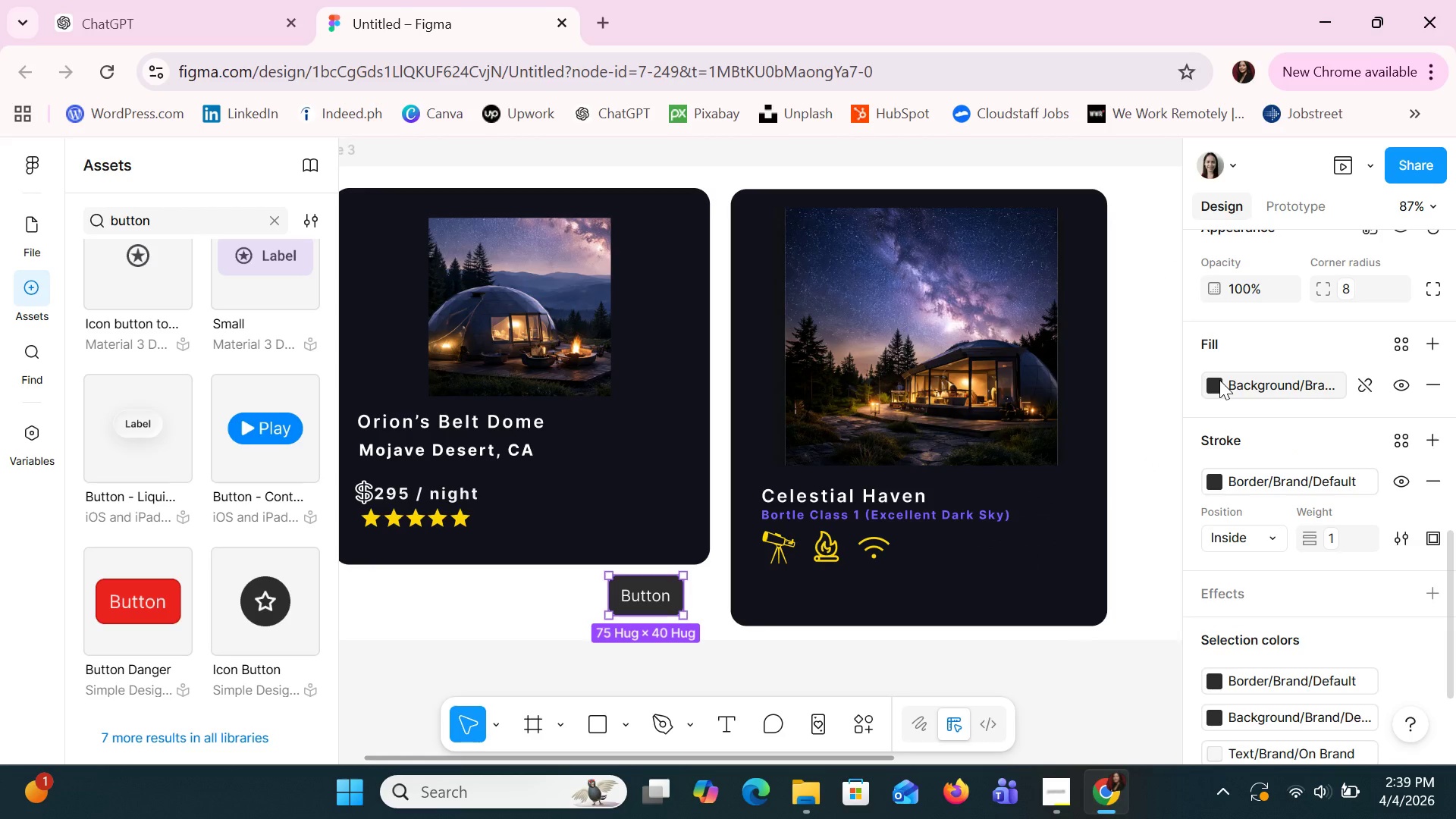 
triple_click([1219, 380])
 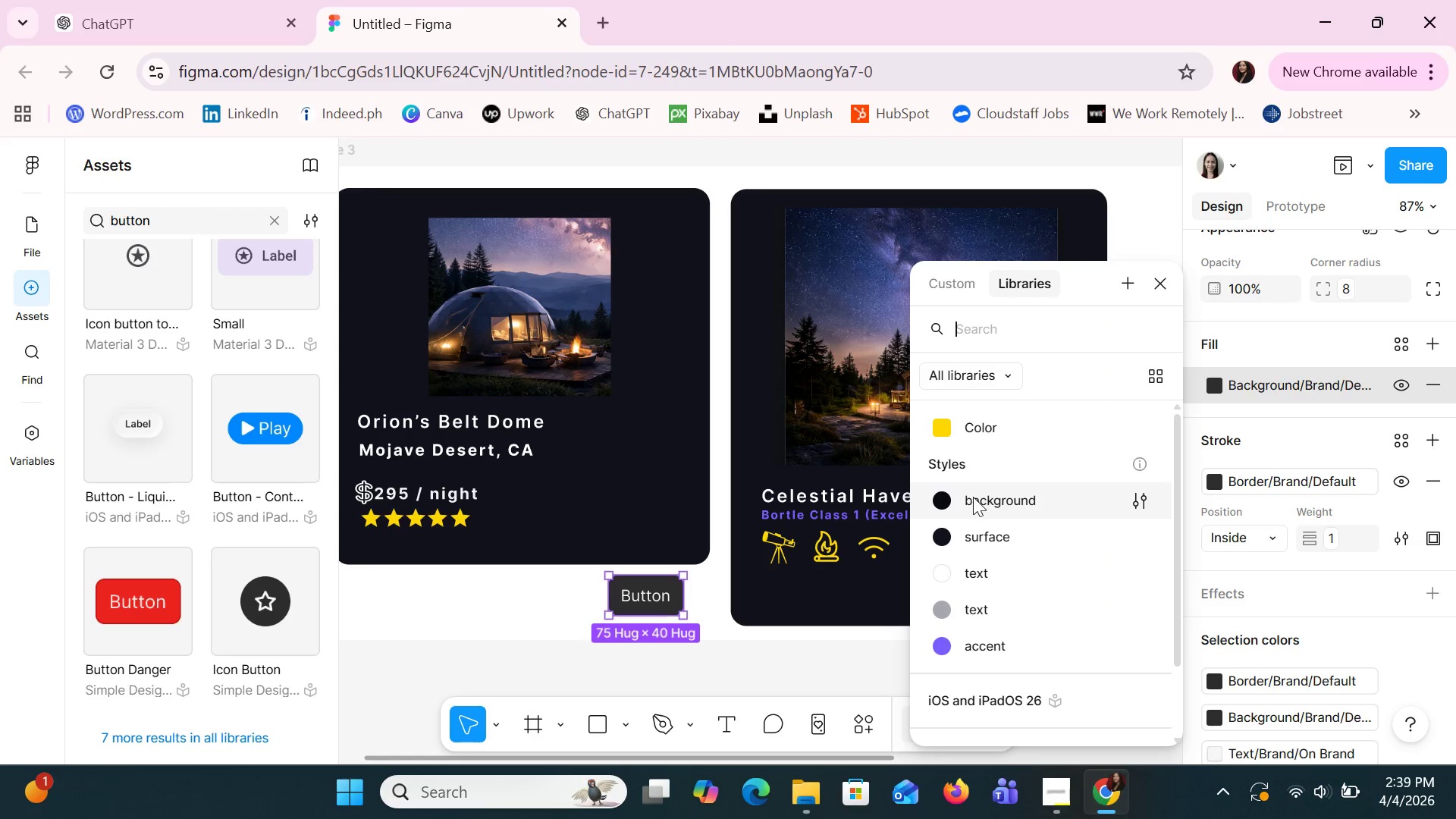 
left_click([981, 431])
 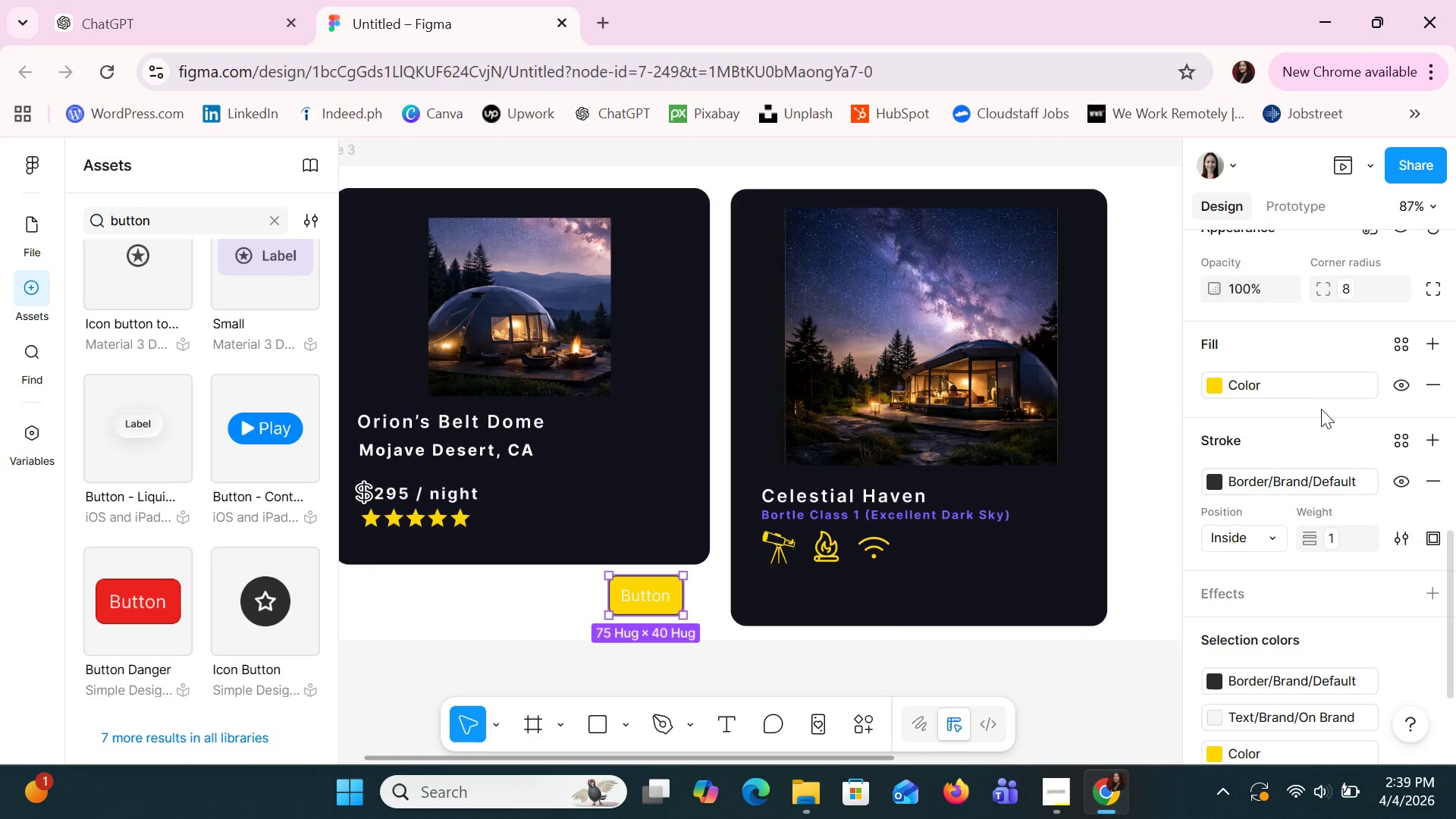 
left_click([1282, 381])
 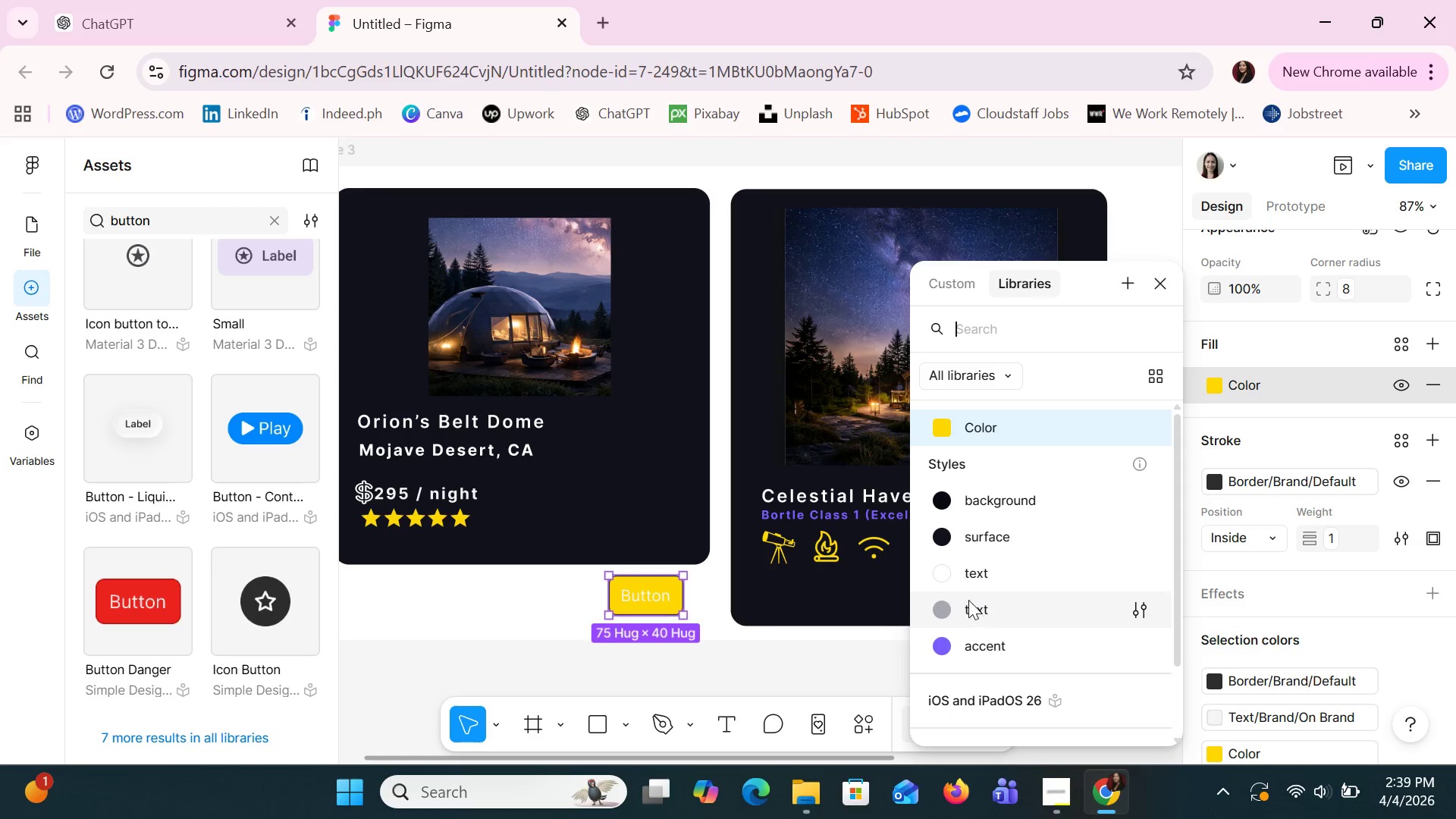 
left_click_drag(start_coordinate=[1119, 720], to_coordinate=[1099, 805])
 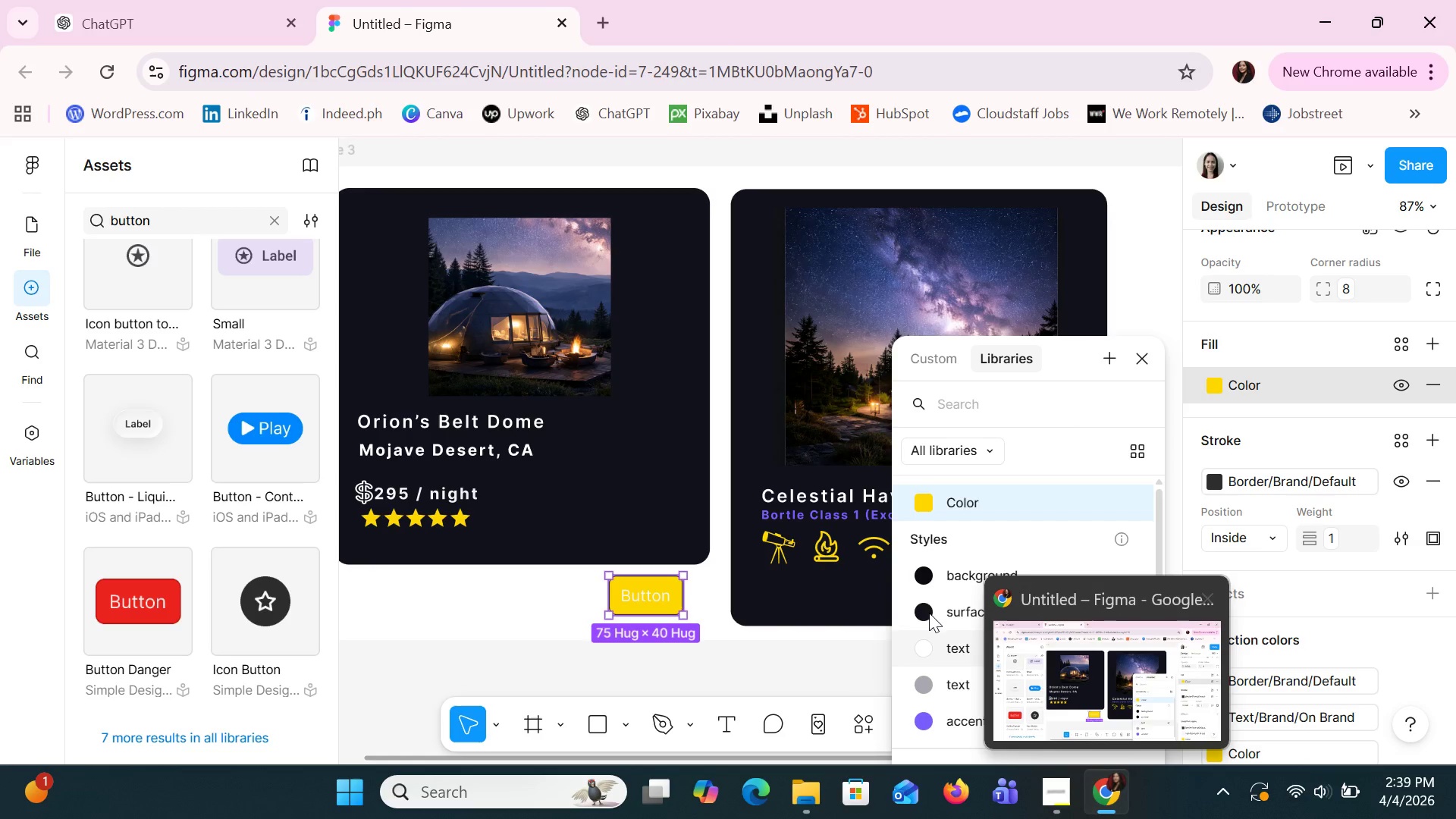 
scroll: coordinate [930, 545], scroll_direction: none, amount: 0.0
 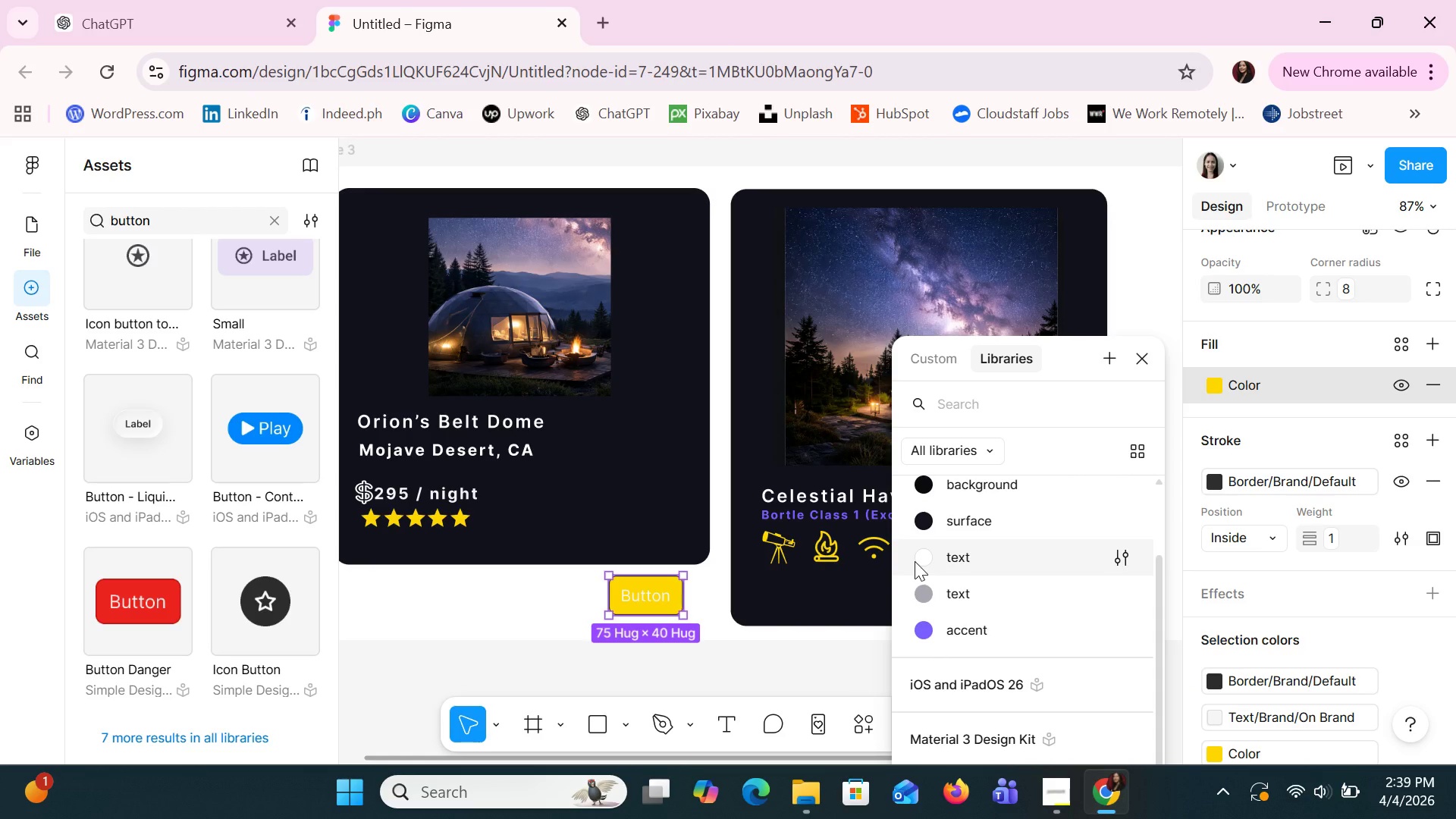 
left_click([915, 561])
 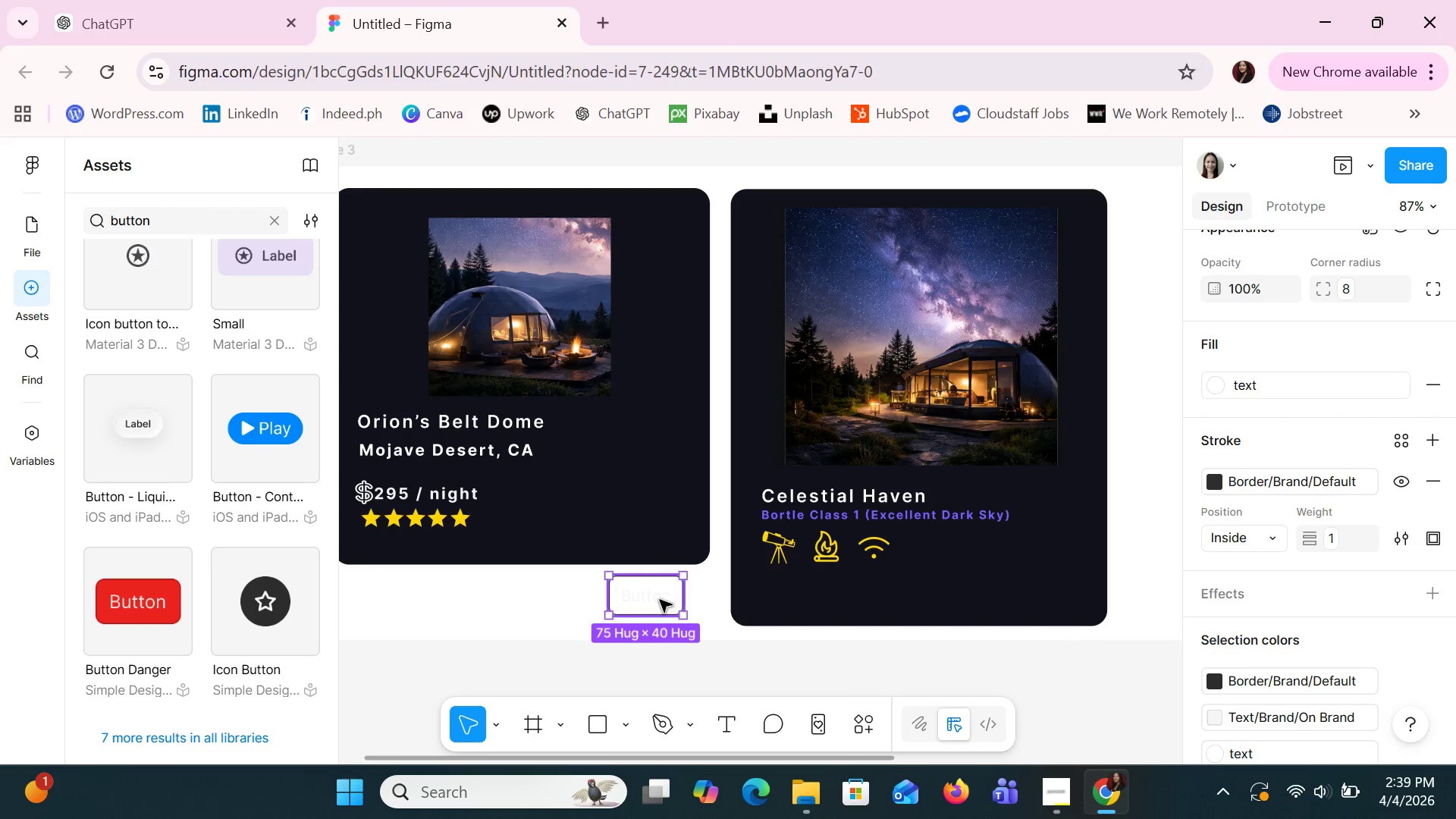 
right_click([660, 600])
 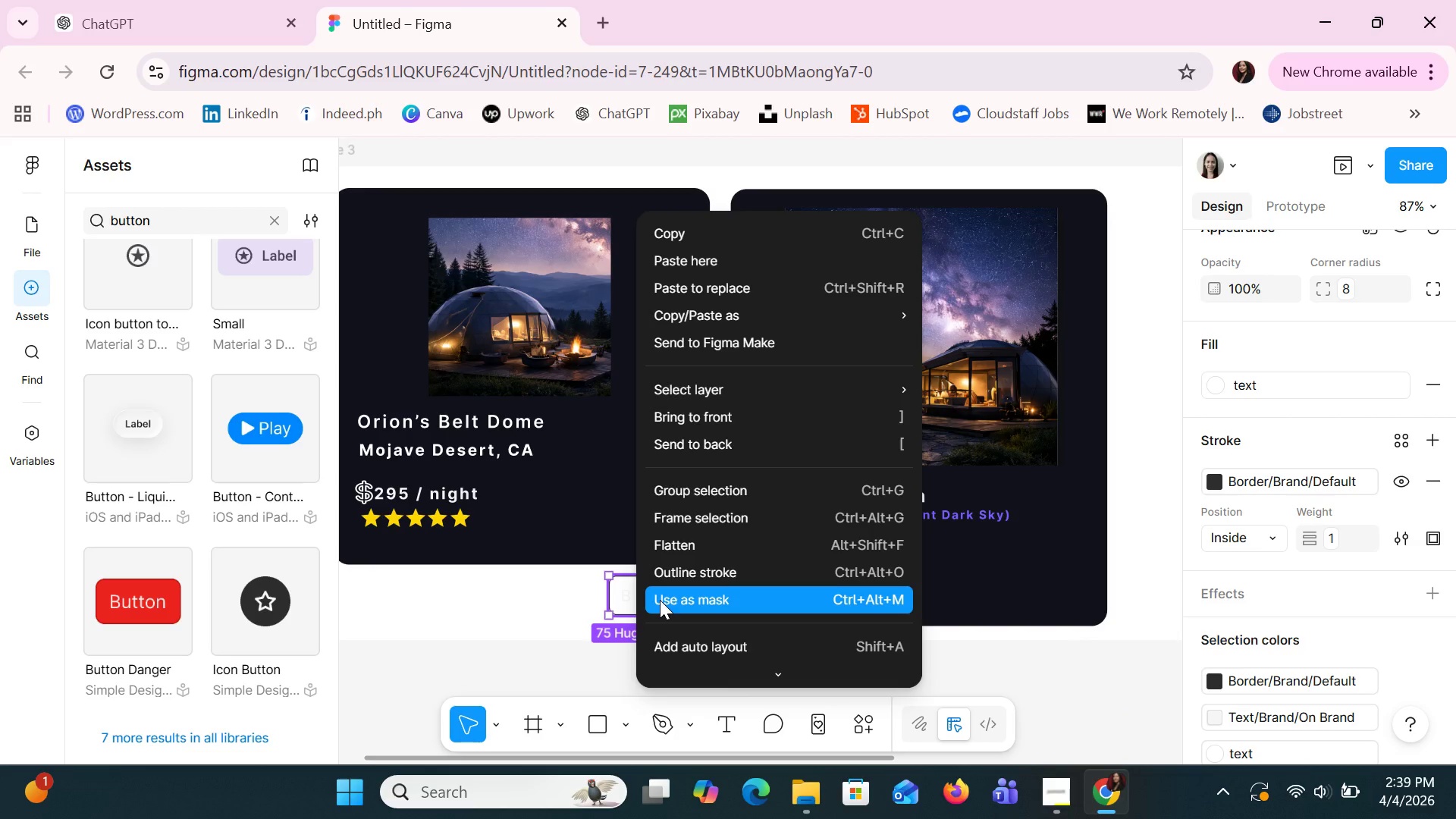 
left_click([660, 600])
 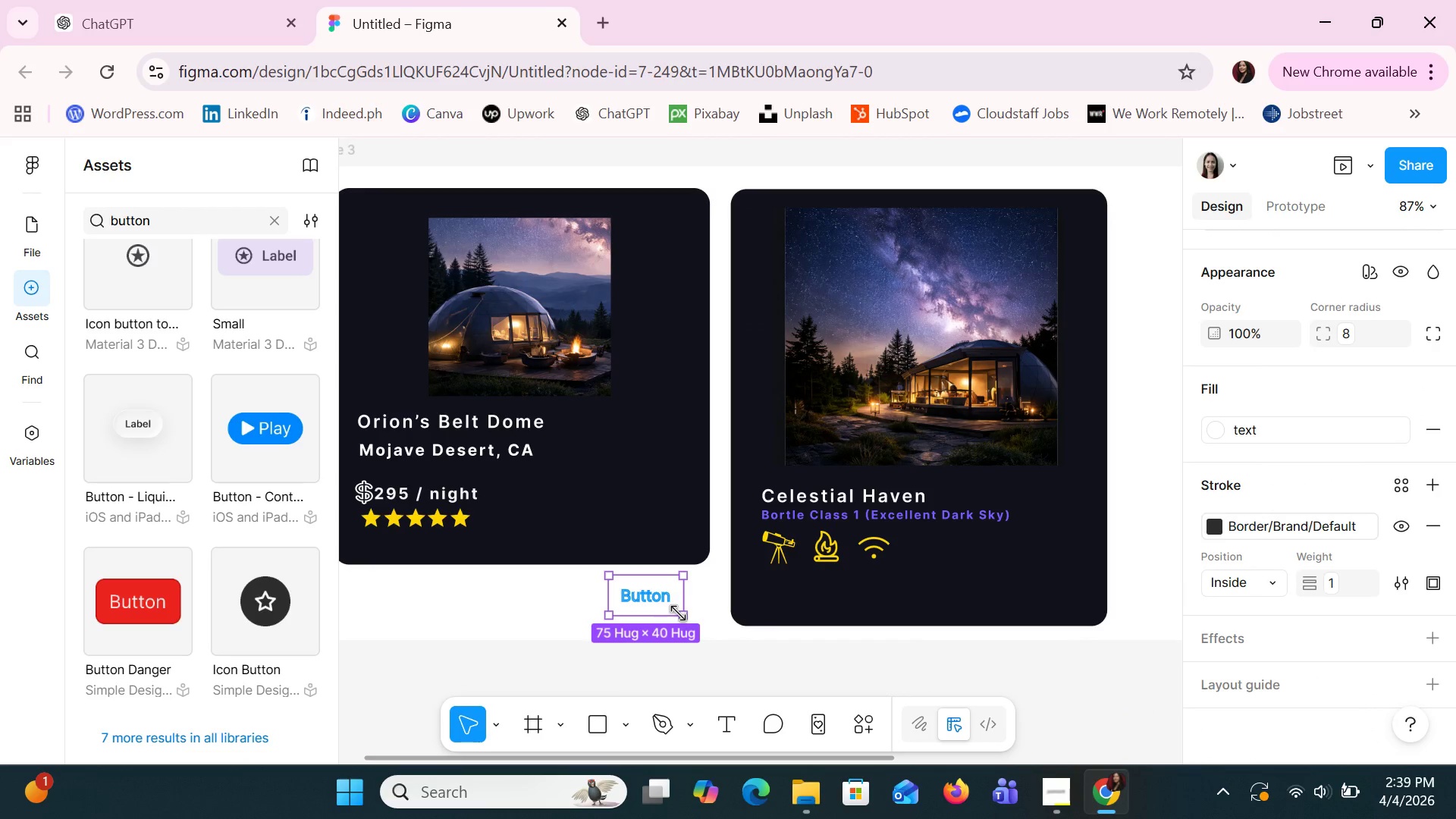 
left_click([673, 608])
 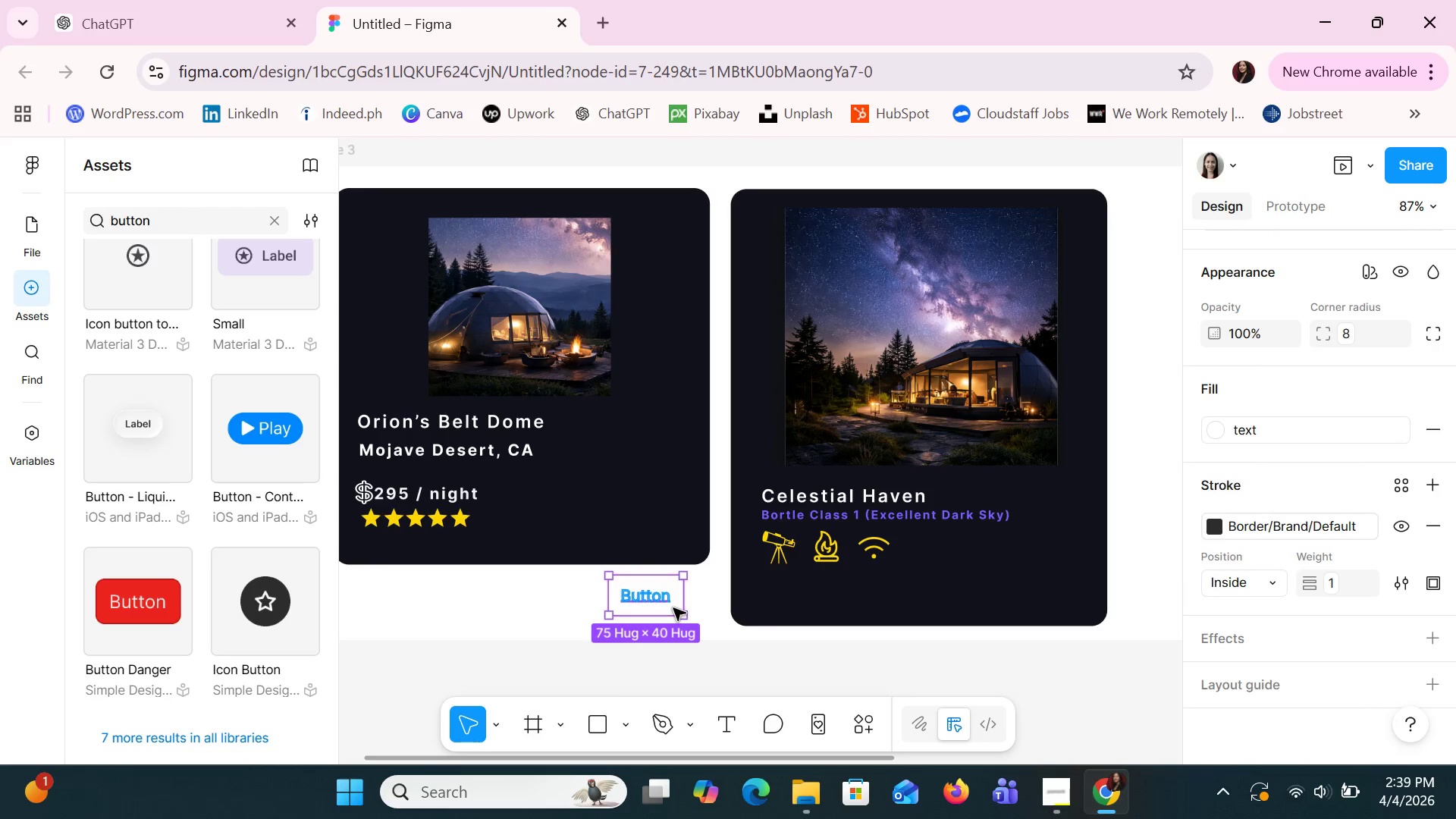 
key(Control+Z)
 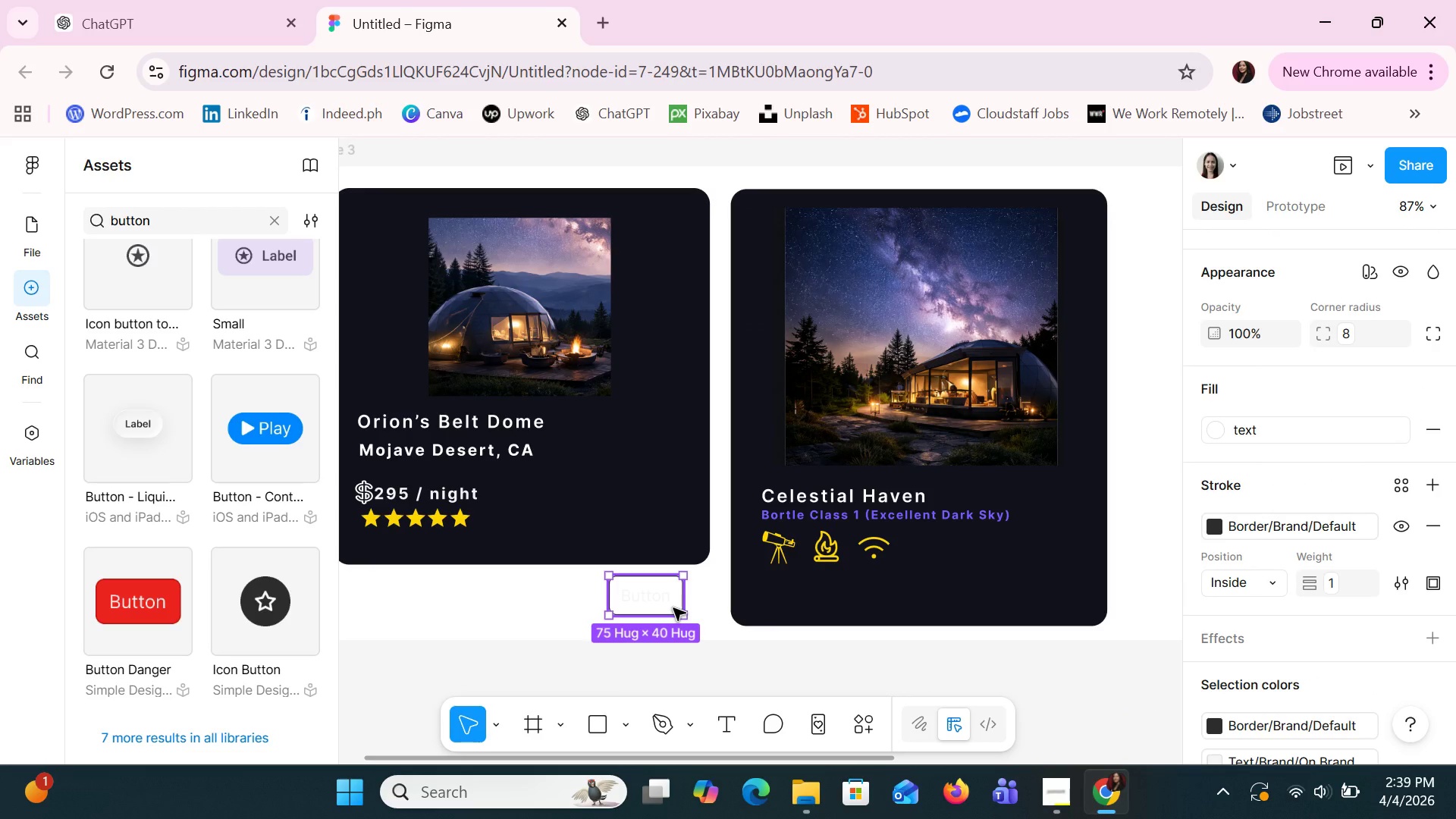 
key(Control+Z)
 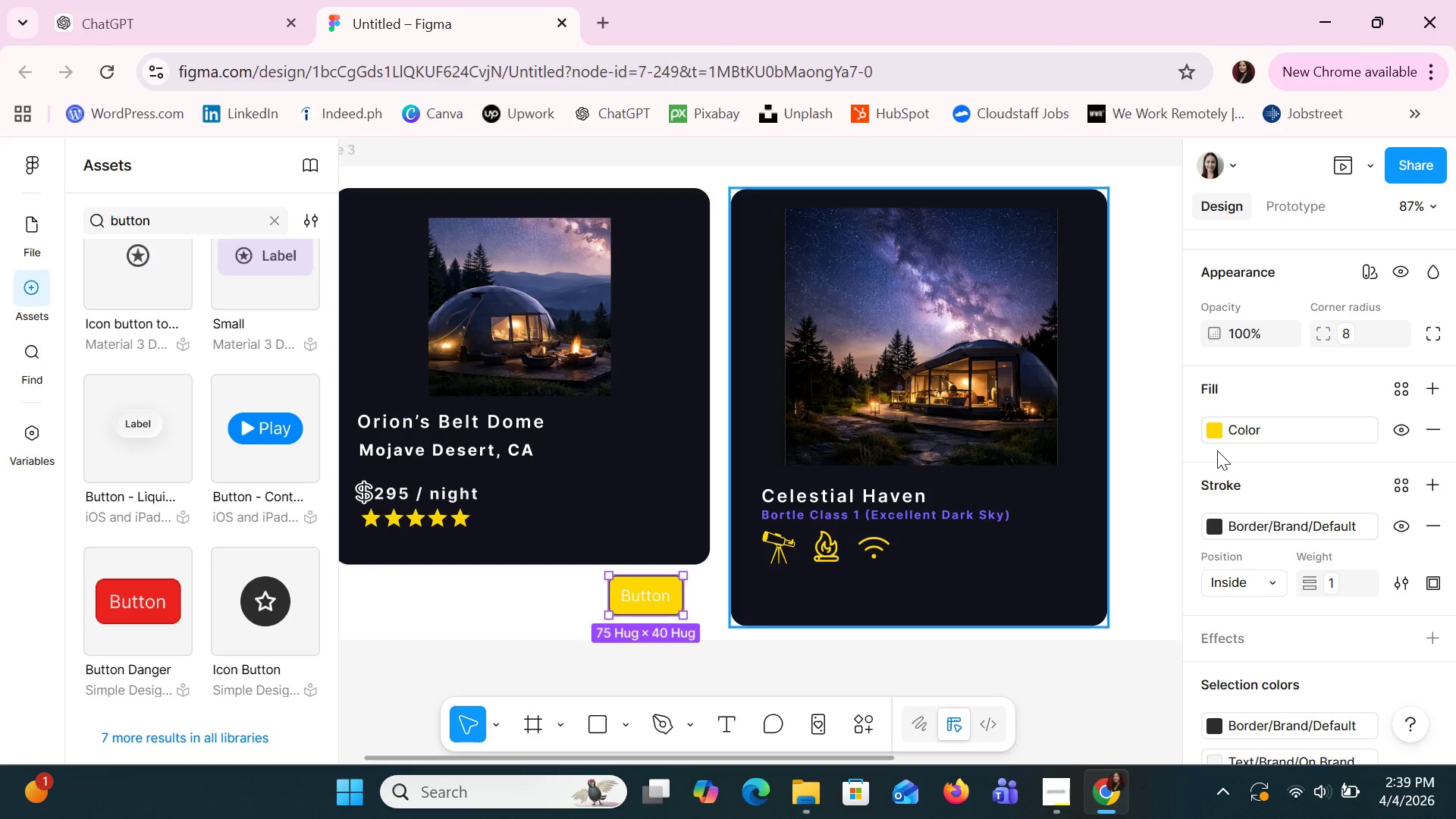 
left_click([1231, 438])
 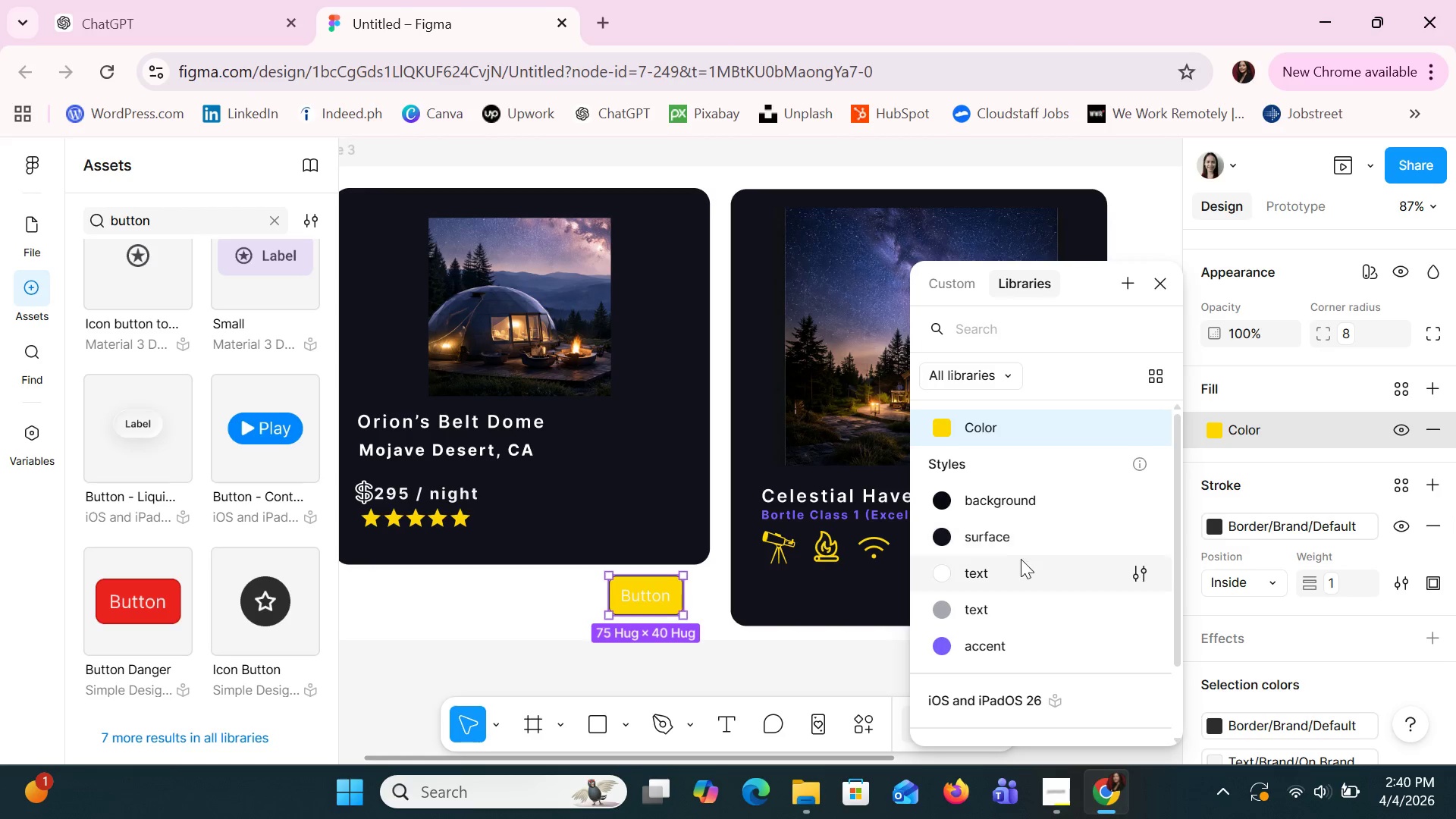 
left_click([1012, 572])
 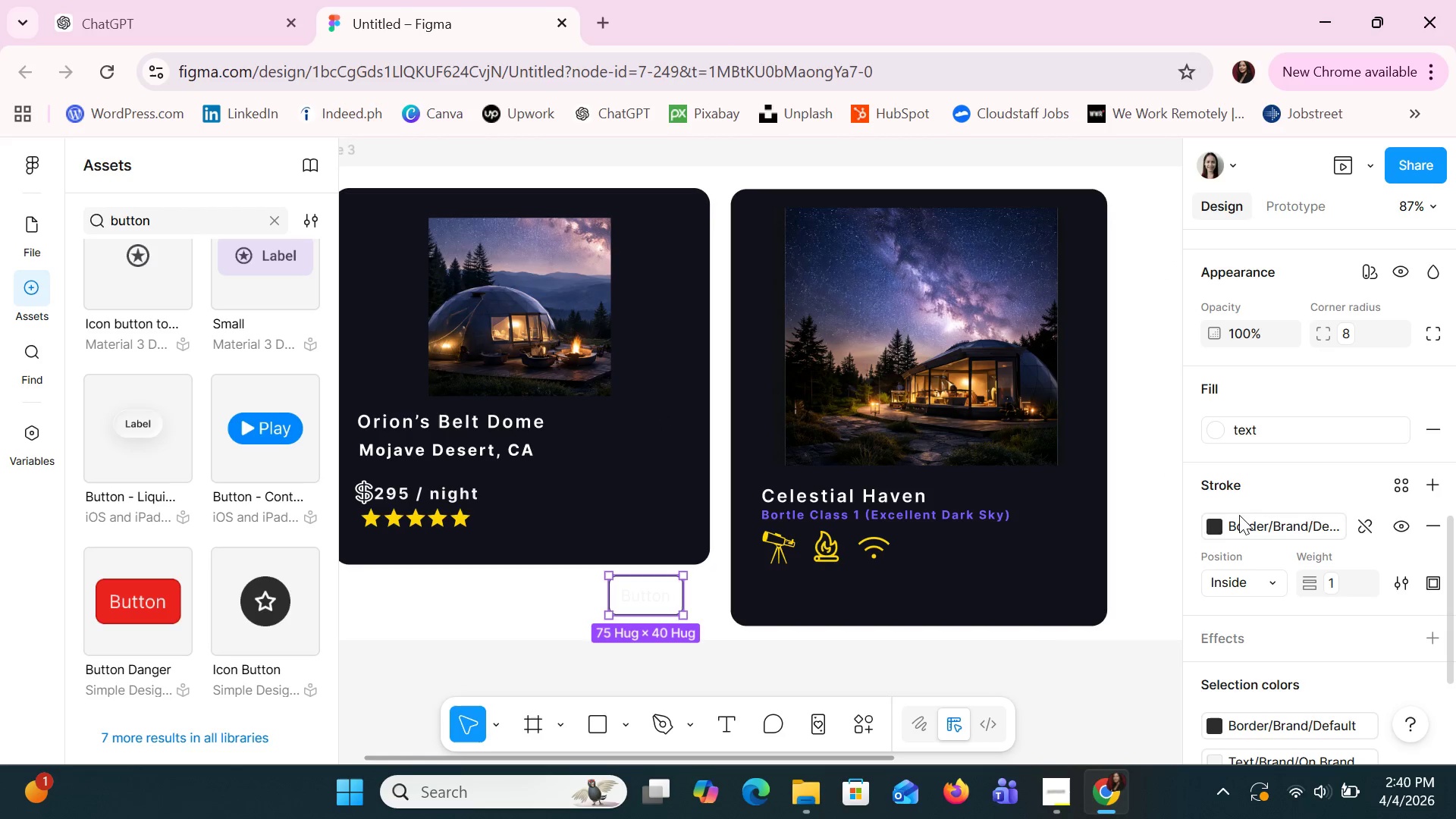 
left_click([1254, 531])
 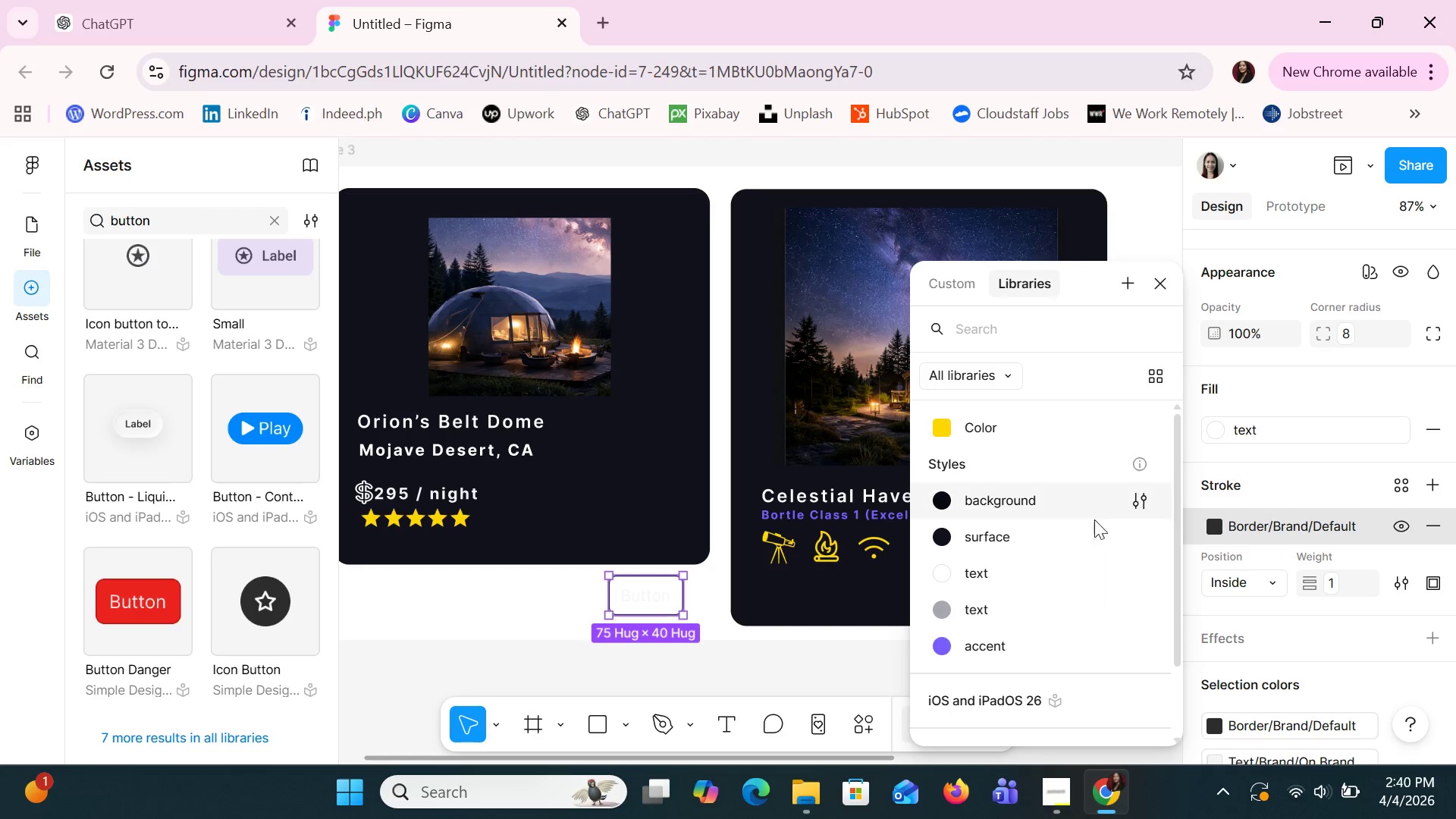 
left_click([1068, 510])
 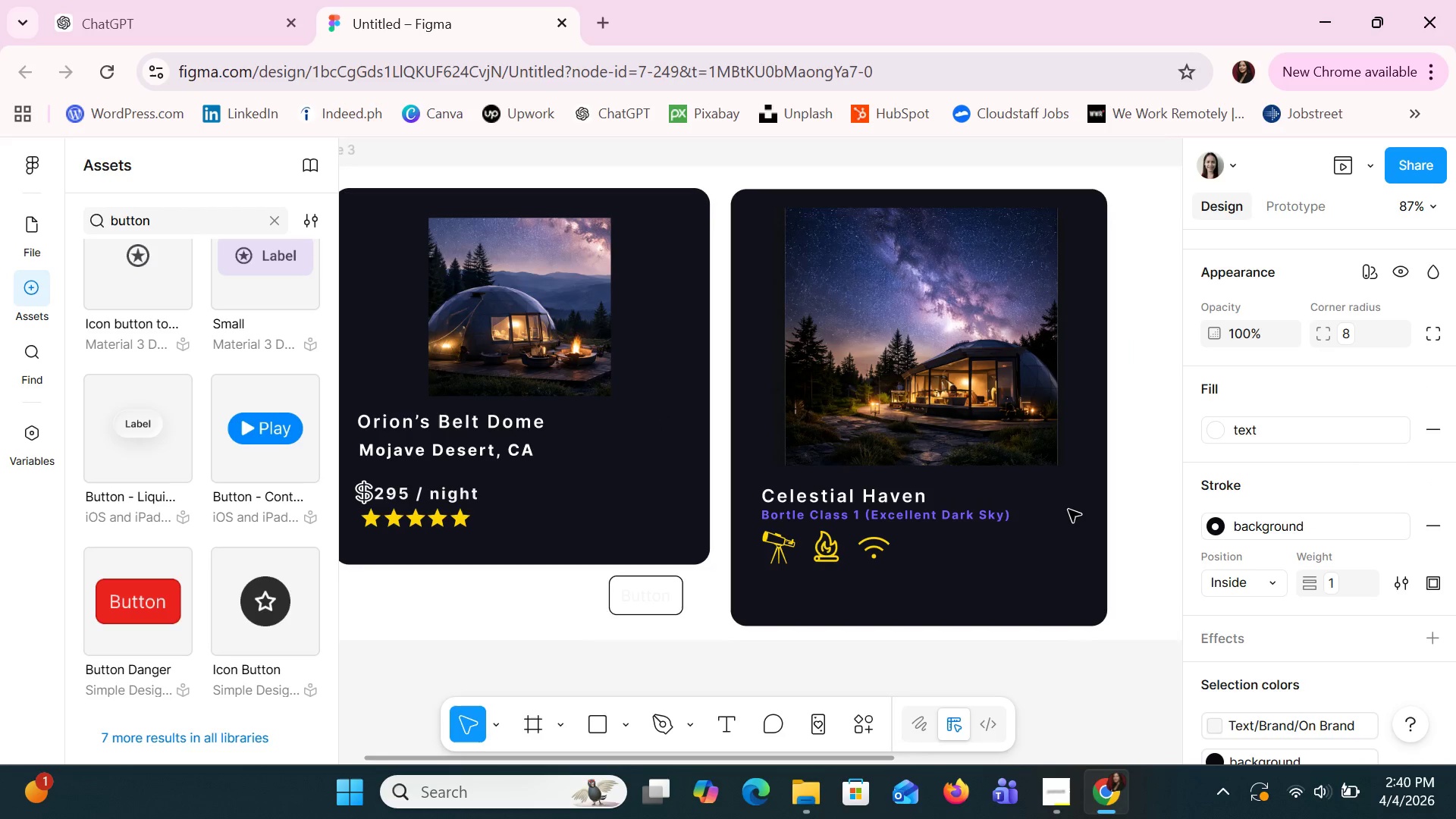 
key(Control+Z)
 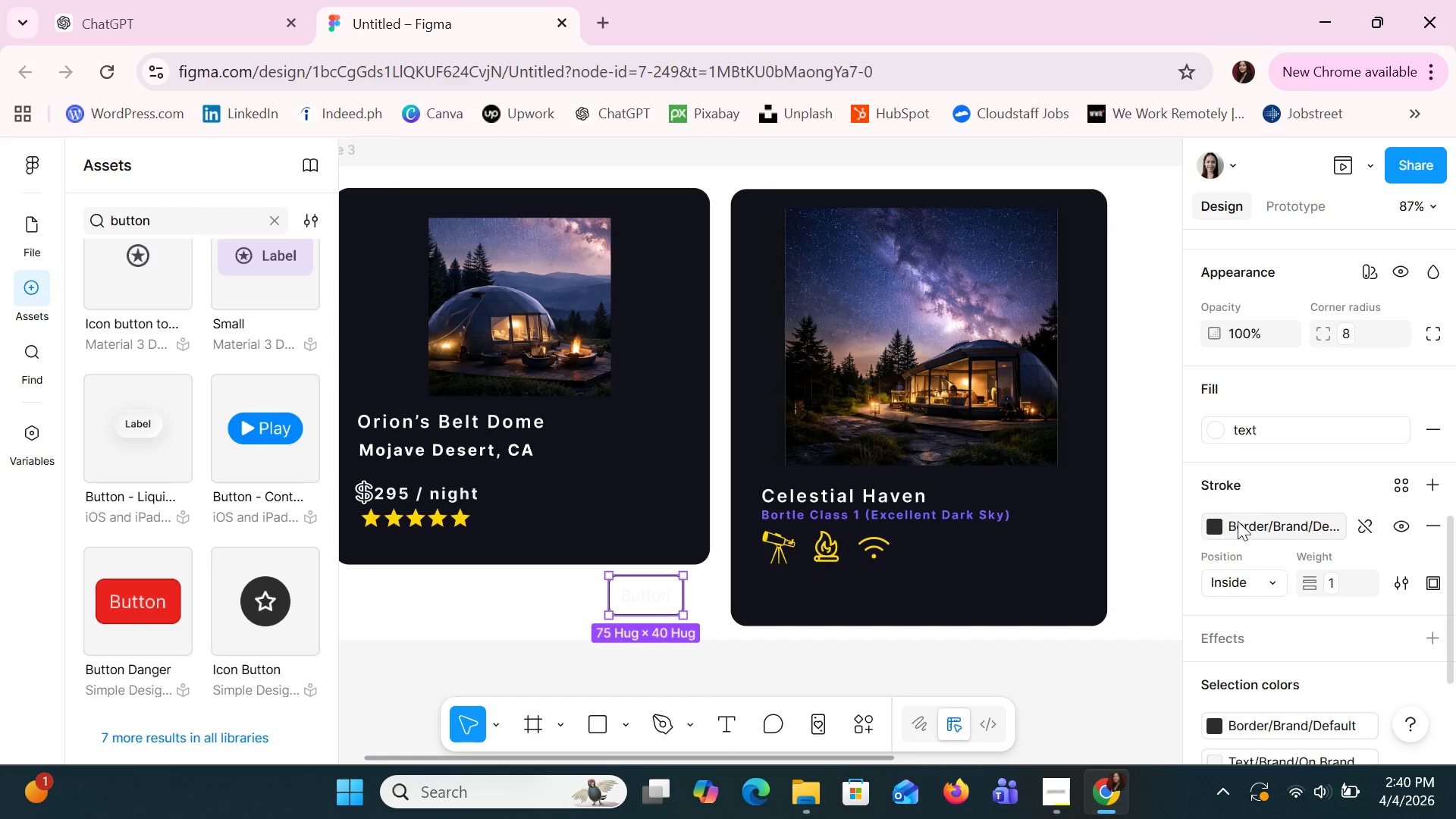 
scroll: coordinate [1260, 510], scroll_direction: down, amount: 2.0
 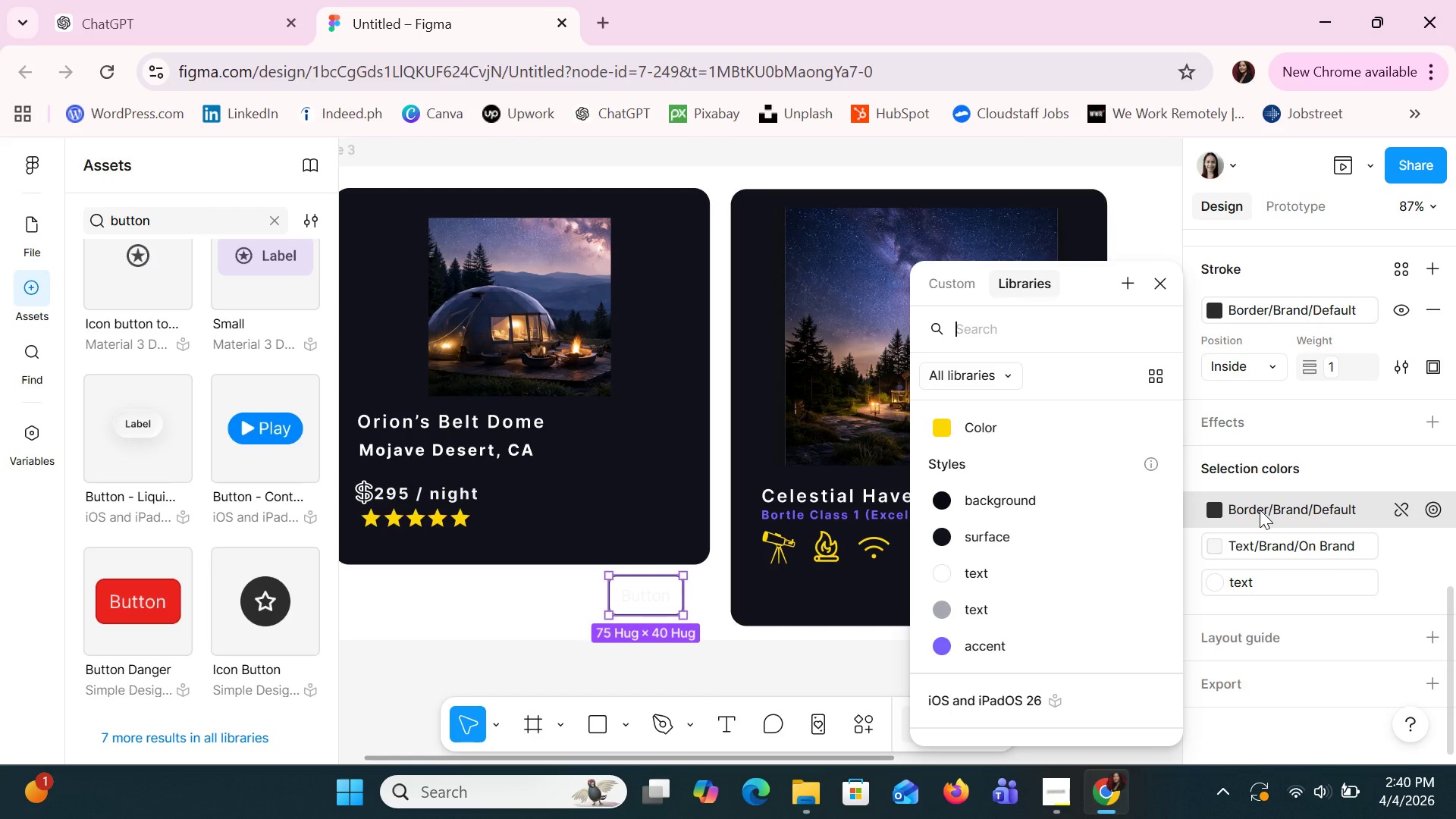 
left_click([1260, 510])
 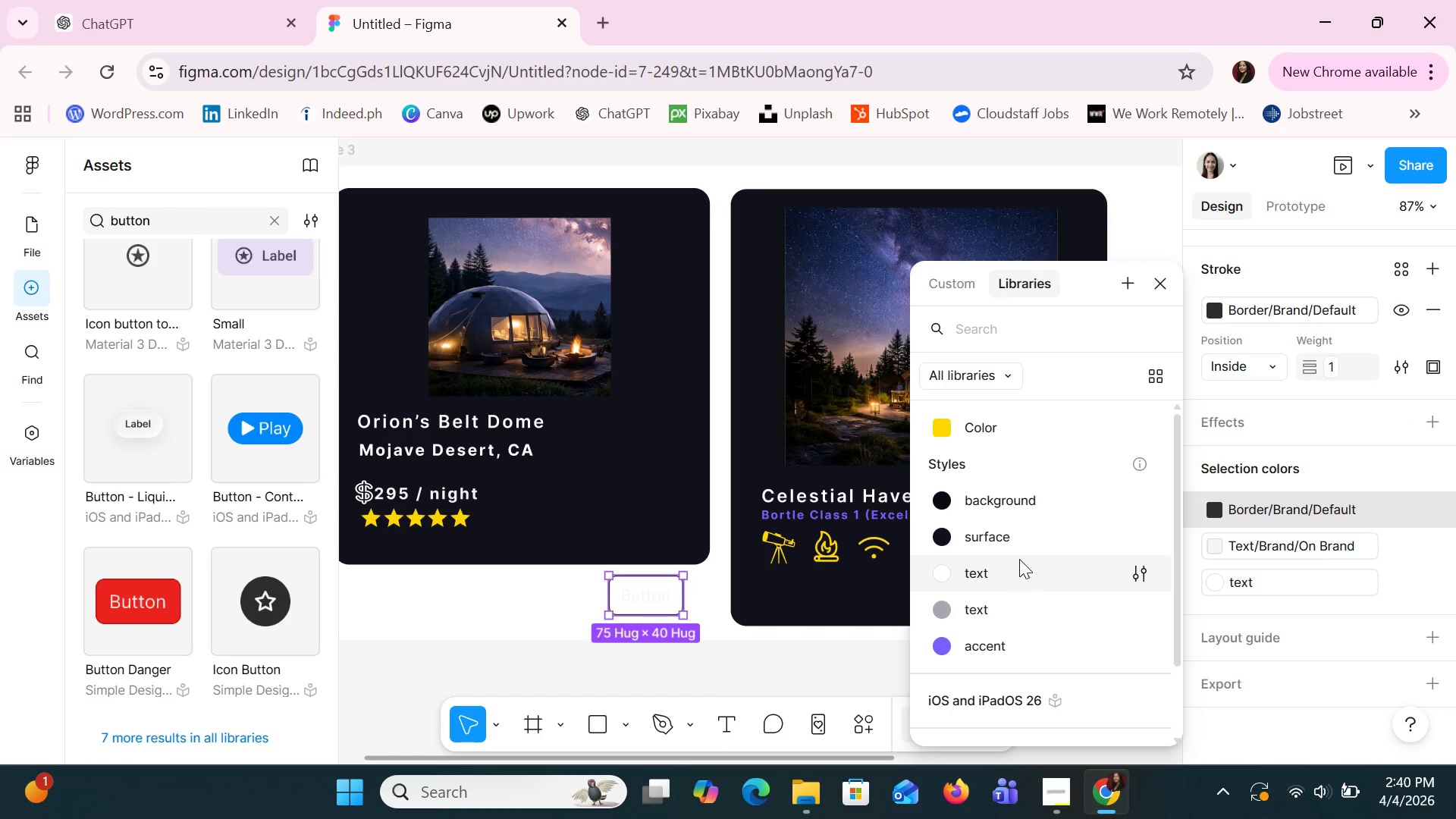 
scroll: coordinate [1019, 533], scroll_direction: down, amount: 1.0
 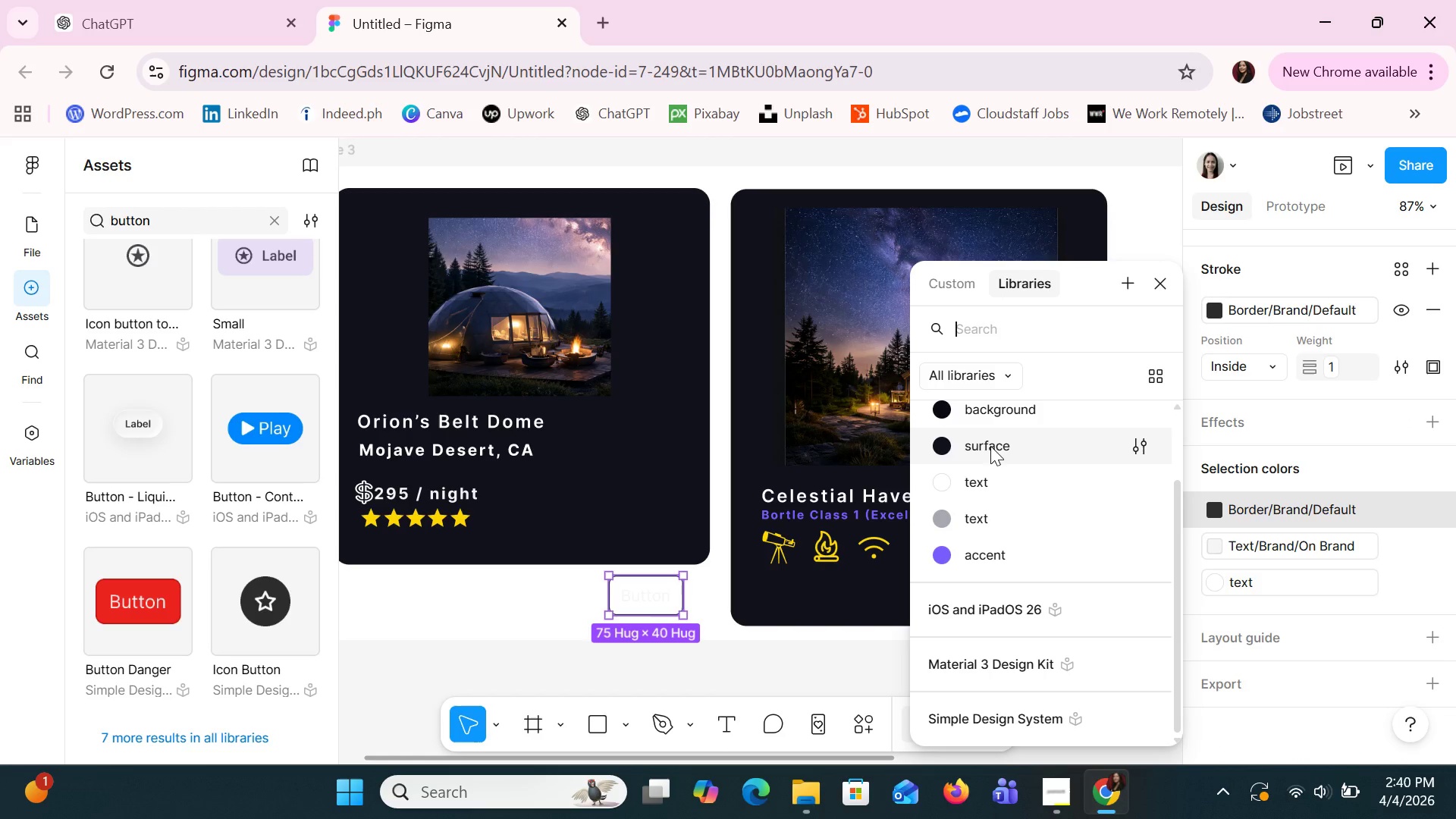 
left_click([990, 446])
 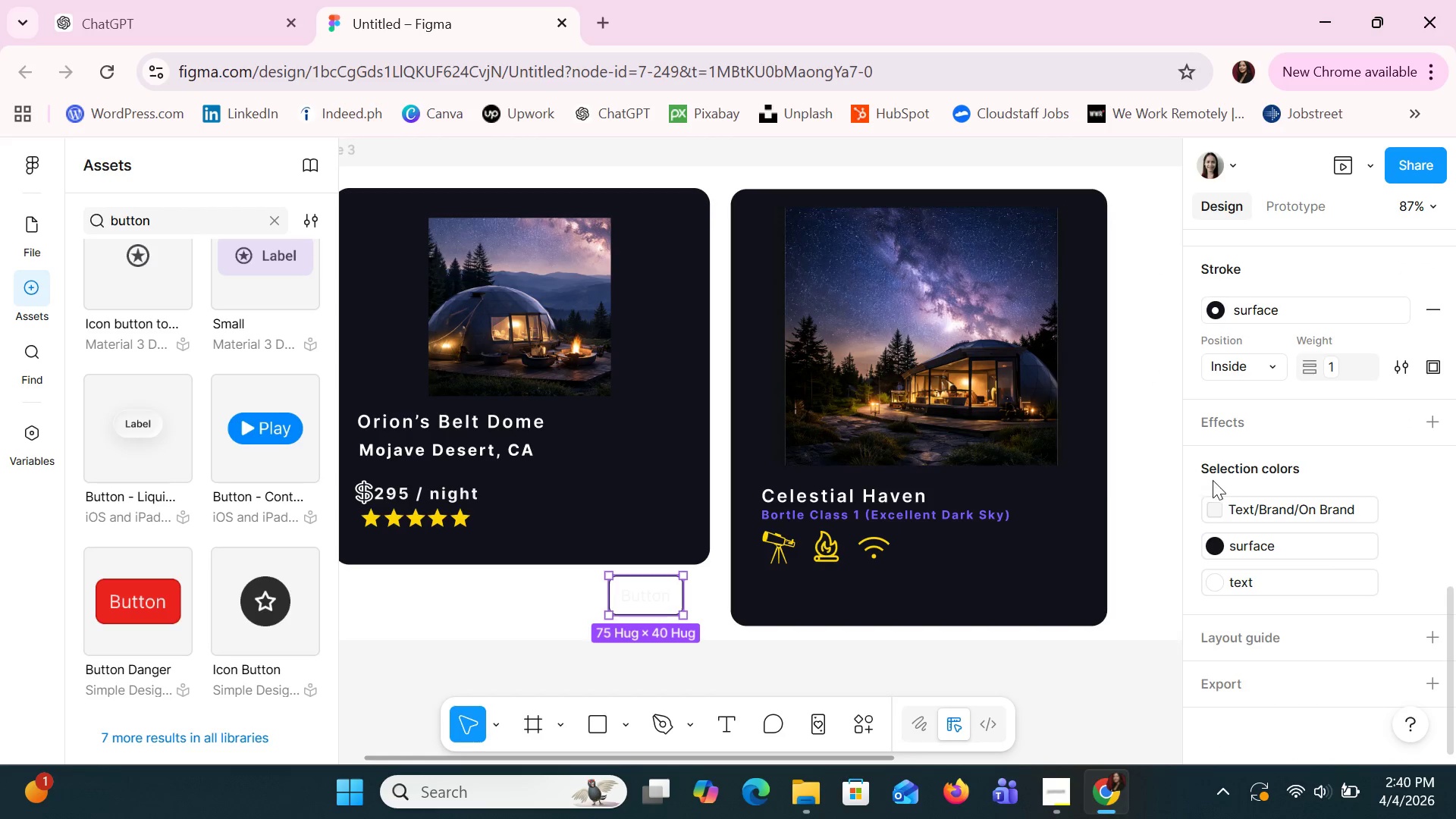 
left_click([1241, 500])
 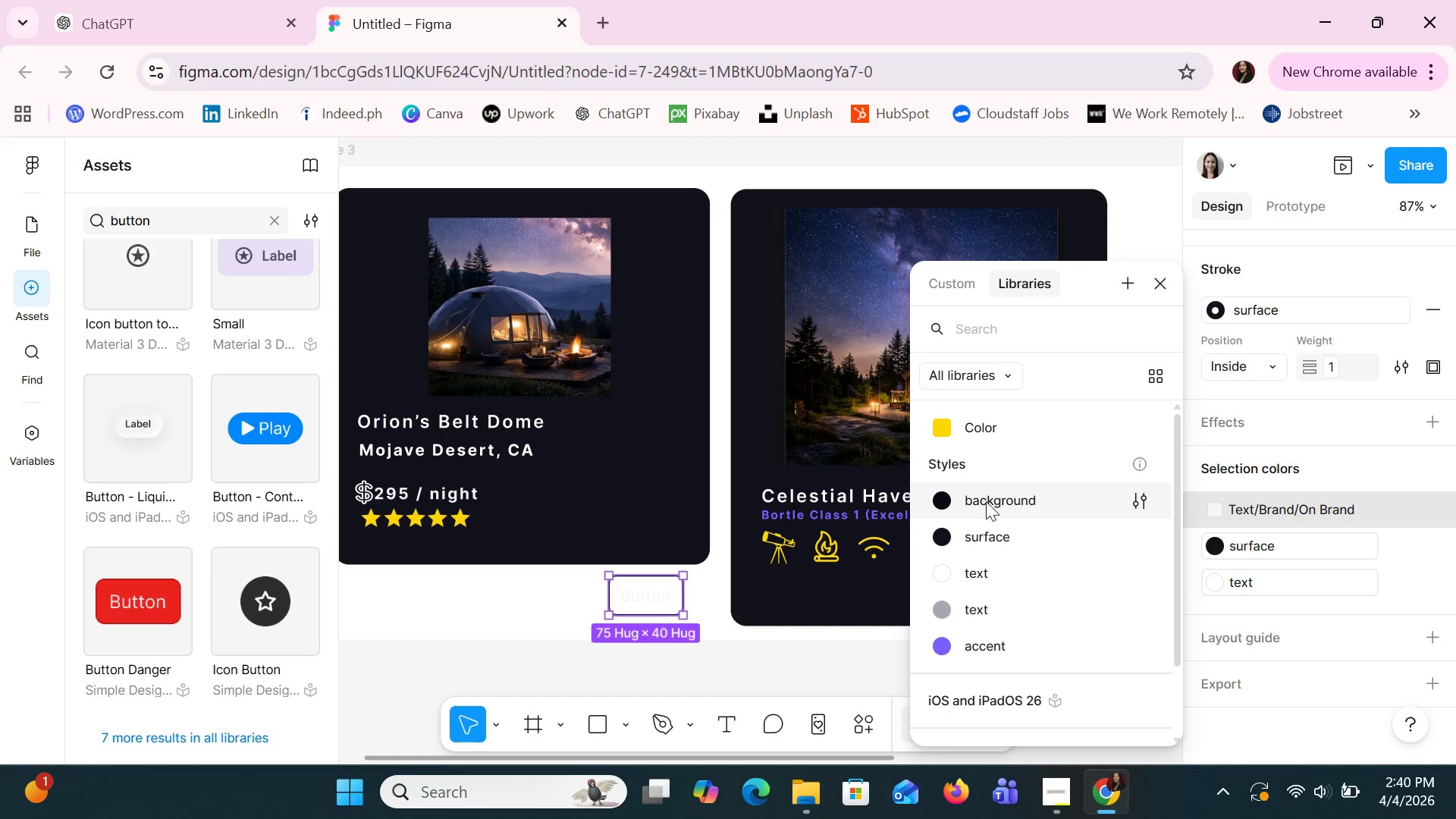 
left_click([986, 501])
 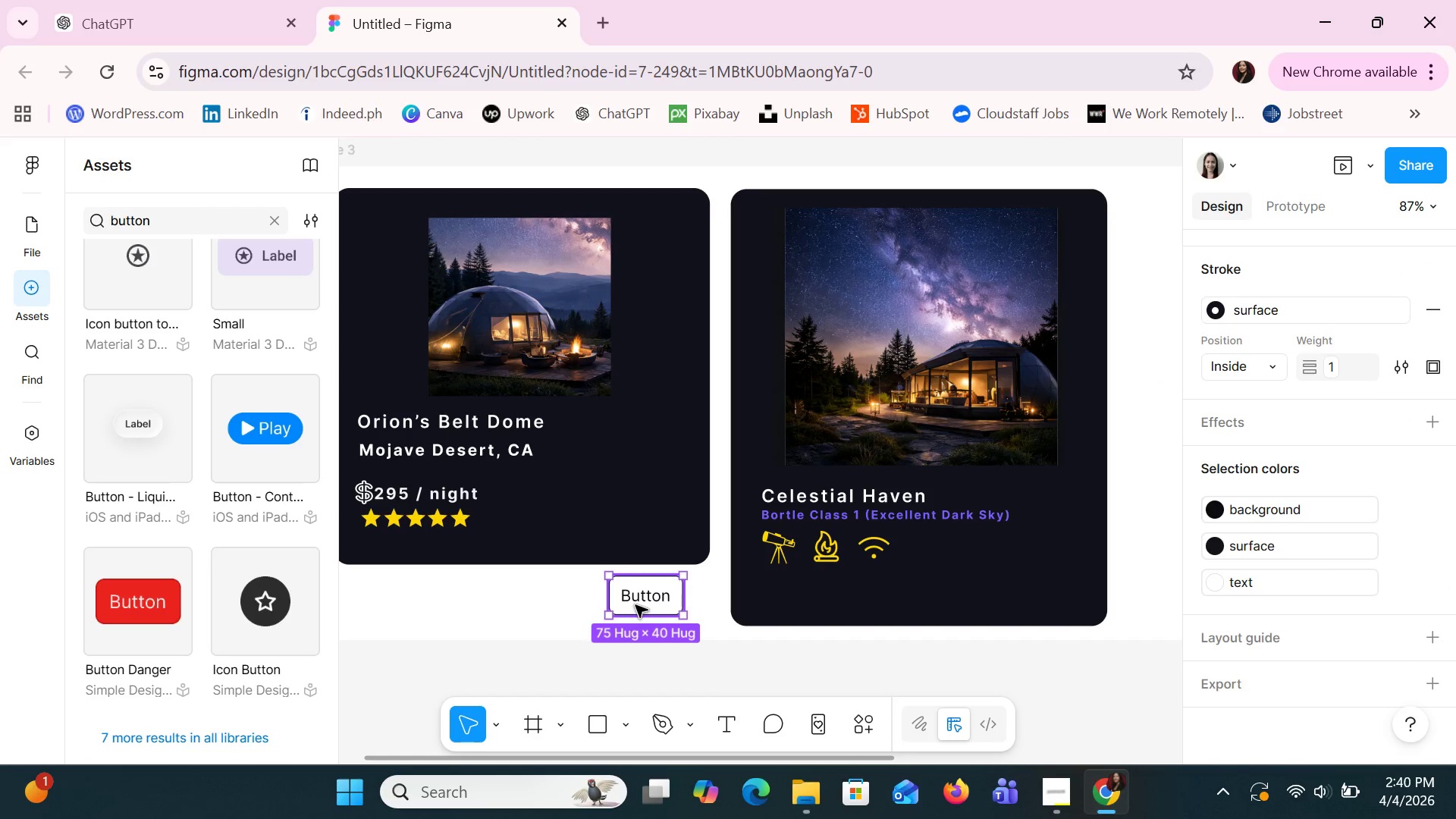 
left_click_drag(start_coordinate=[635, 605], to_coordinate=[649, 607])
 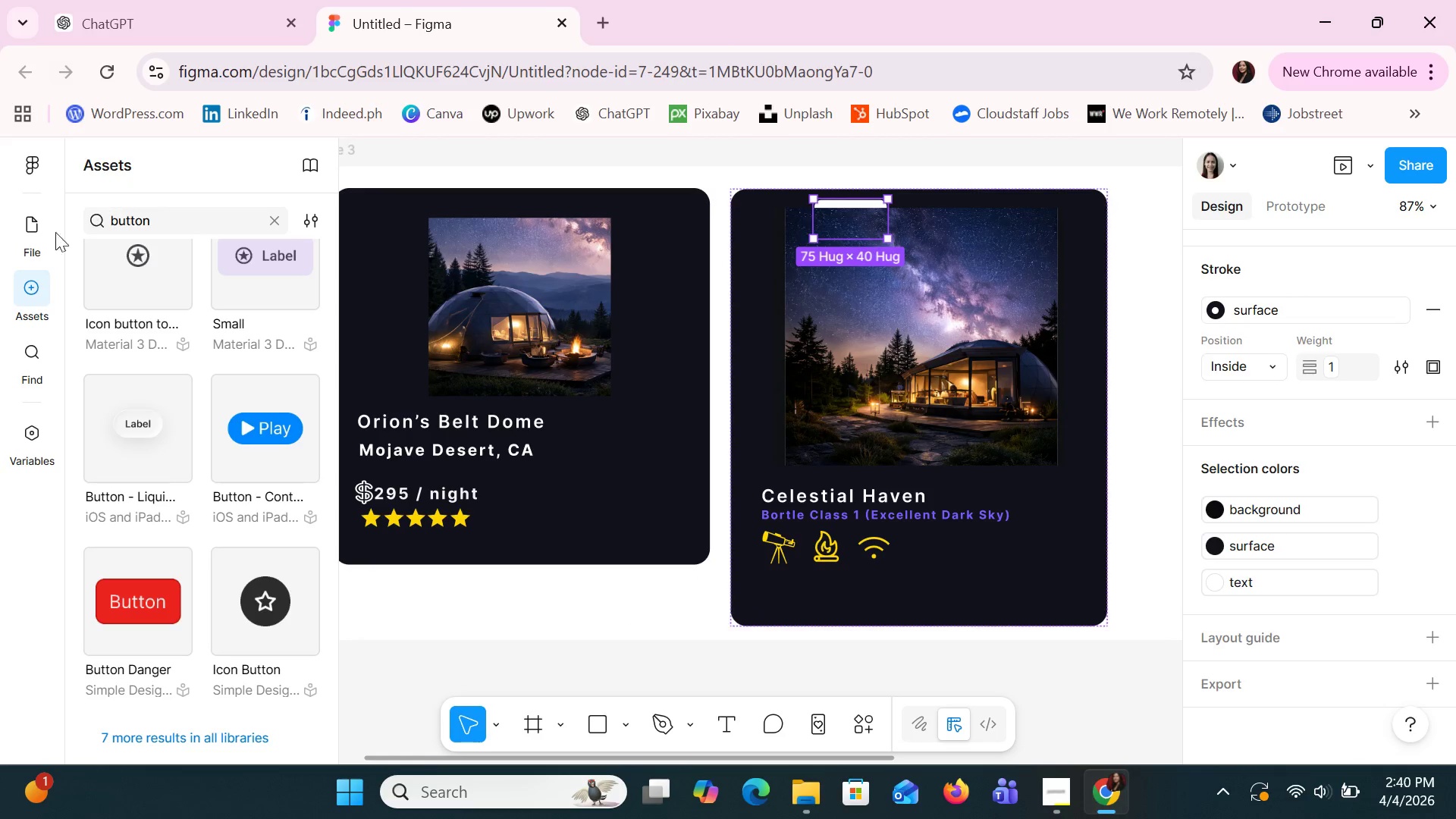 
left_click([19, 231])
 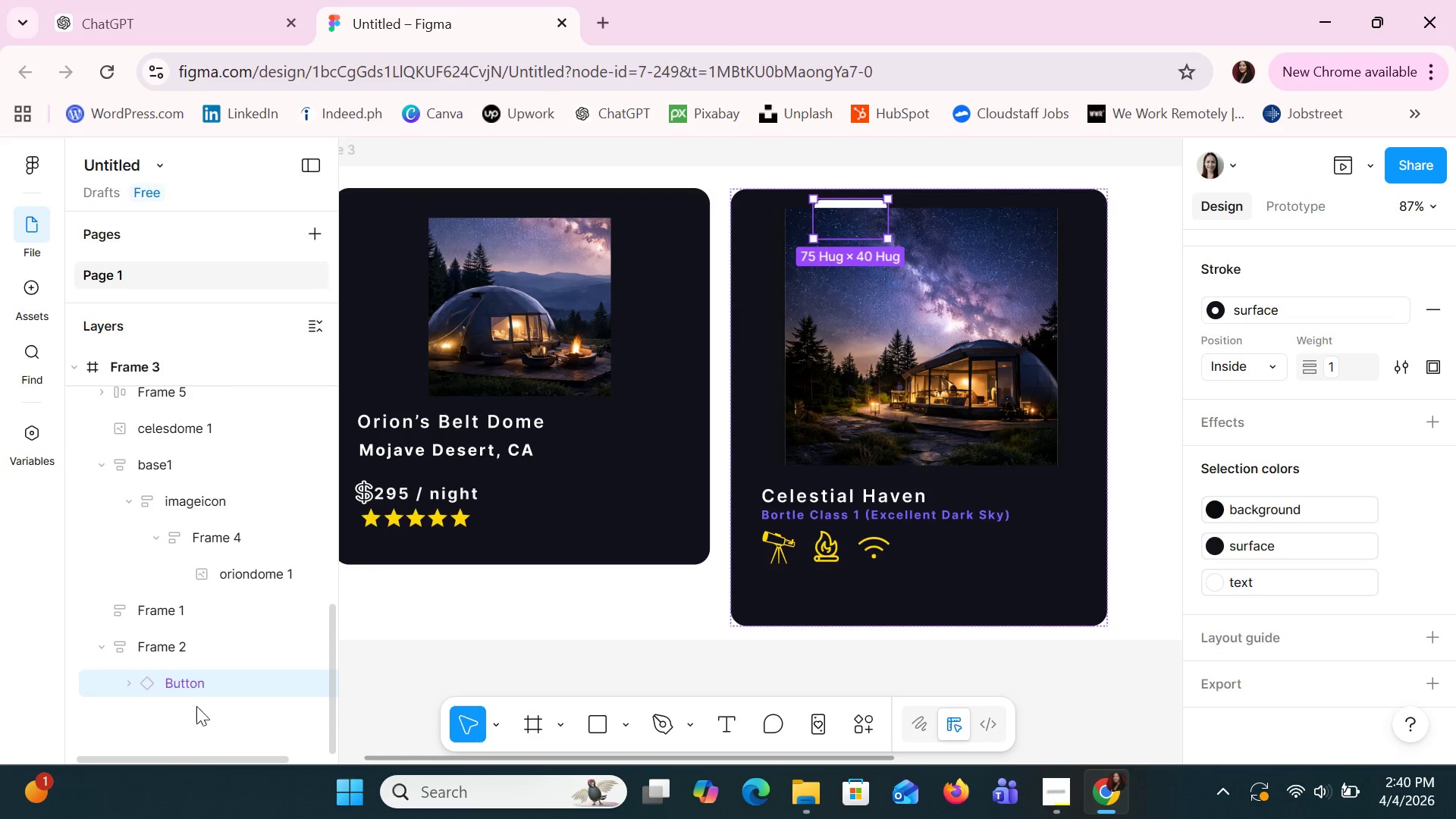 
left_click_drag(start_coordinate=[179, 677], to_coordinate=[241, 396])
 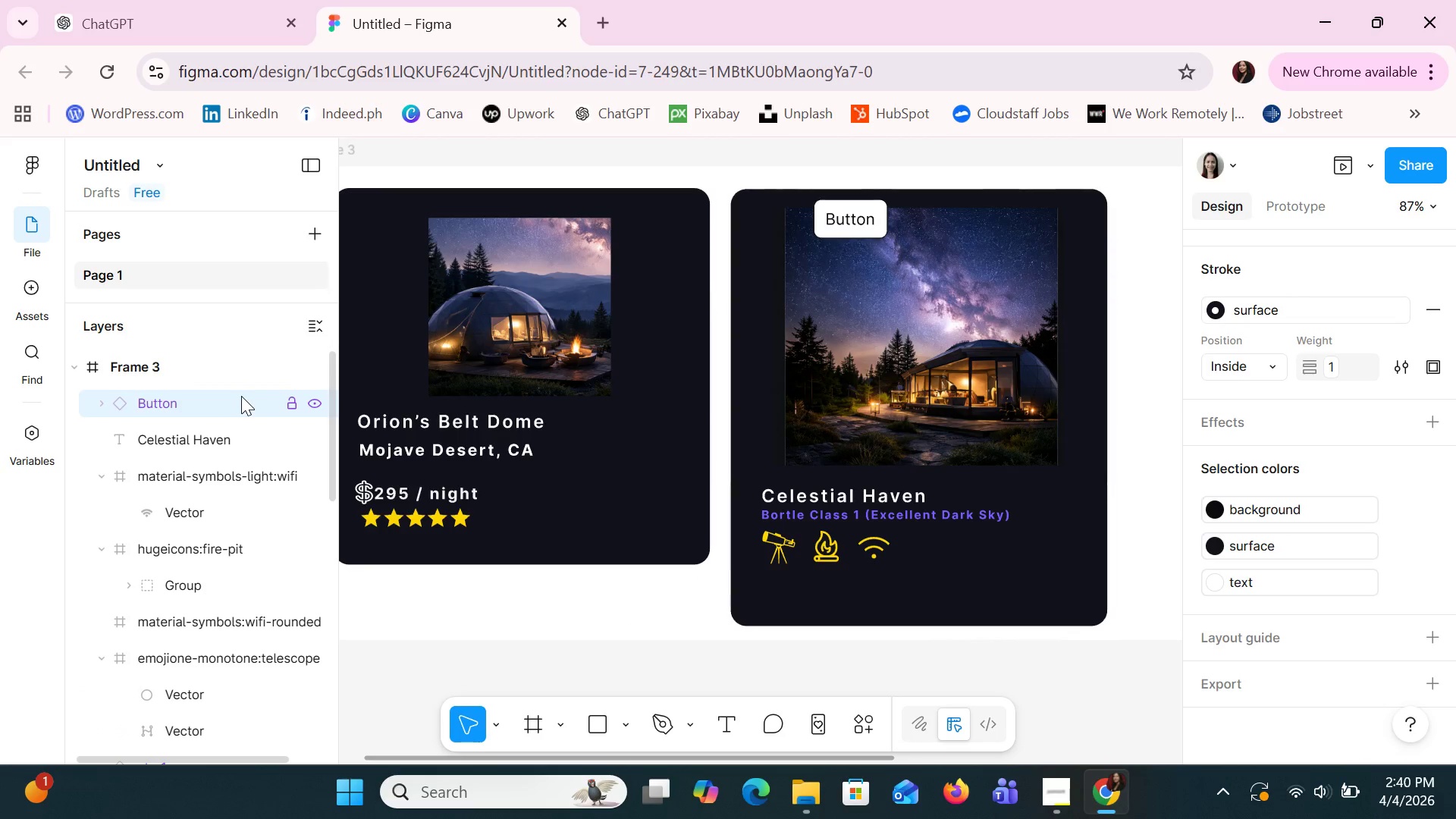 
scroll: coordinate [209, 484], scroll_direction: up, amount: 11.0
 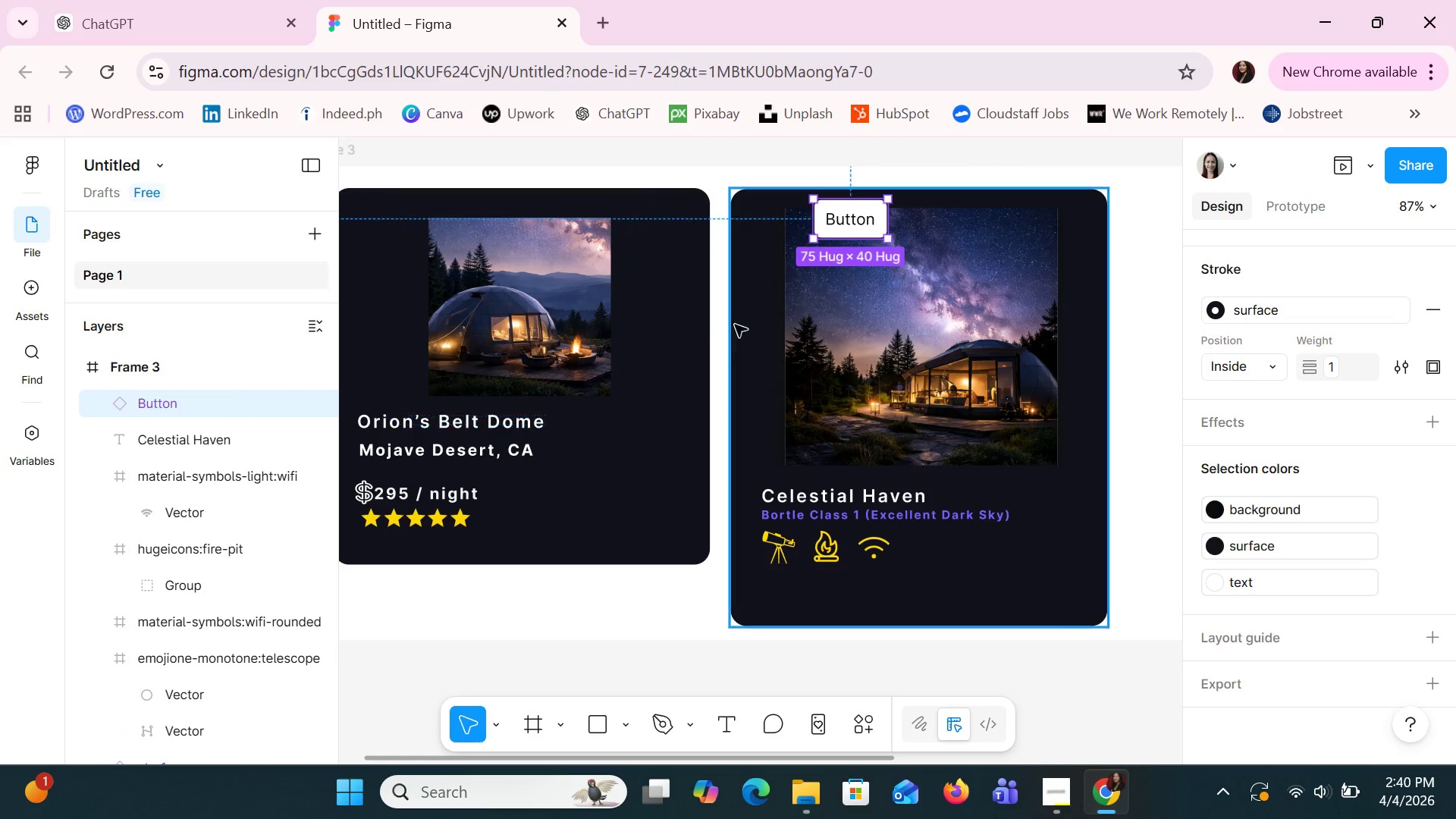 
left_click_drag(start_coordinate=[841, 215], to_coordinate=[869, 588])
 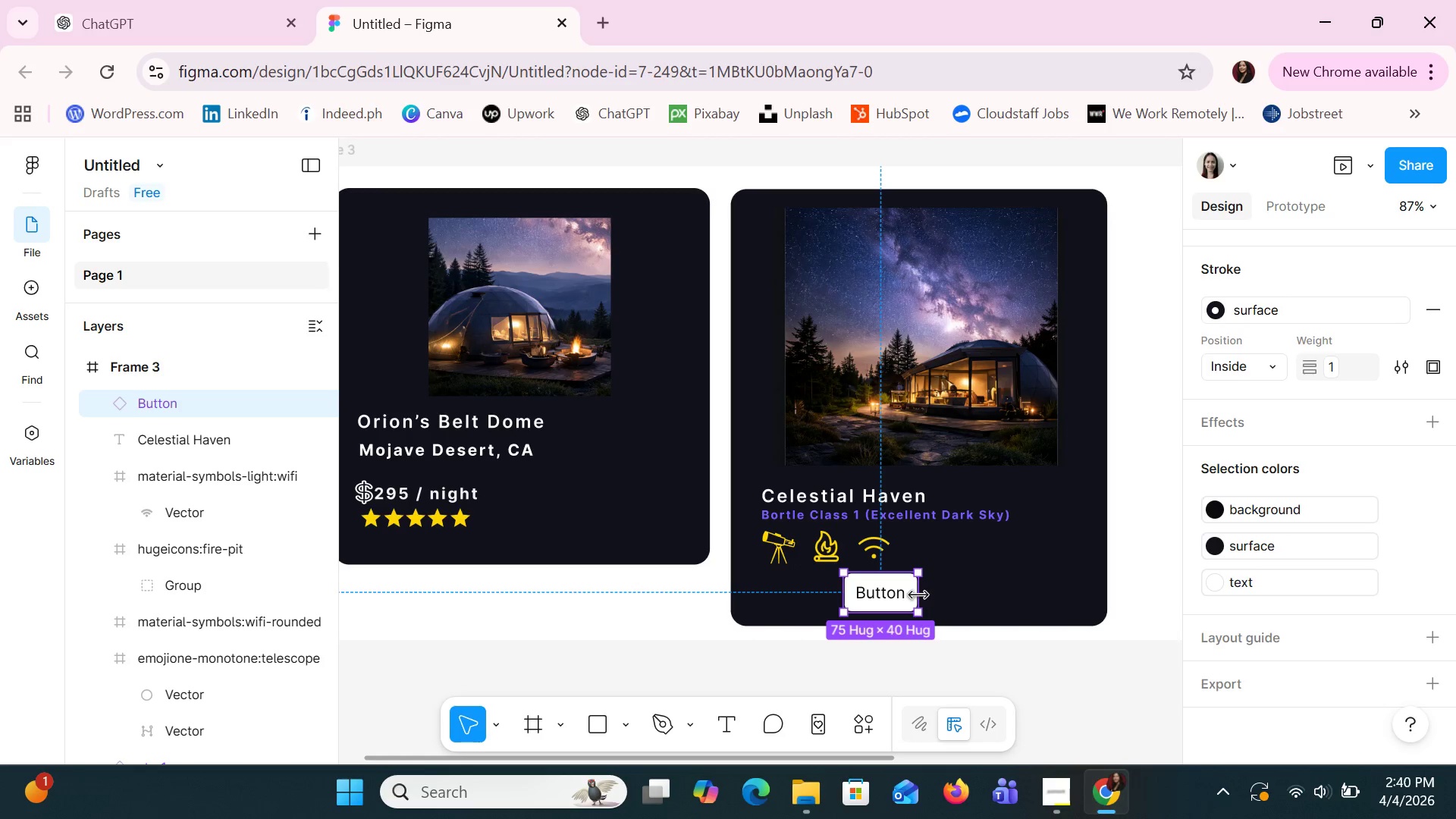 
left_click_drag(start_coordinate=[917, 595], to_coordinate=[1041, 601])
 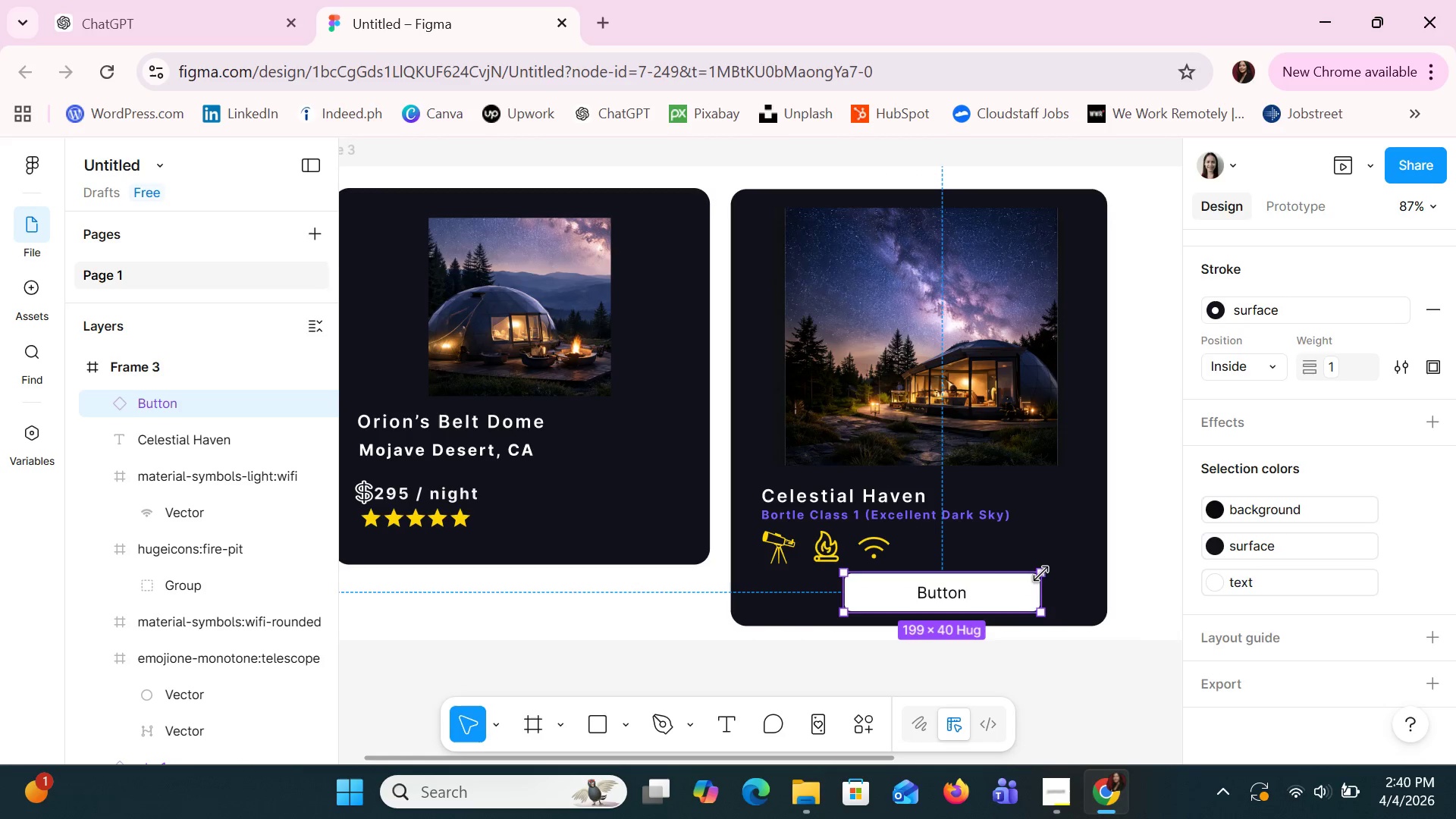 
left_click_drag(start_coordinate=[1041, 573], to_coordinate=[1016, 583])
 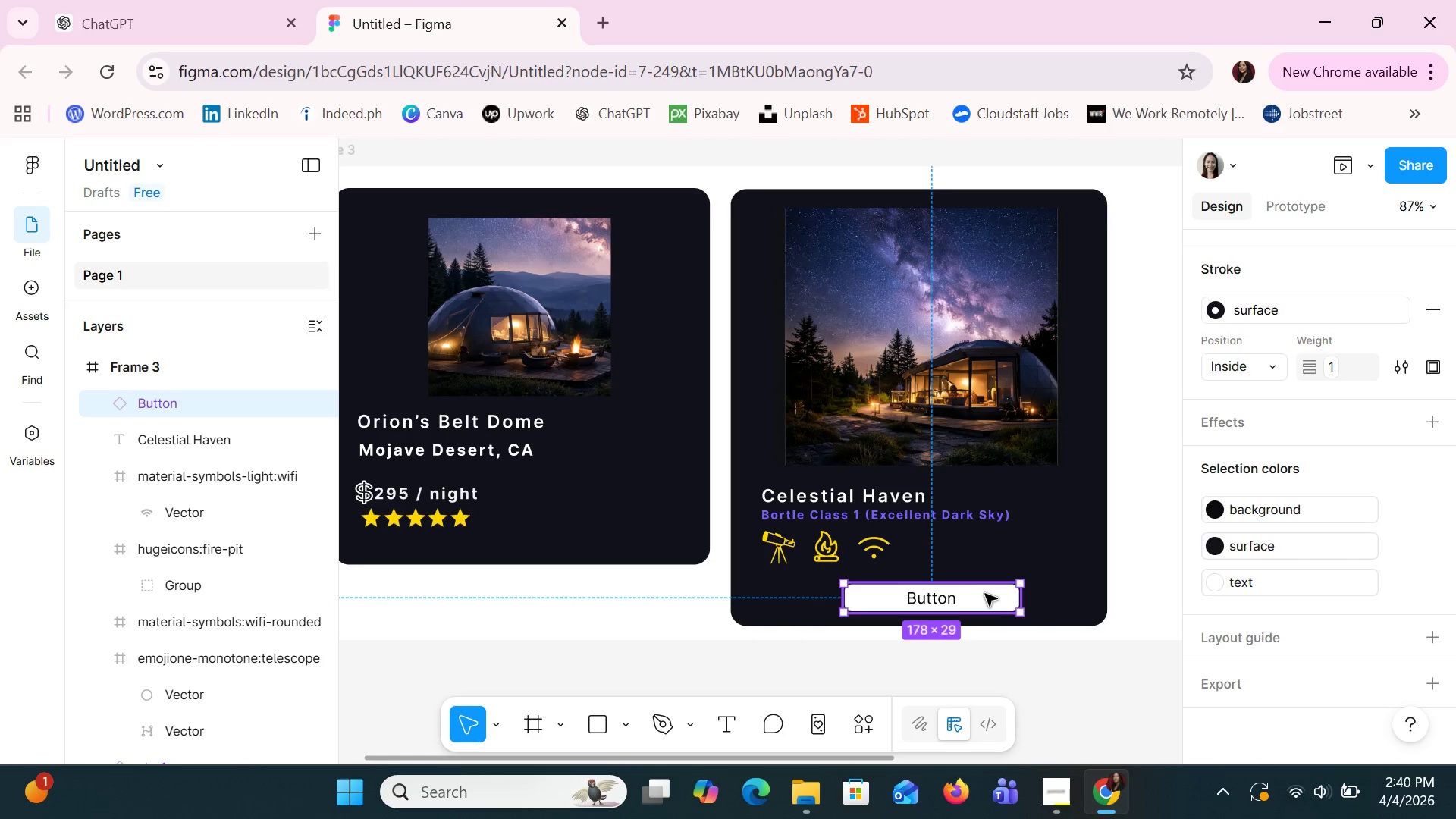 
left_click([985, 594])
 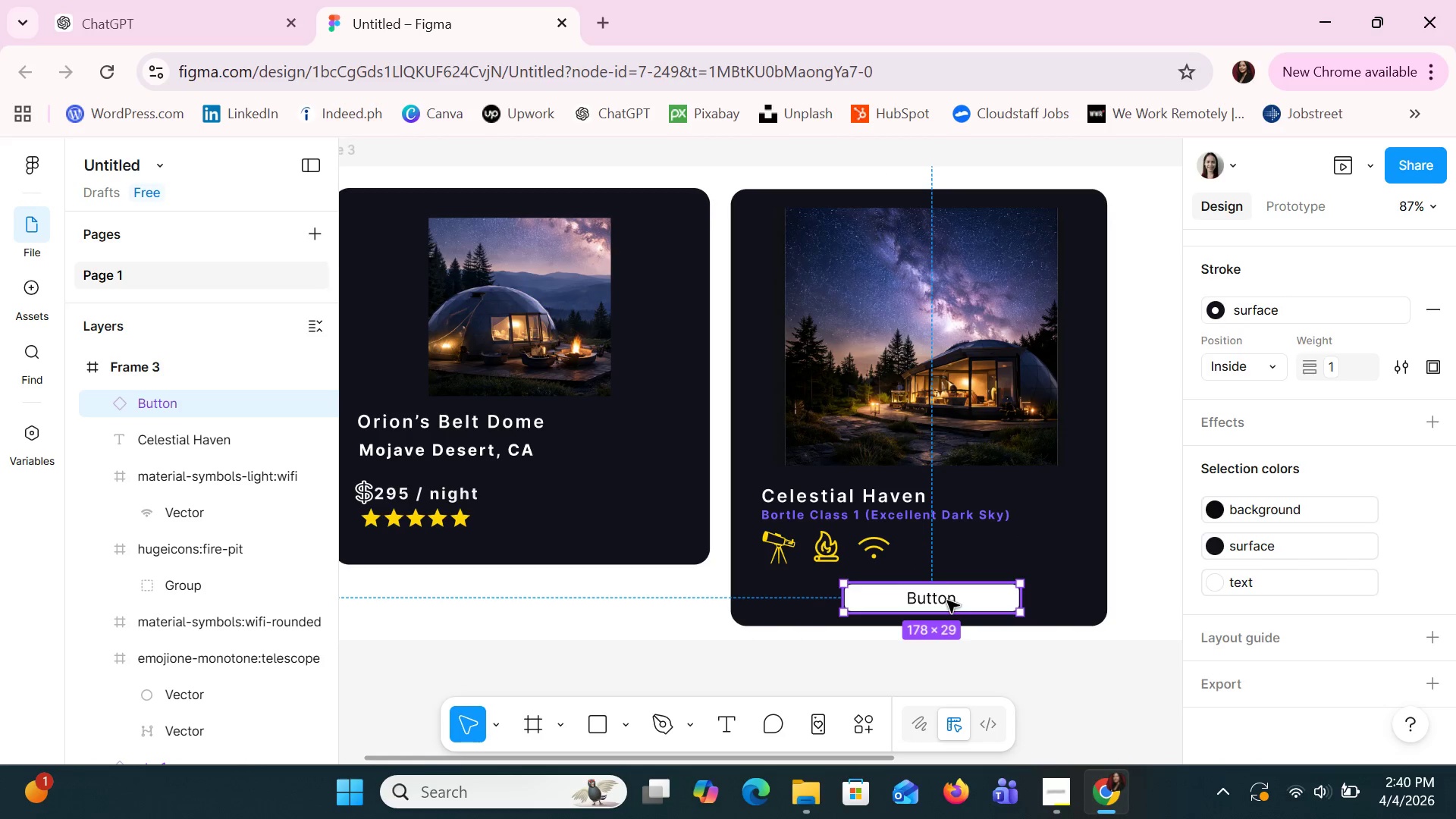 
double_click([947, 601])
 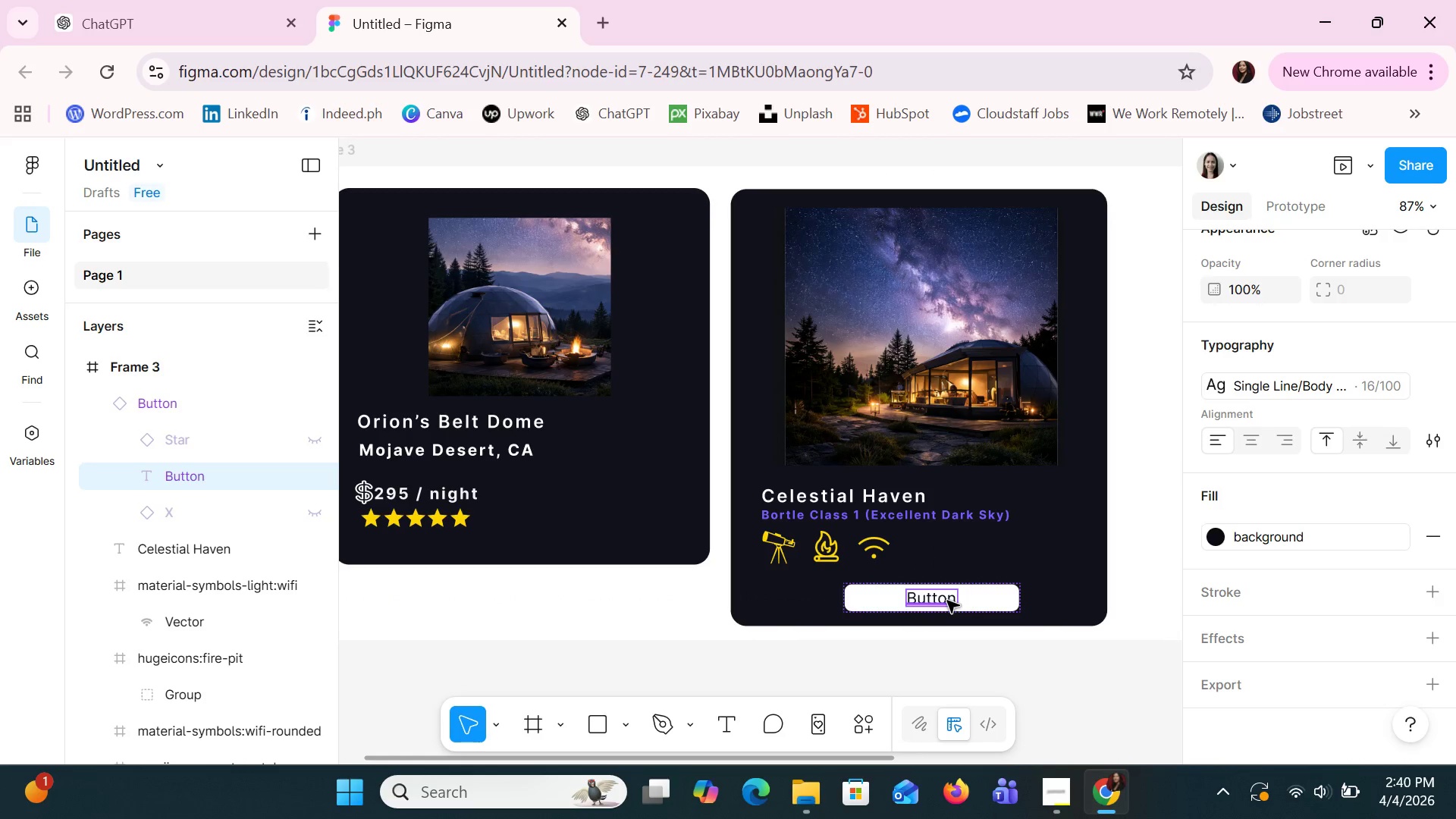 
double_click([947, 601])
 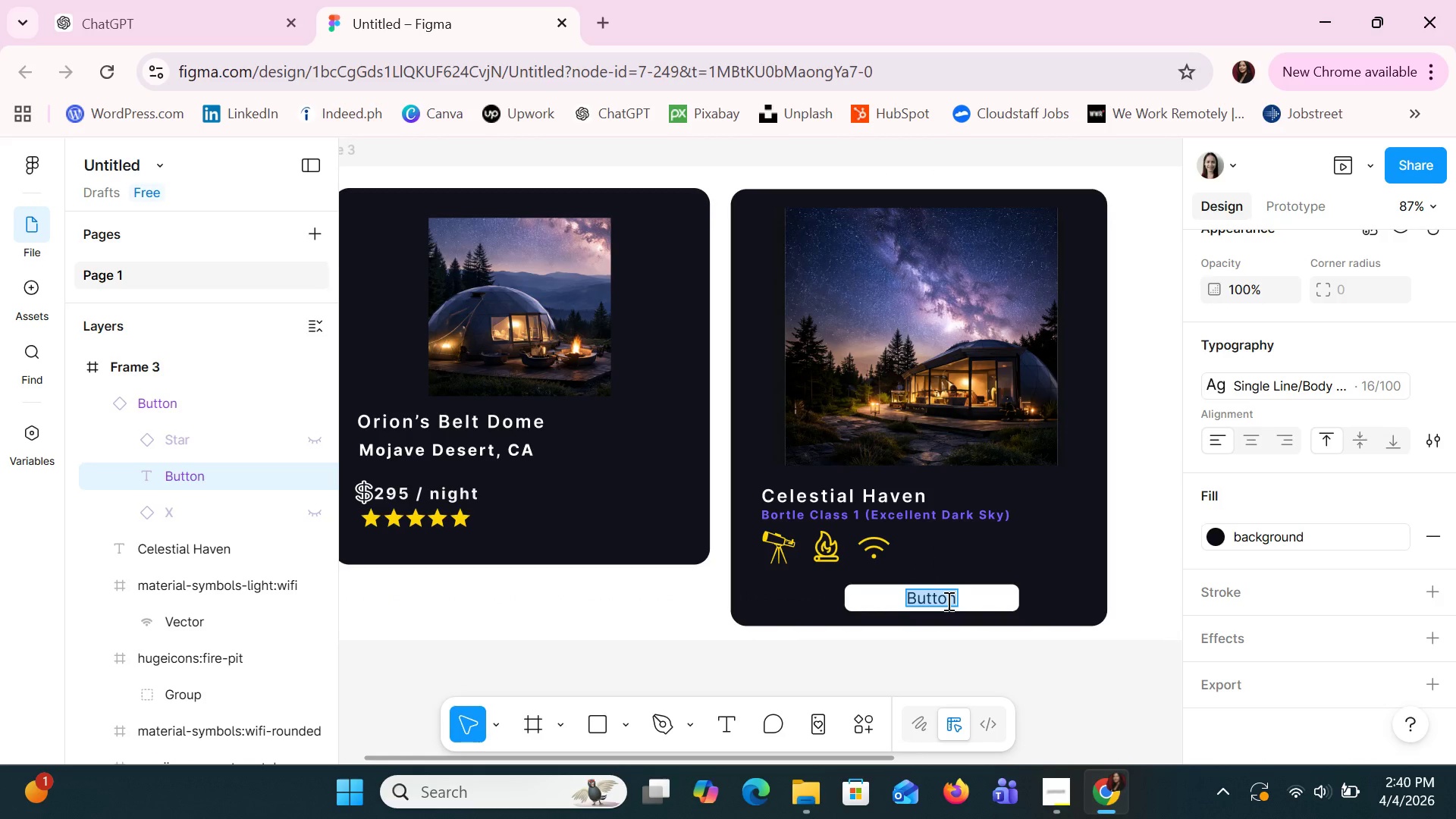 
type(Ce)
key(Backspace)
type(heck Availability)
 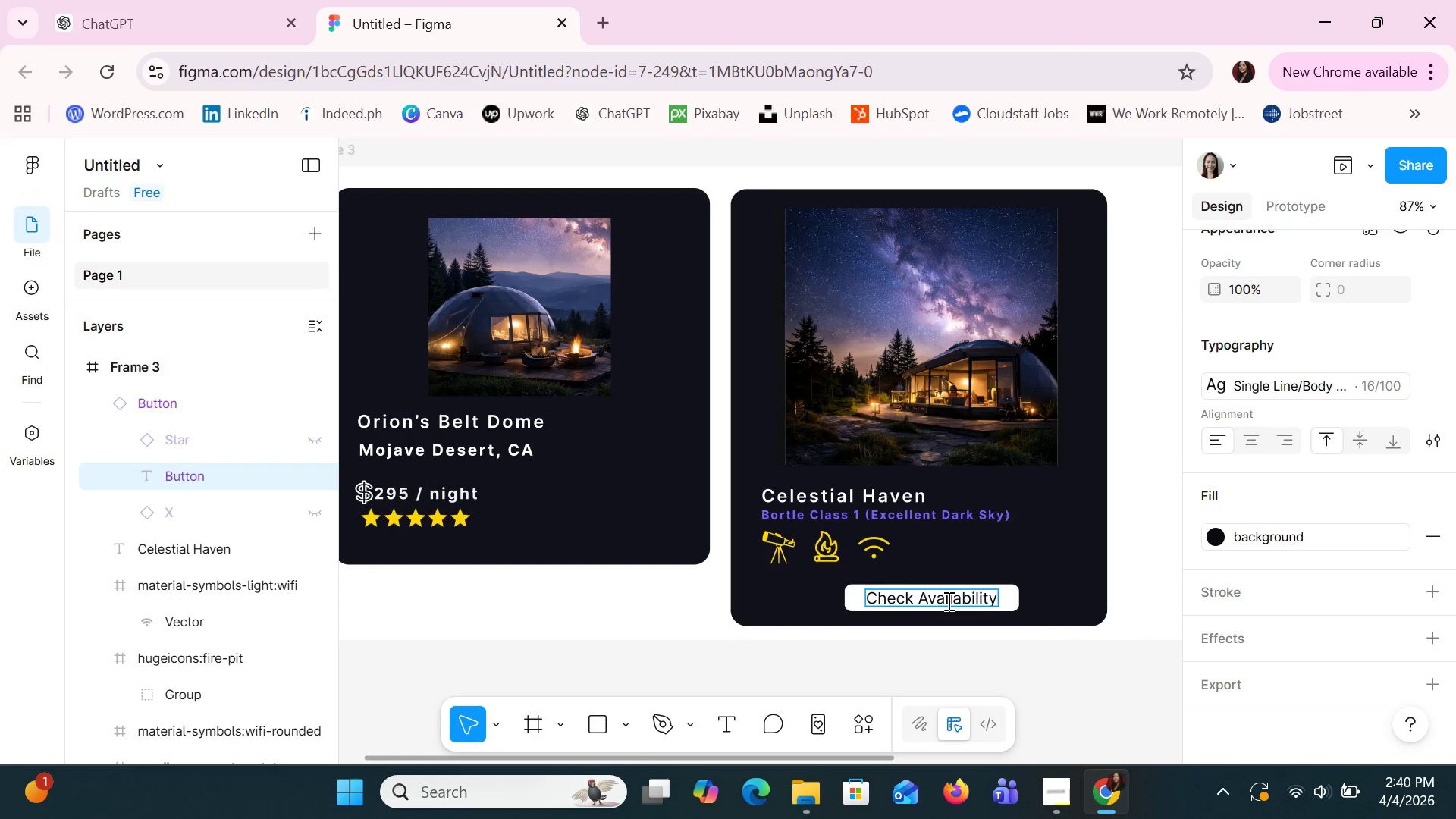 
key(Enter)
 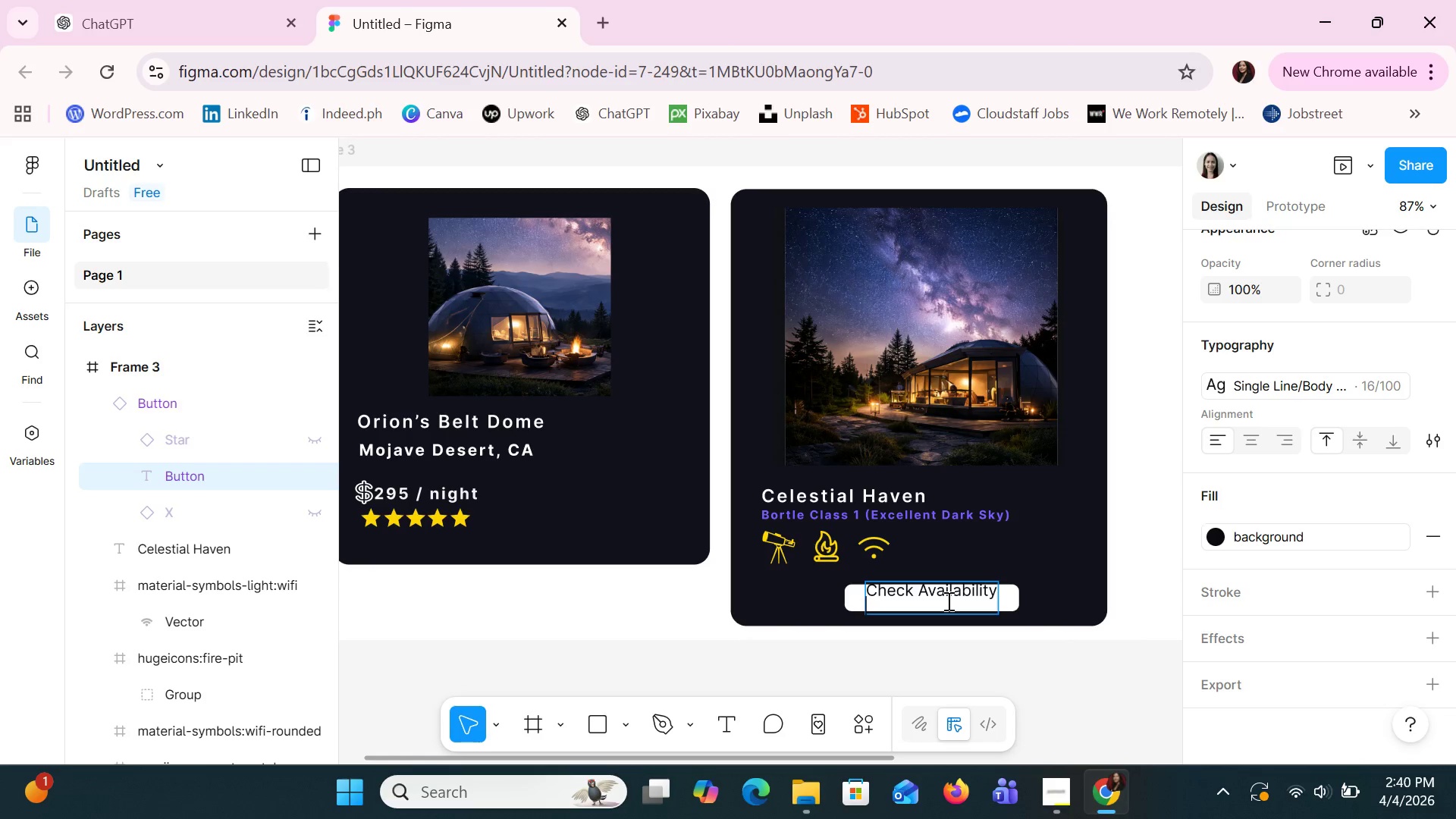 
key(Backspace)
 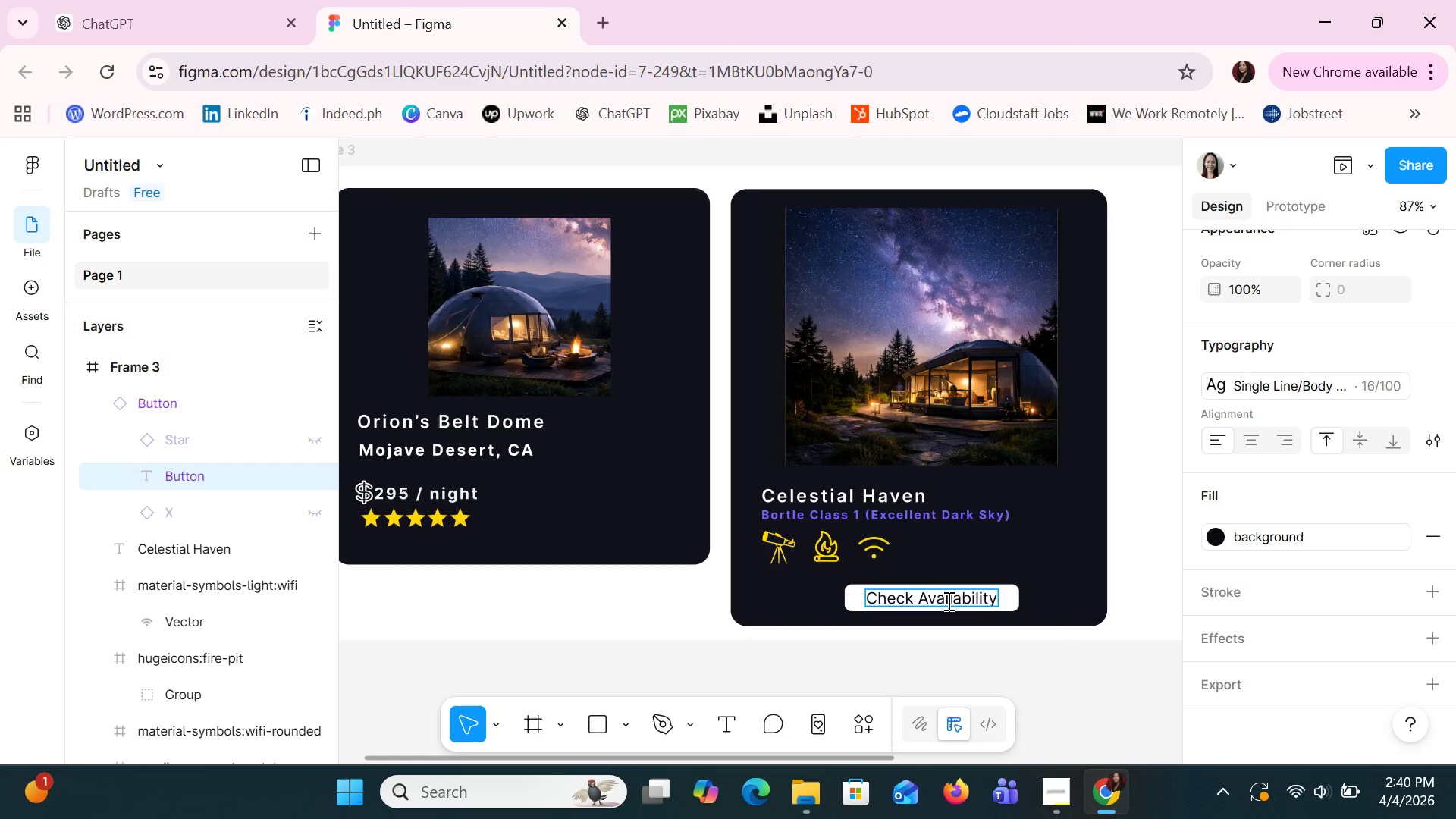 
wait(8.45)
 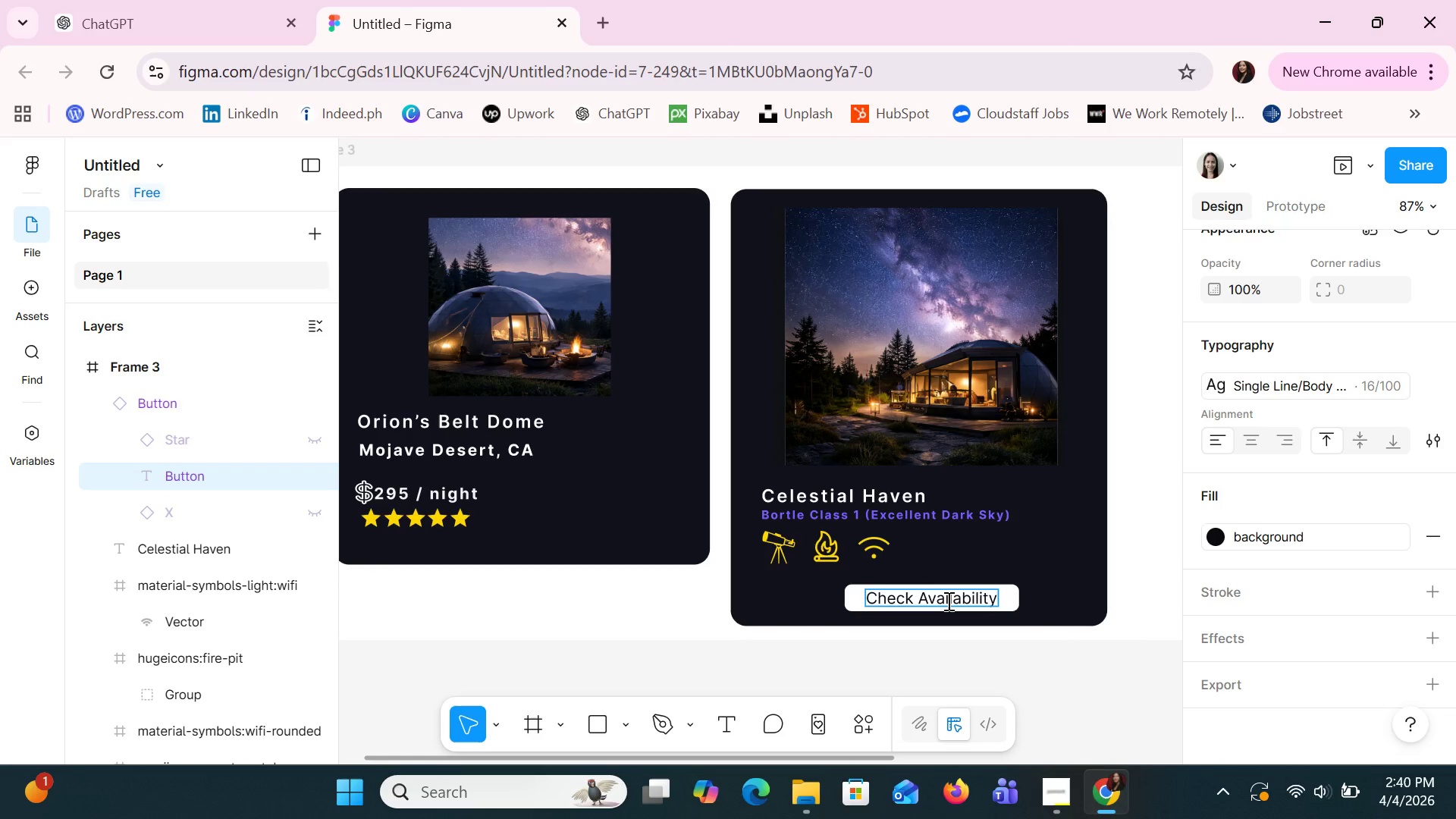 
left_click([860, 598])
 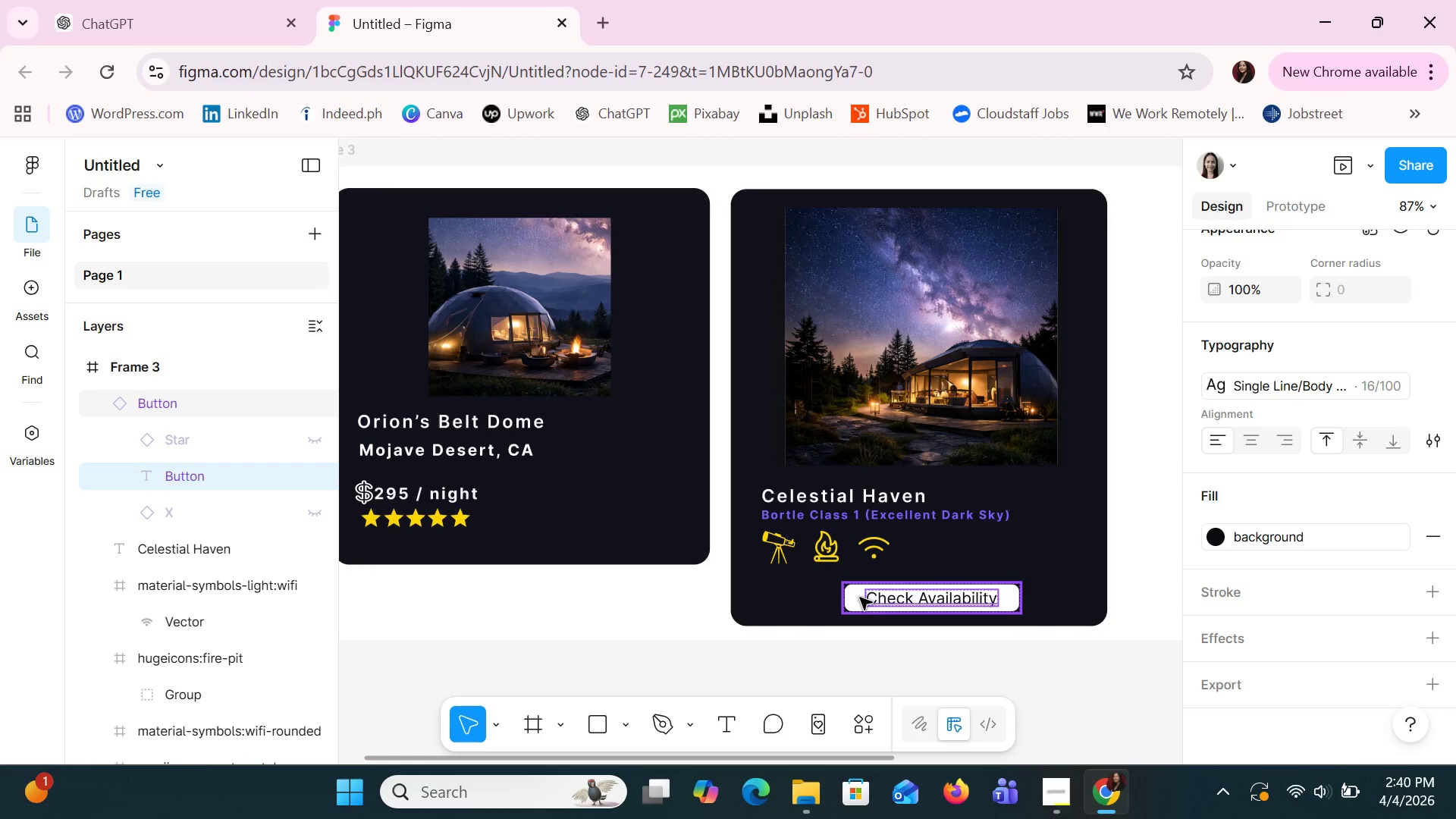 
left_click([860, 598])
 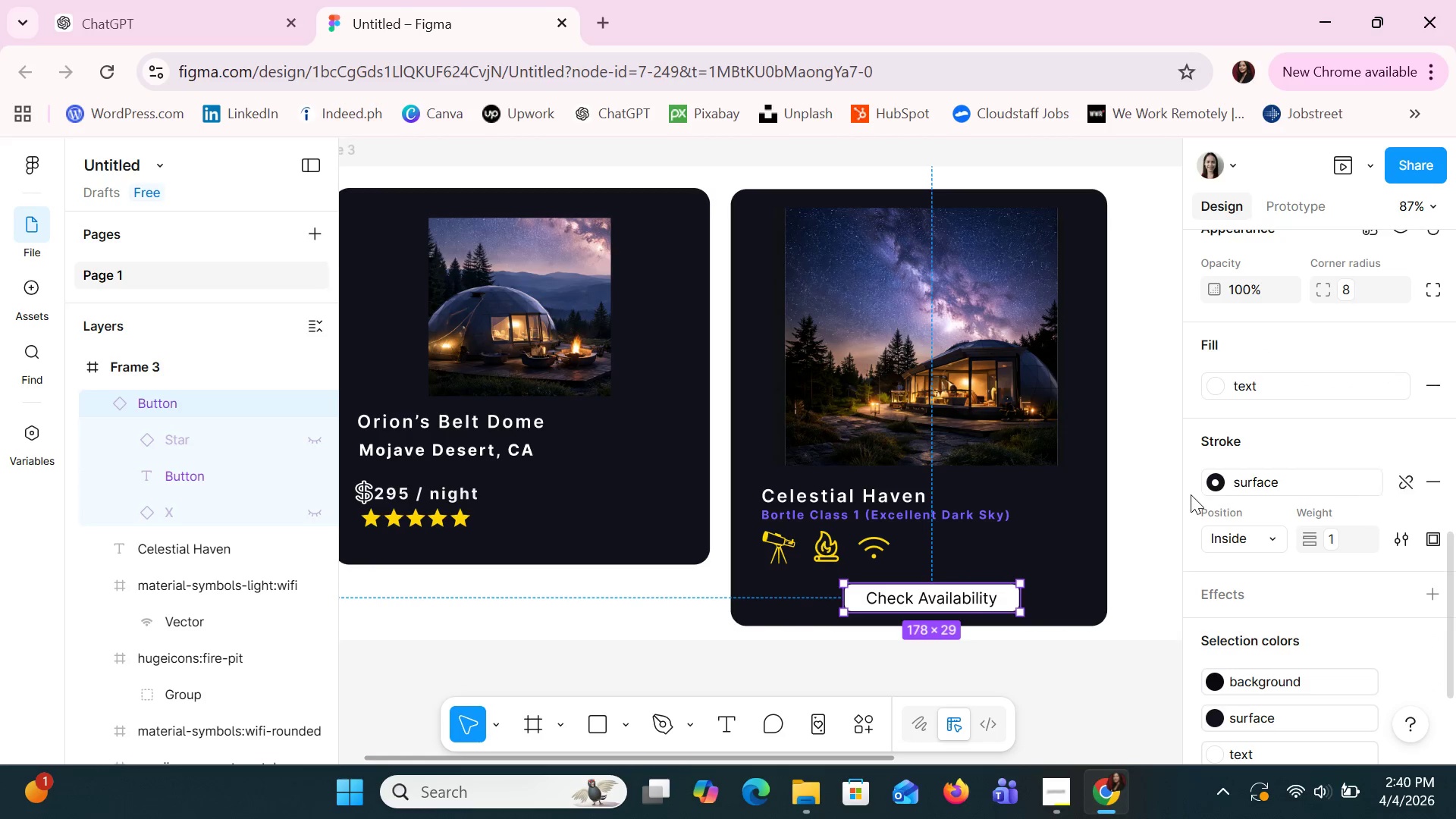 
left_click([1272, 482])
 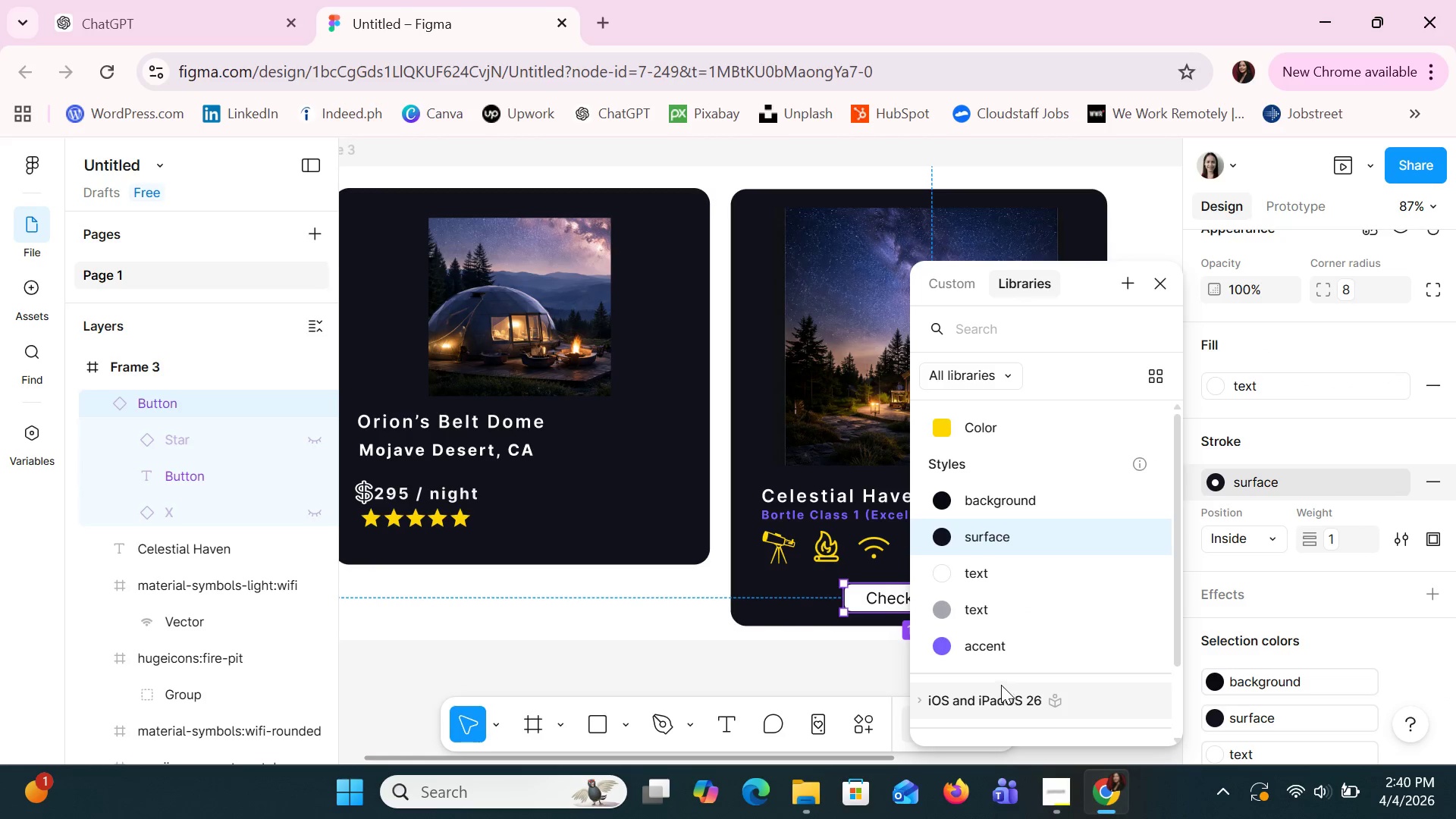 
left_click([977, 658])
 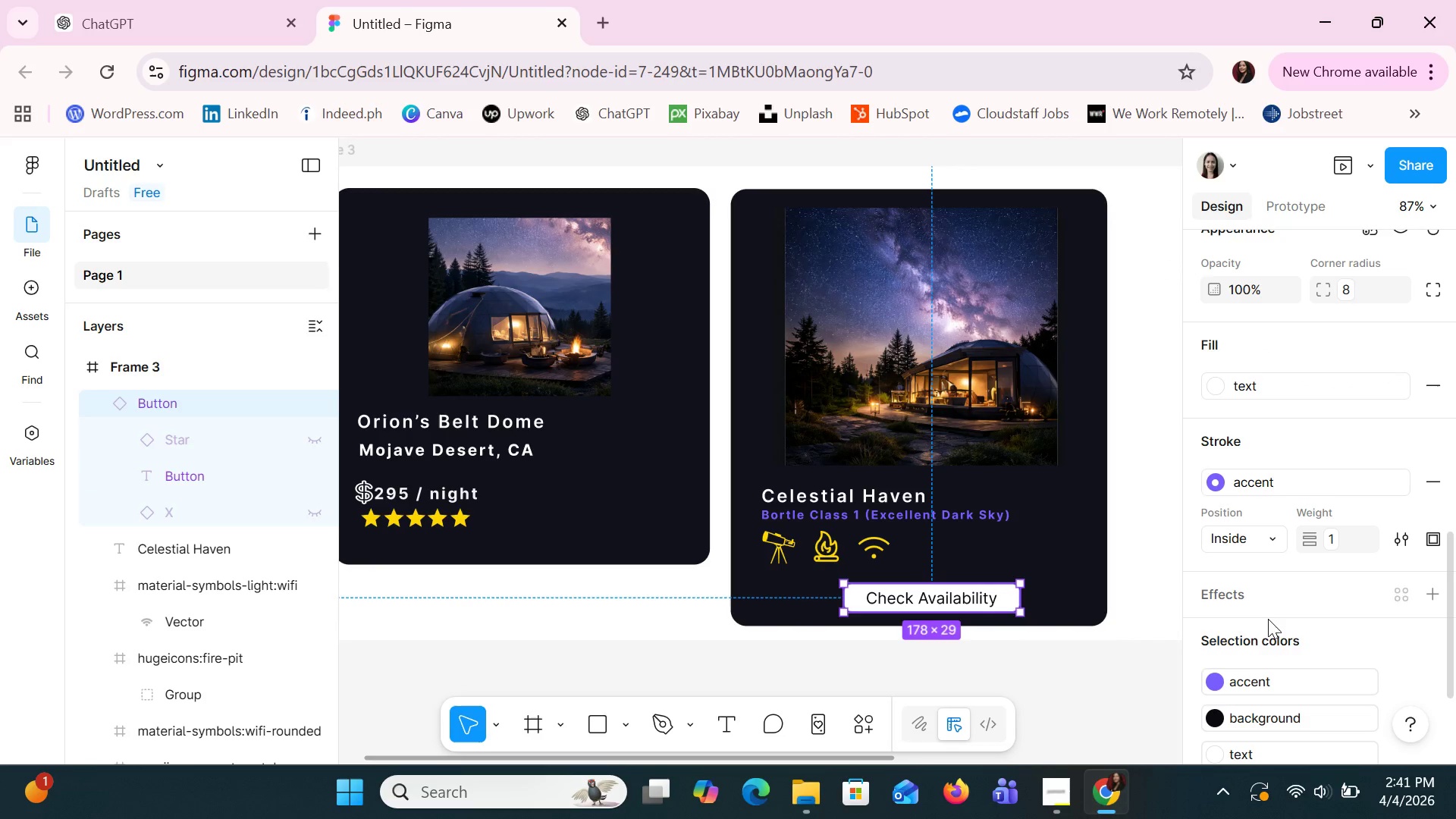 
left_click([1274, 682])
 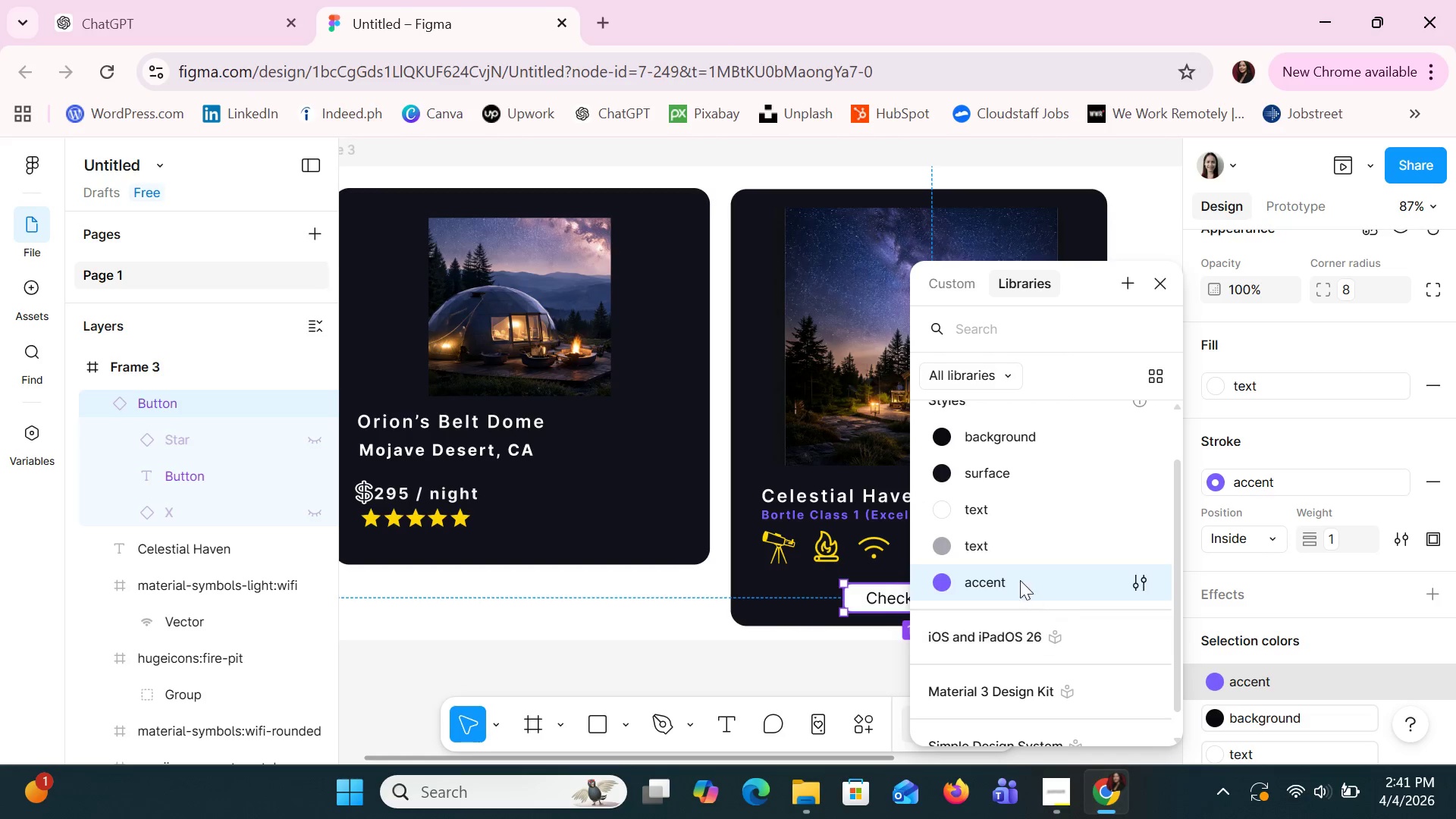 
left_click([1009, 566])
 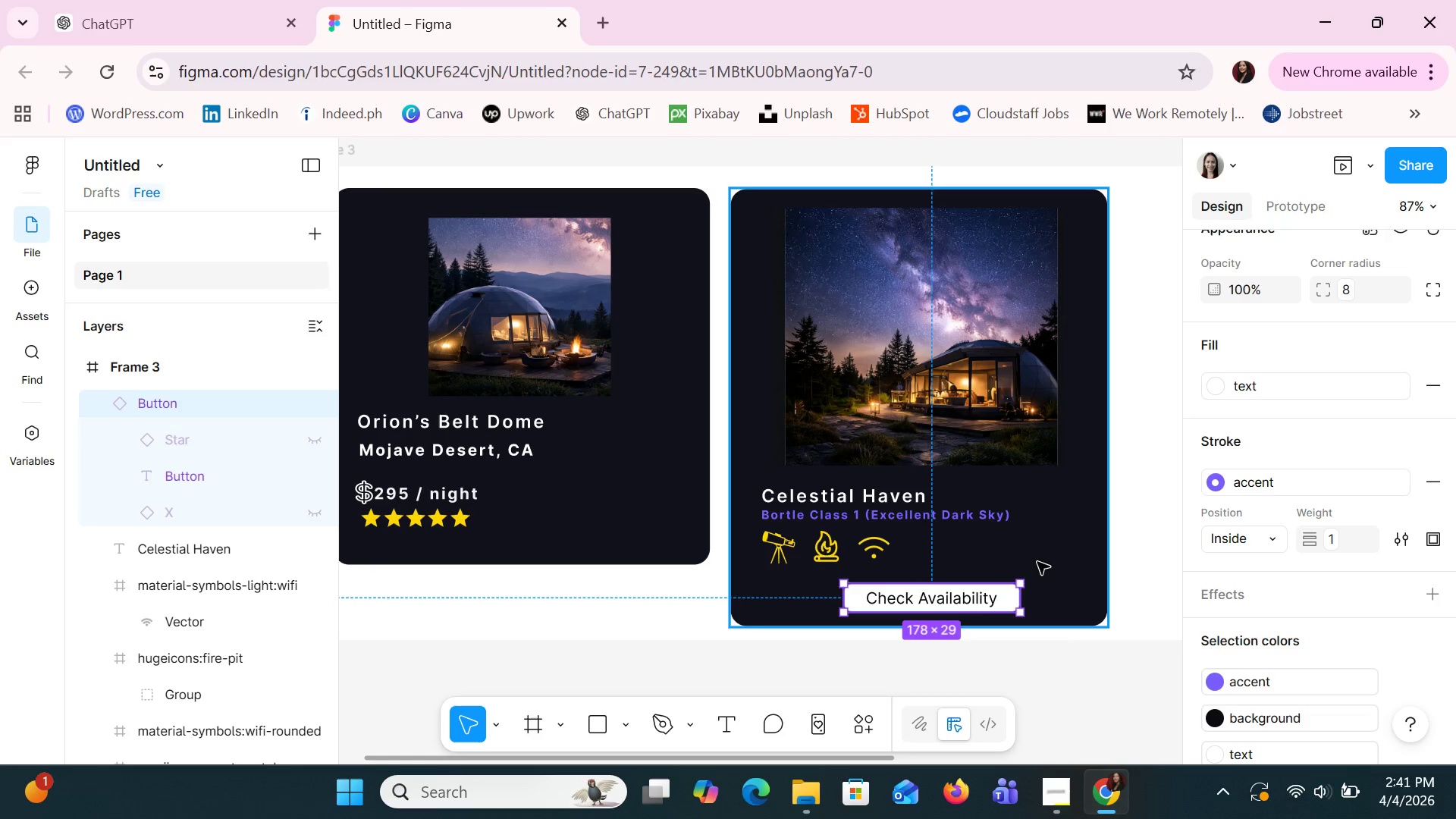 
scroll: coordinate [1286, 497], scroll_direction: down, amount: 1.0
 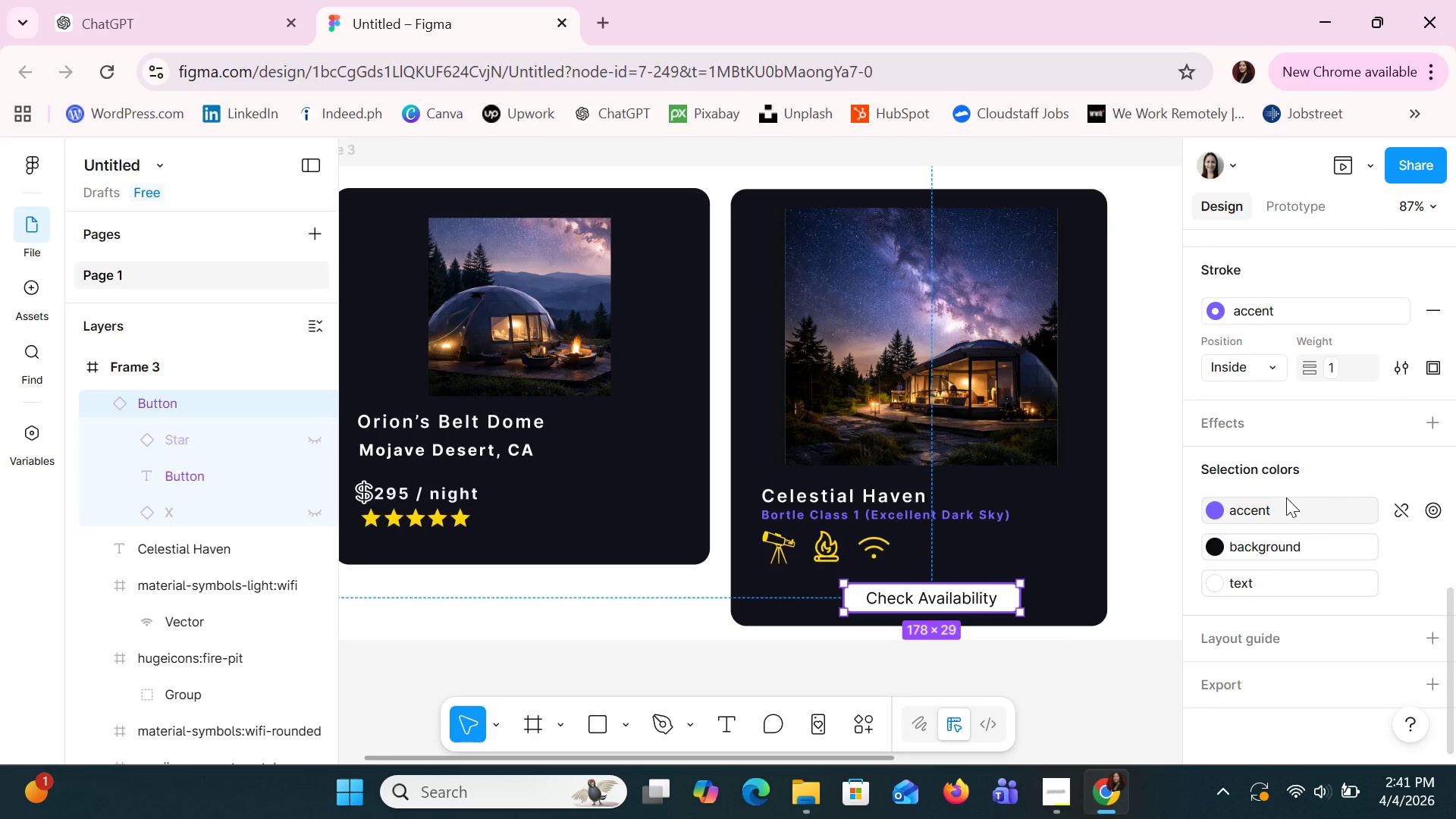 
scroll: coordinate [1286, 497], scroll_direction: none, amount: 0.0
 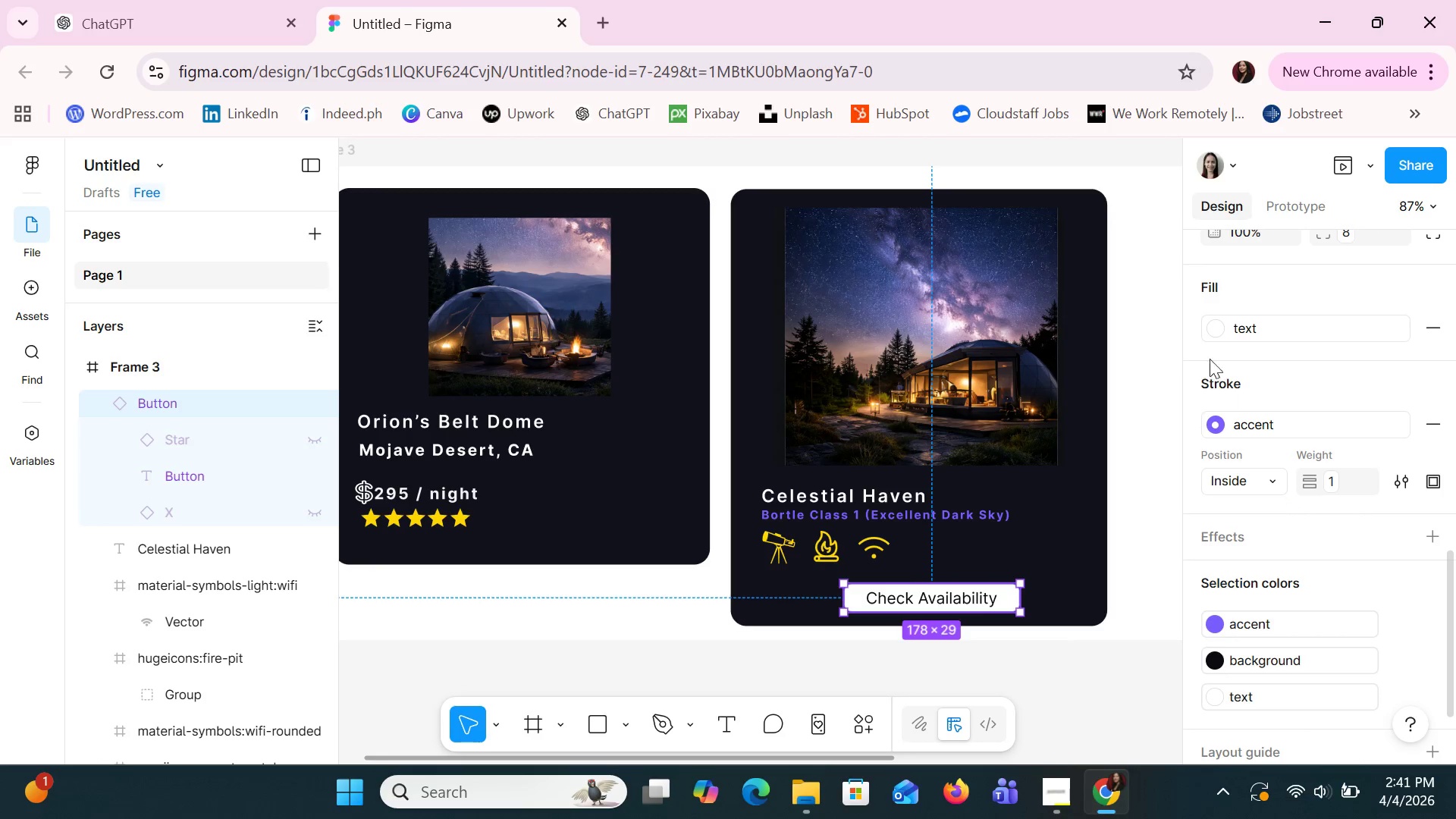 
left_click([1210, 334])
 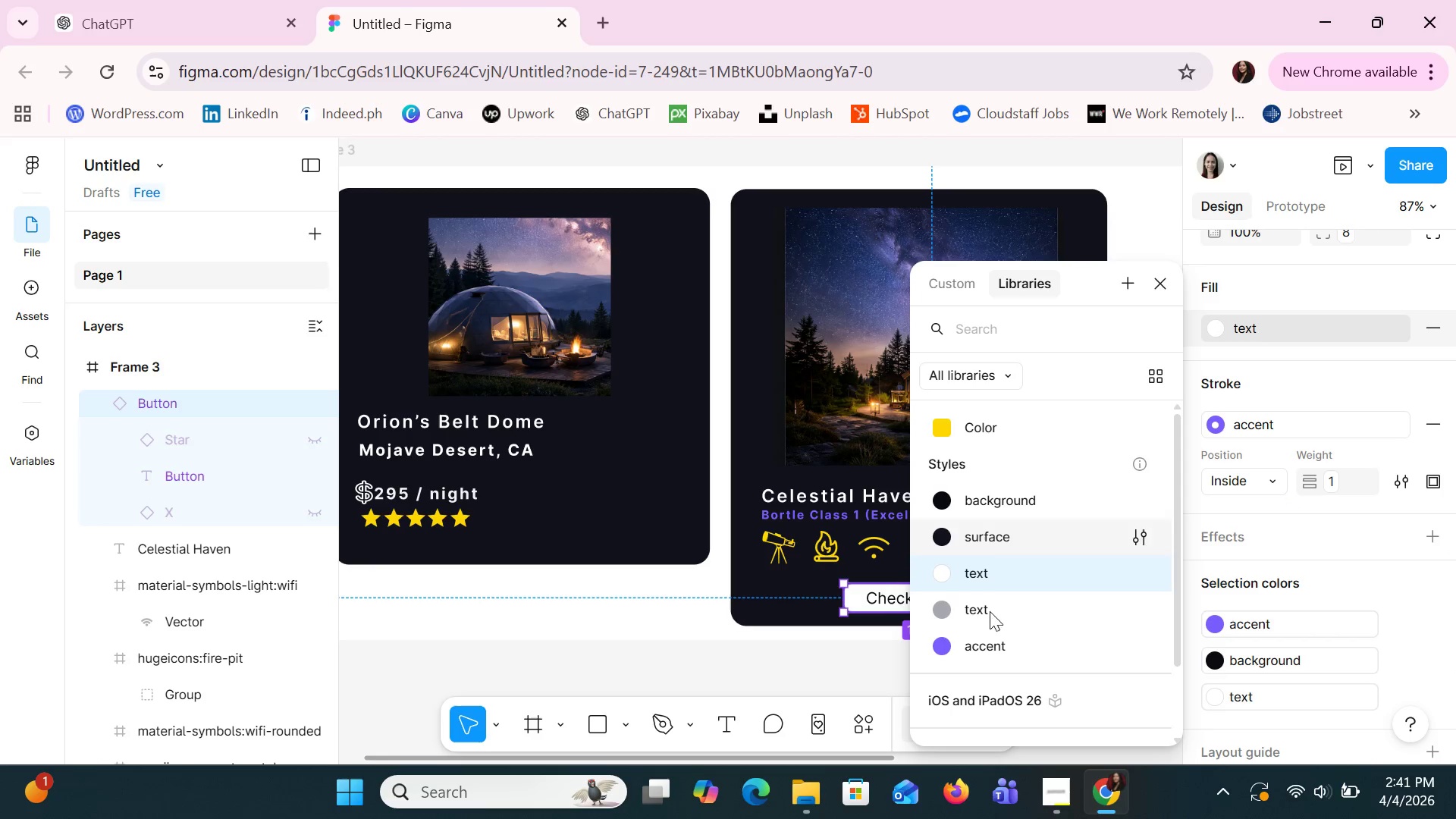 
left_click([990, 638])
 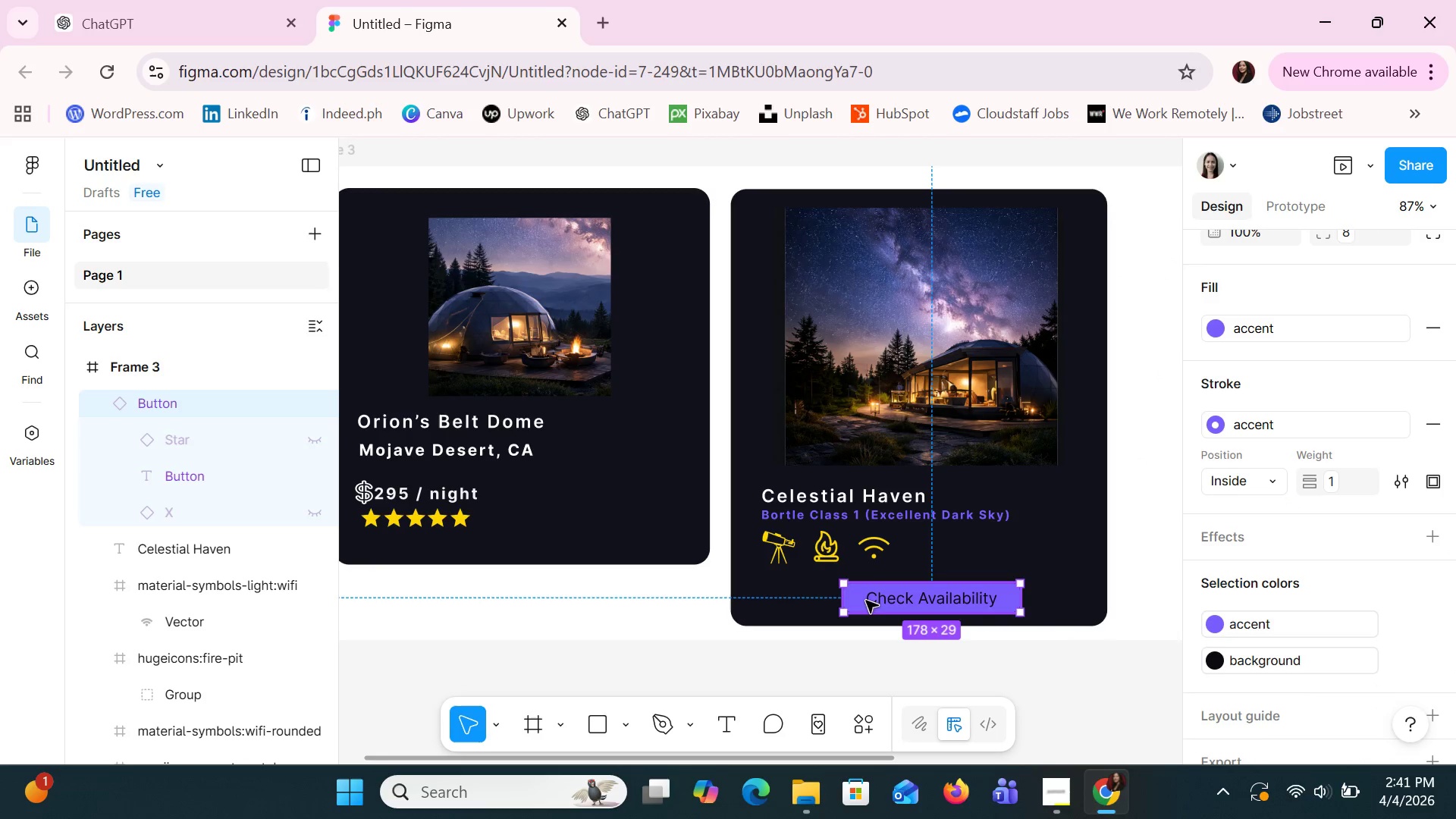 
left_click_drag(start_coordinate=[846, 595], to_coordinate=[777, 600])
 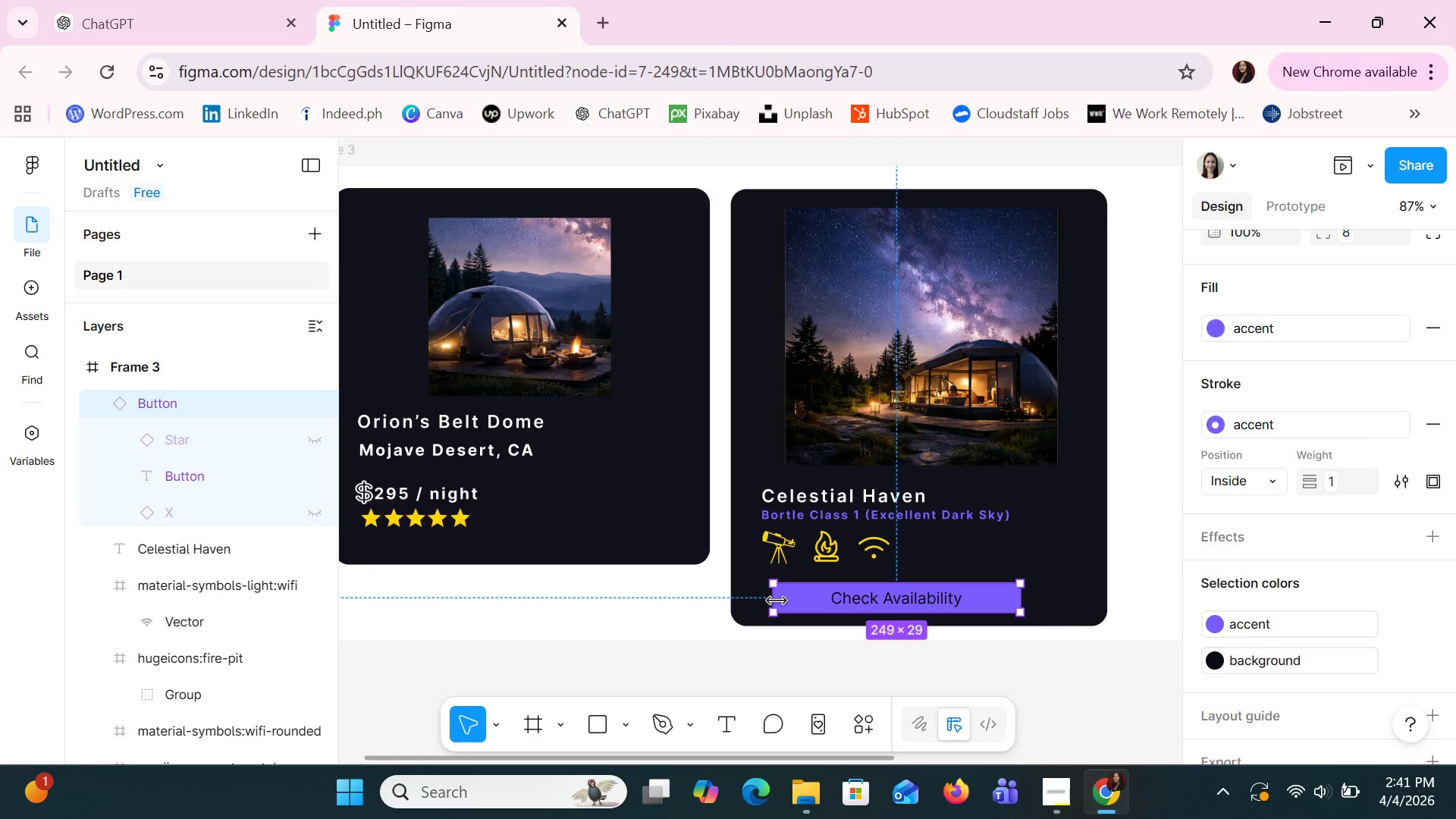 
left_click_drag(start_coordinate=[777, 600], to_coordinate=[759, 598])
 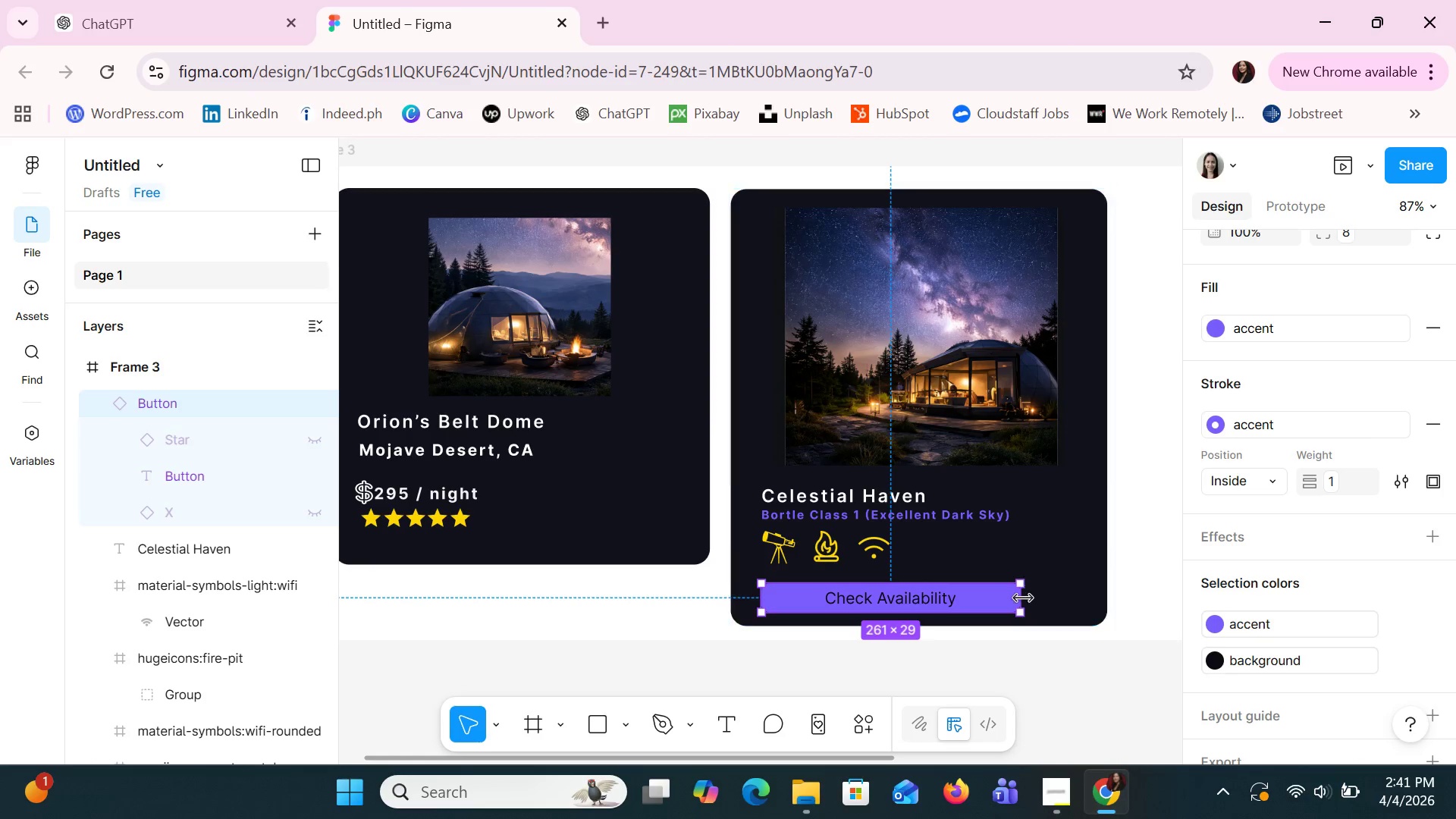 
left_click_drag(start_coordinate=[1023, 598], to_coordinate=[1072, 606])
 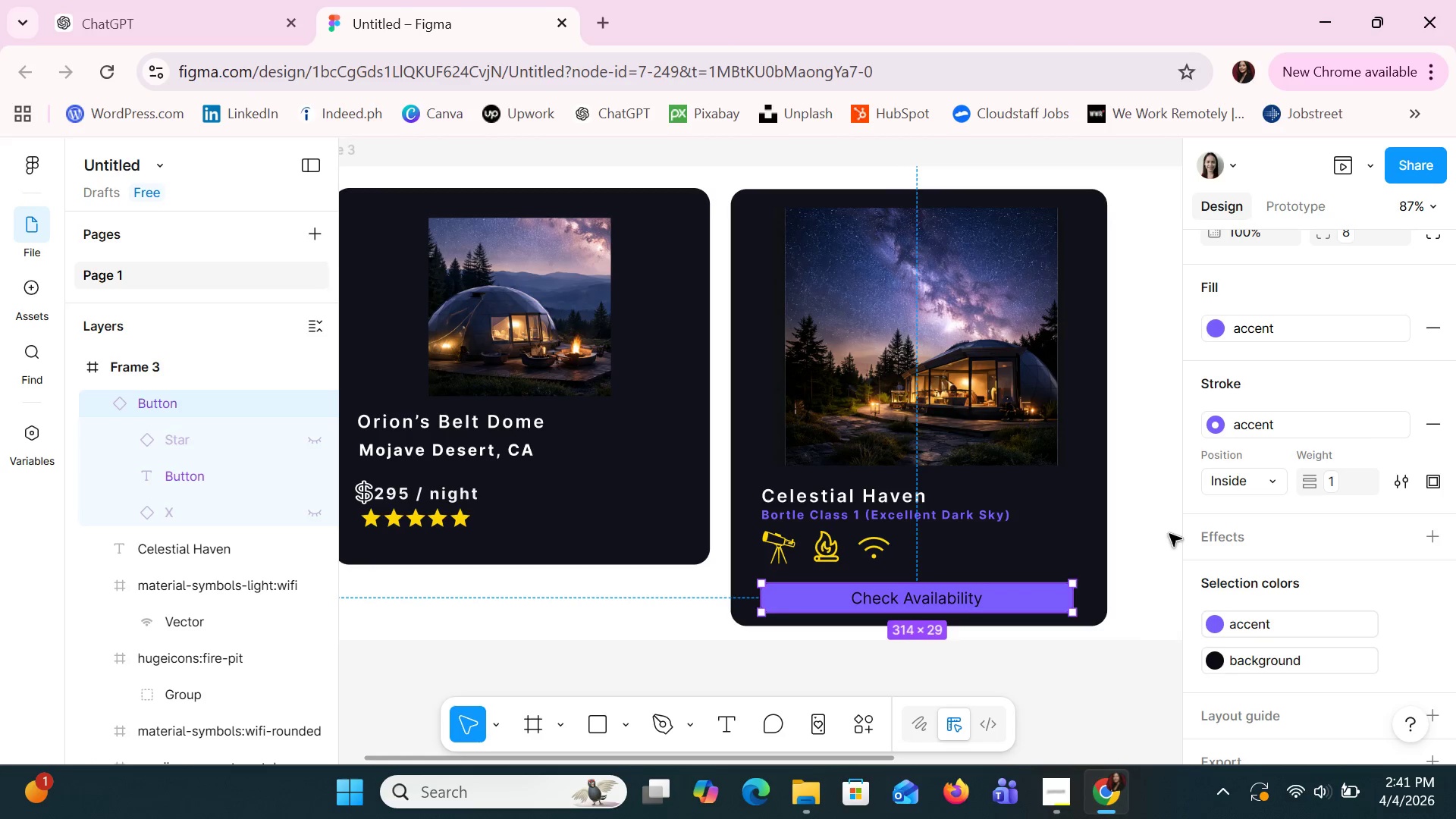 
left_click([1169, 534])
 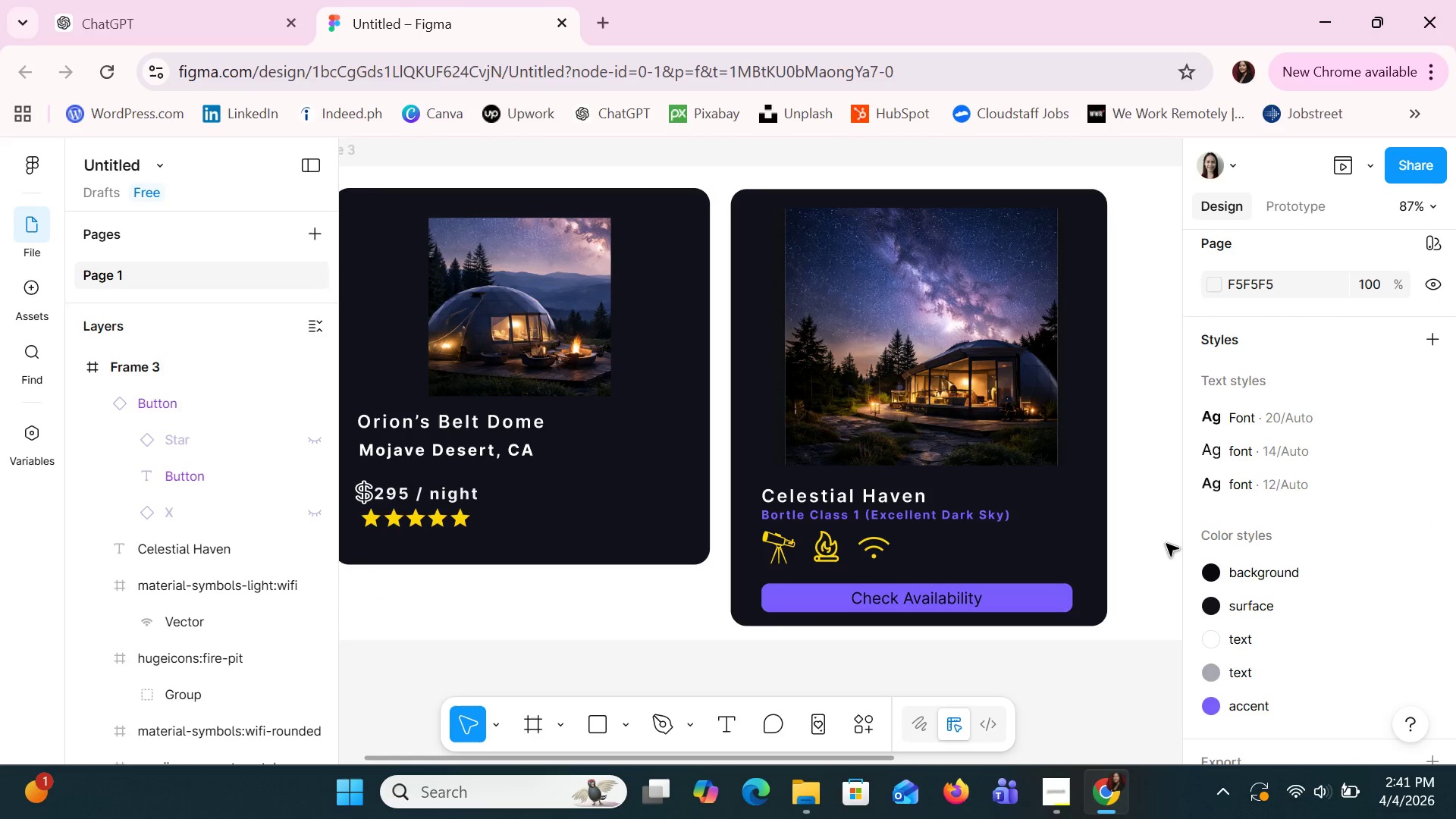 
hold_key(key=ControlLeft, duration=1.5)
scroll: coordinate [1178, 548], scroll_direction: down, amount: 1.0
 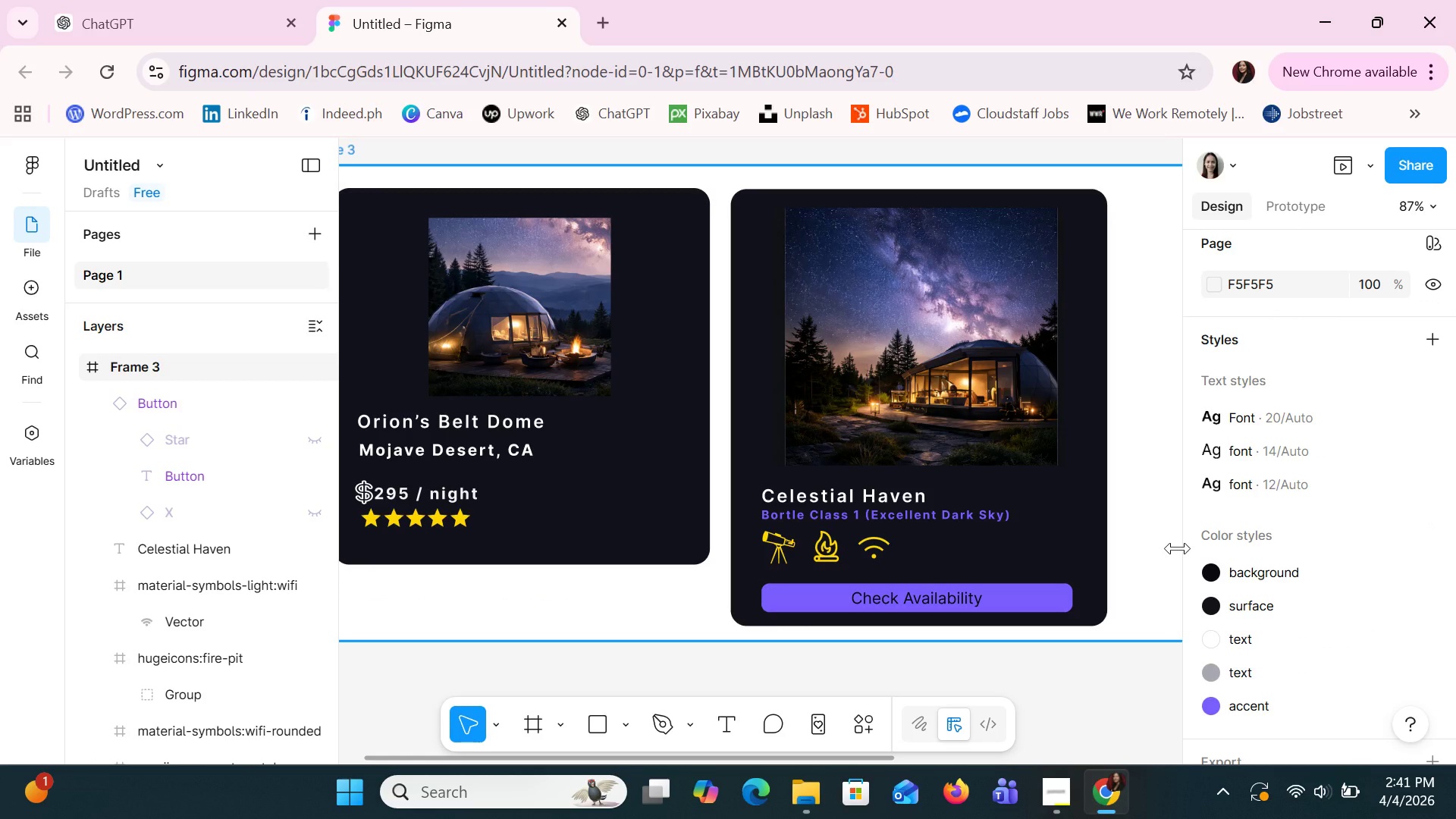 
key(Control+ControlLeft)
 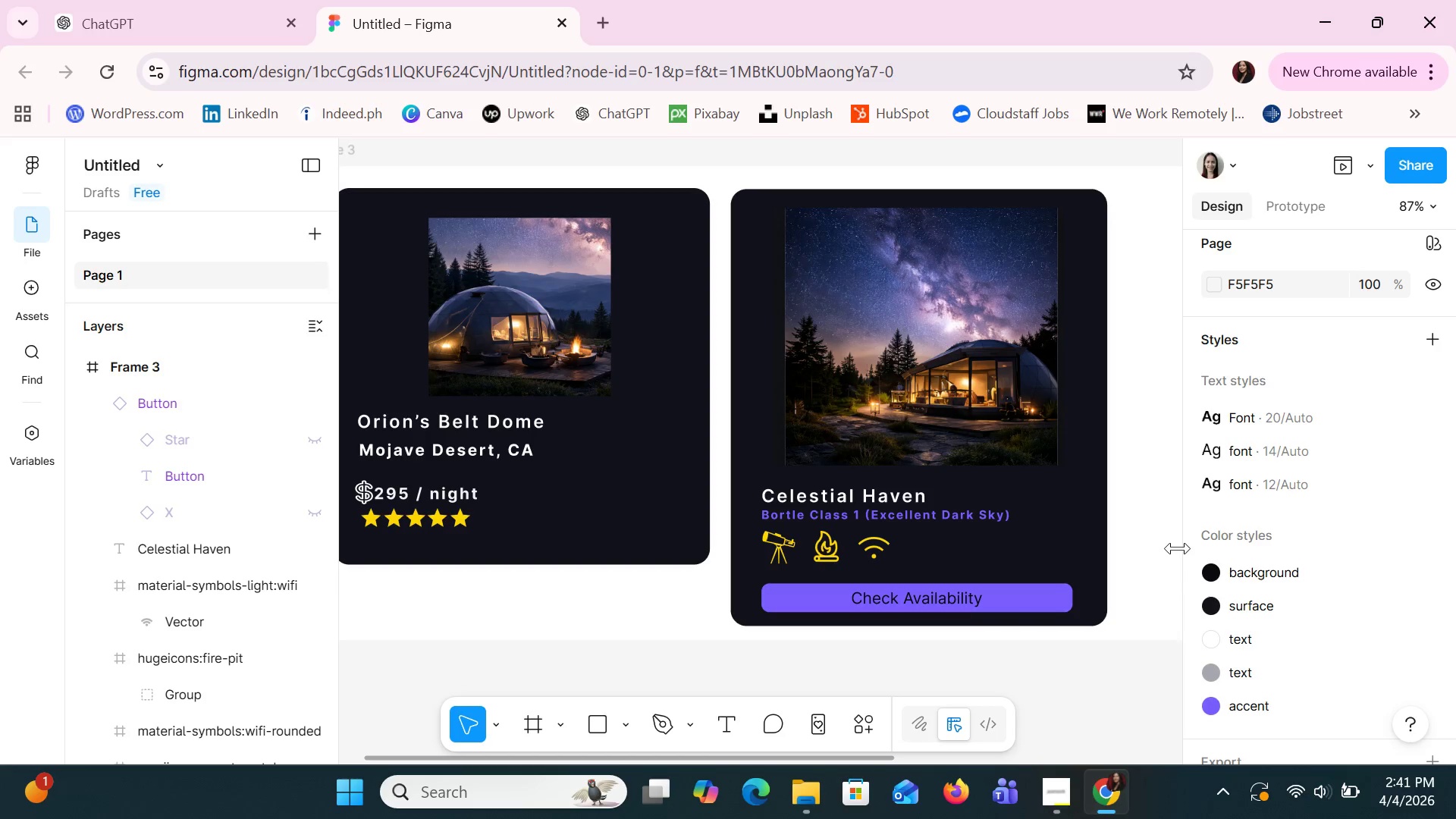 
hold_key(key=ShiftLeft, duration=0.56)
 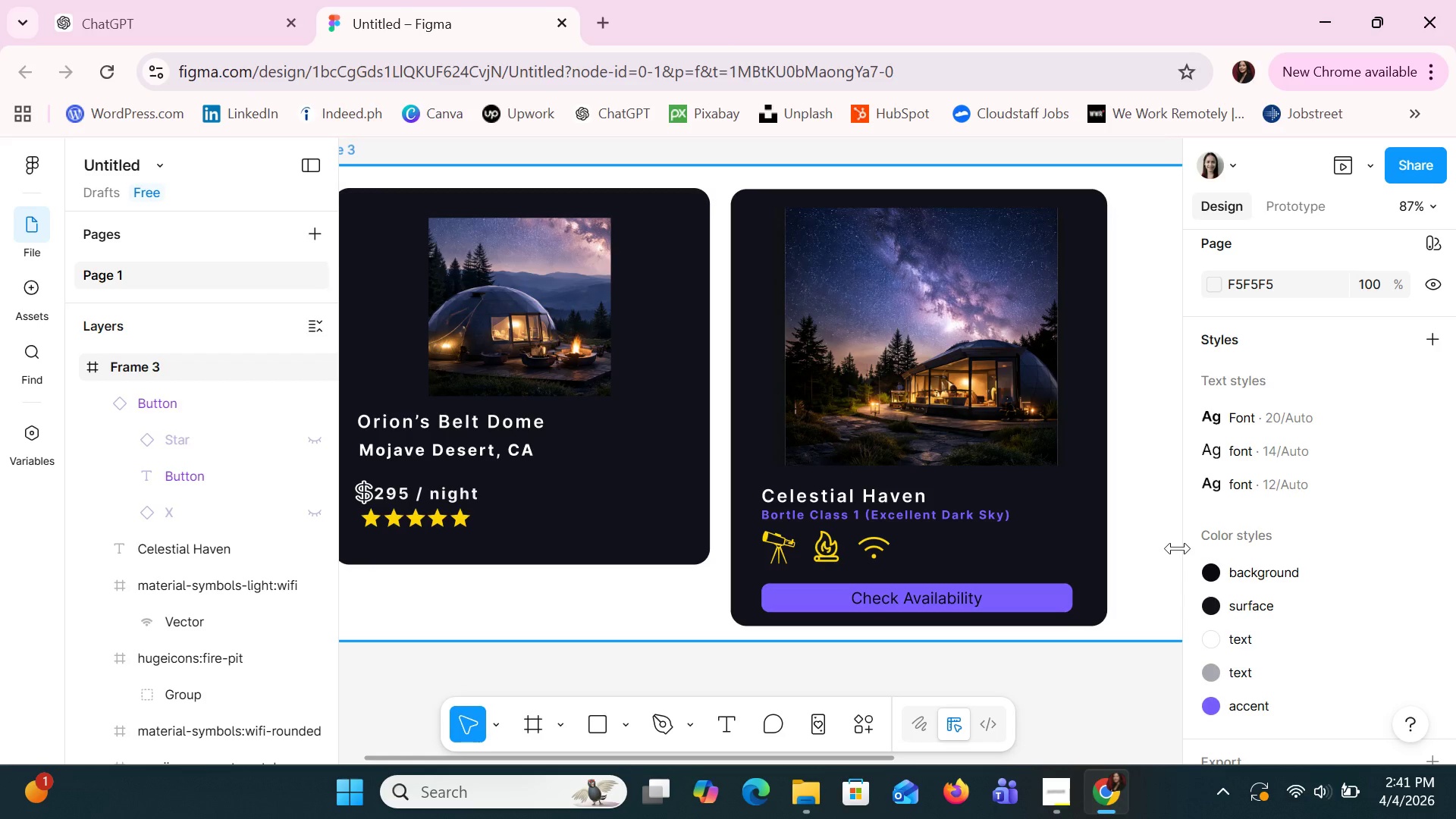 
hold_key(key=ShiftLeft, duration=12.7)
 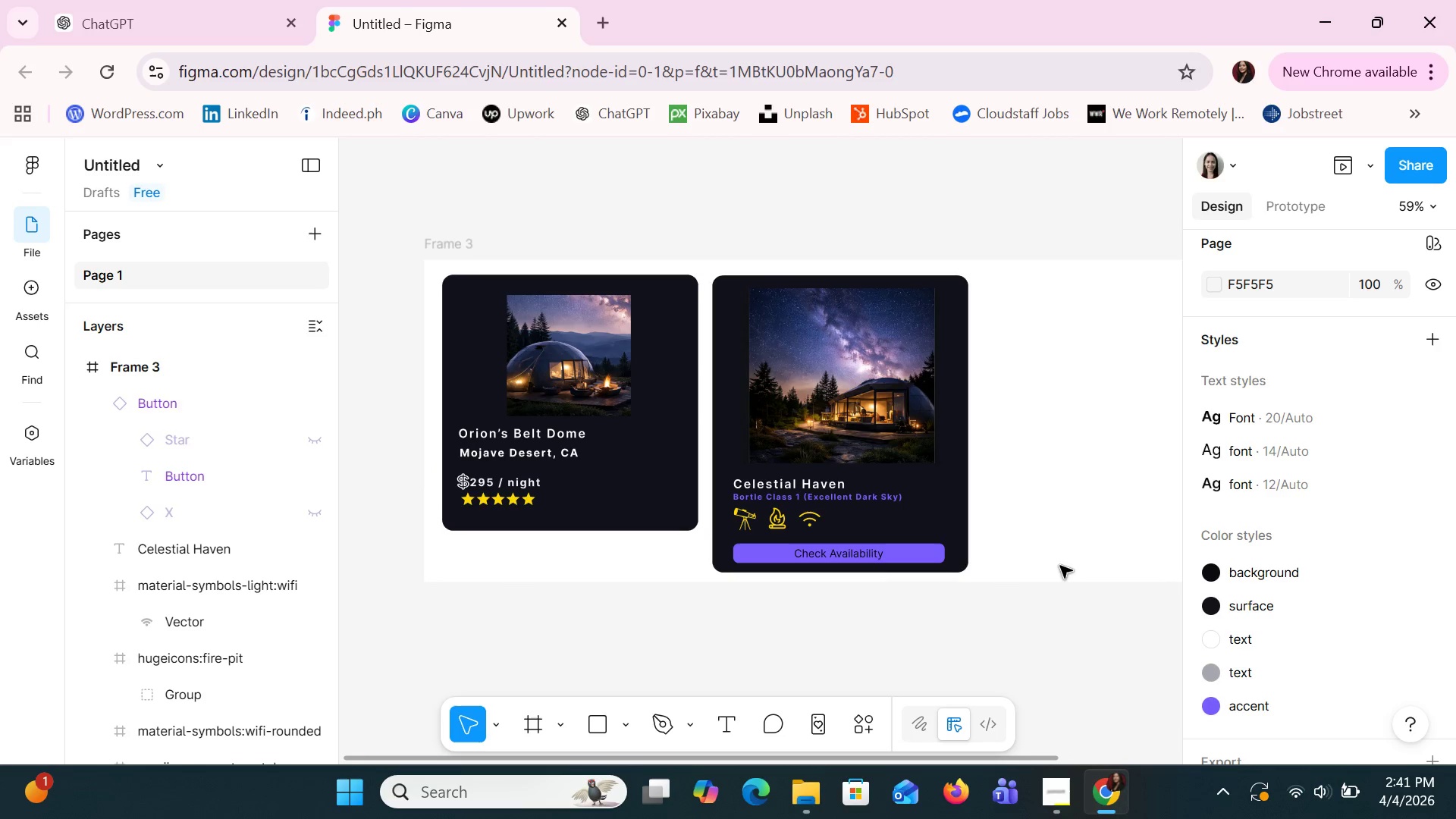 
hold_key(key=ControlLeft, duration=0.78)
 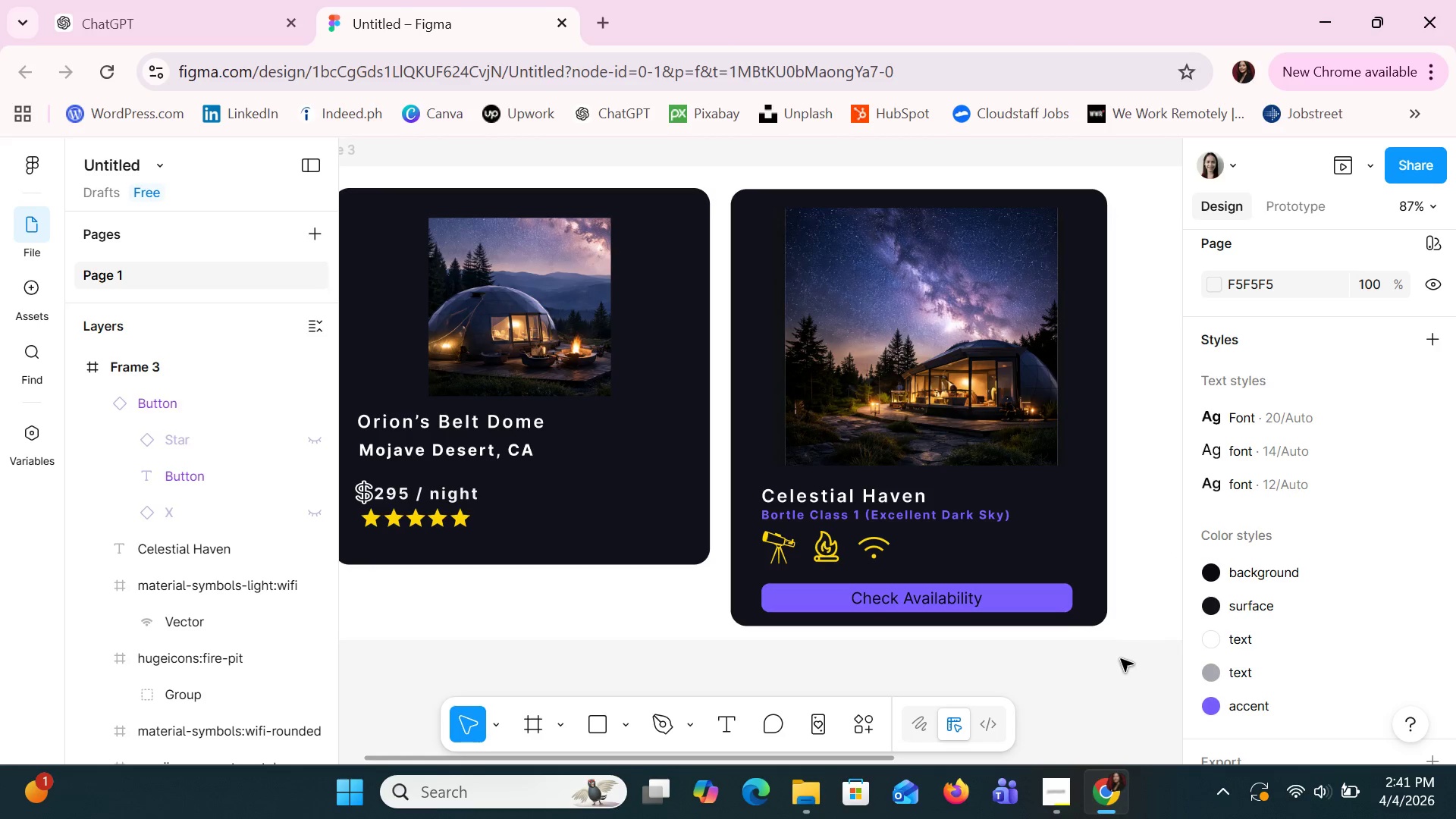 
hold_key(key=ControlLeft, duration=1.5)
 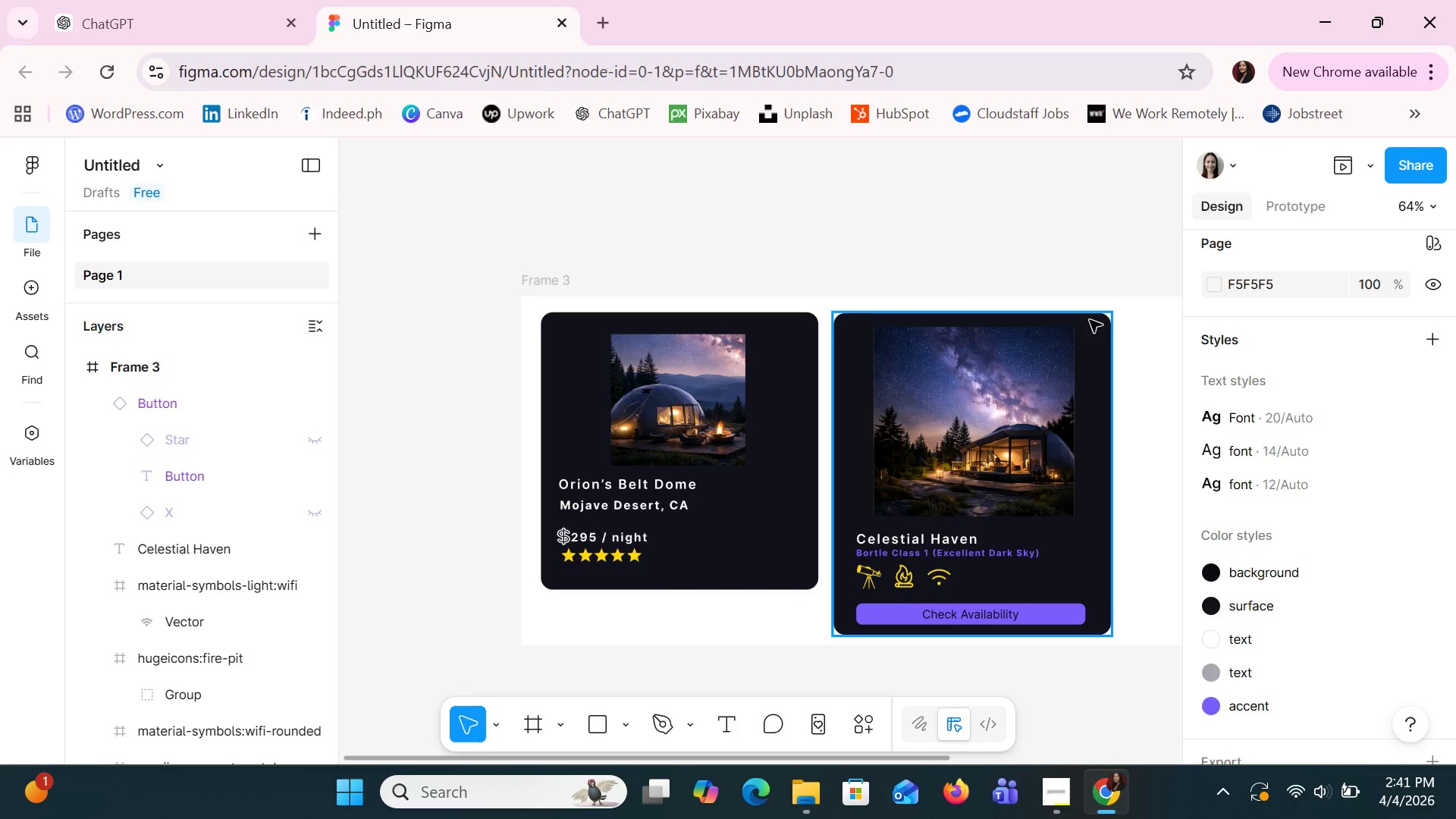 
scroll: coordinate [1178, 548], scroll_direction: down, amount: 3.0
 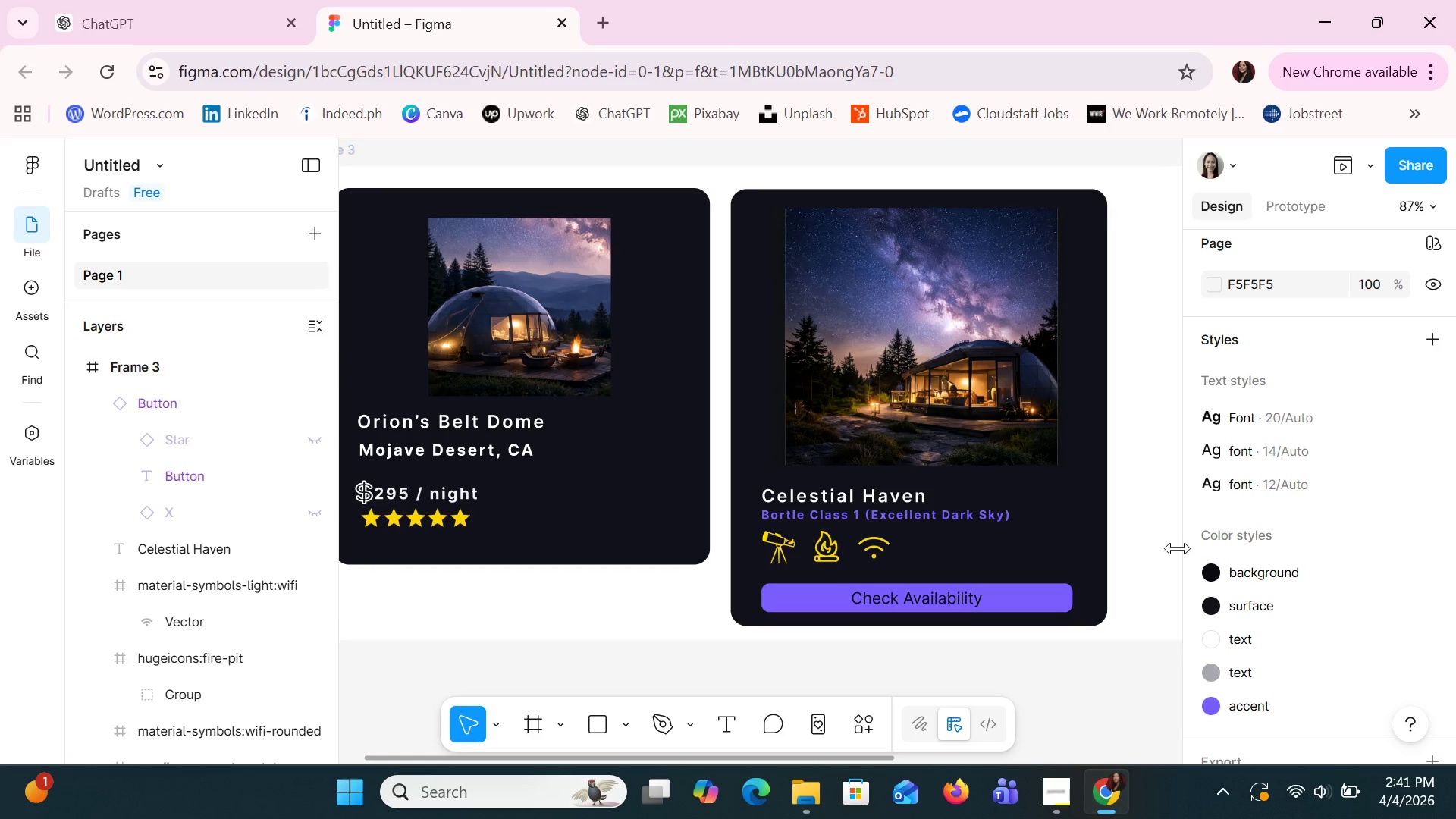 
left_click([1121, 659])
 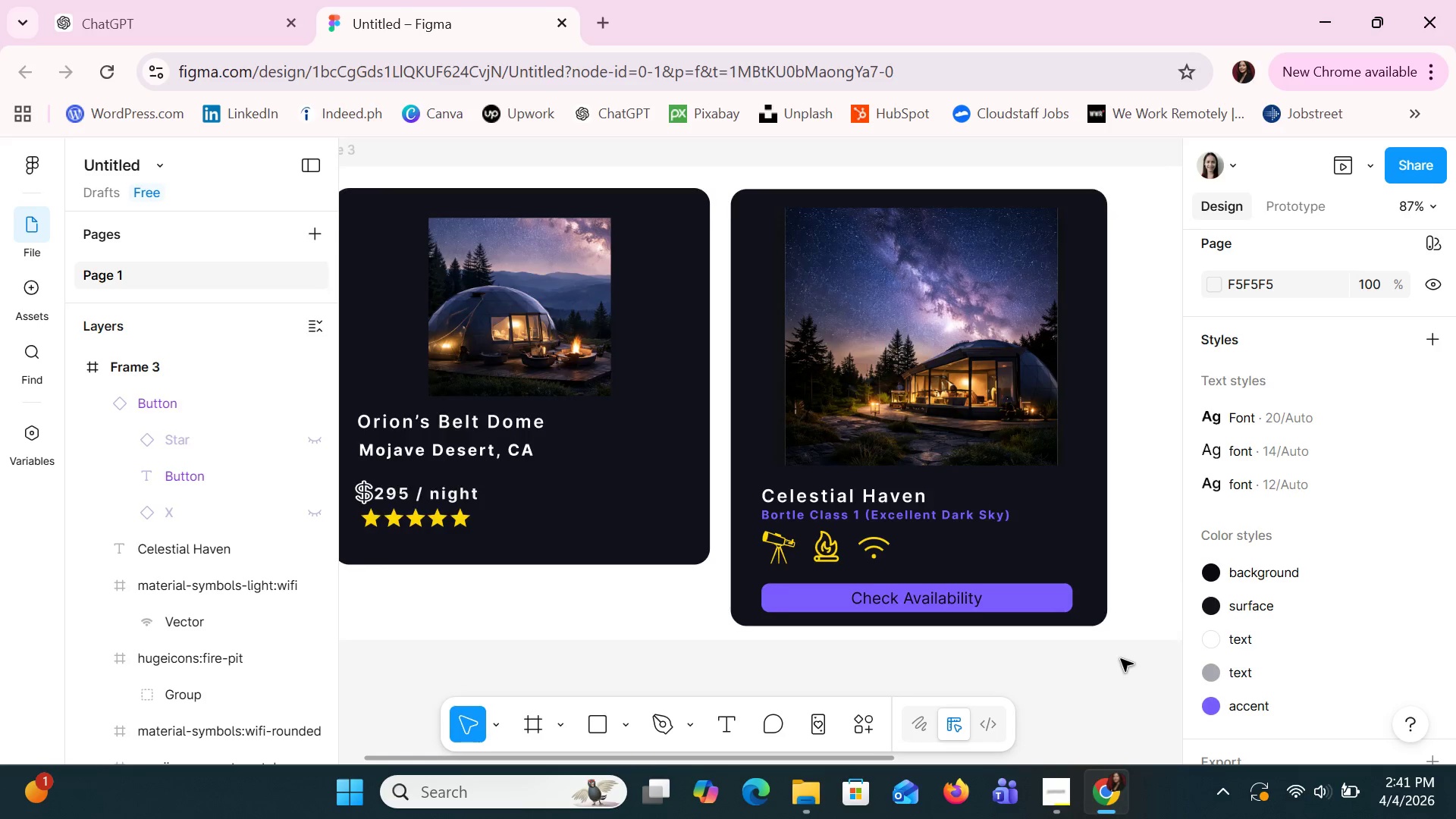 
scroll: coordinate [1121, 659], scroll_direction: down, amount: 3.0
 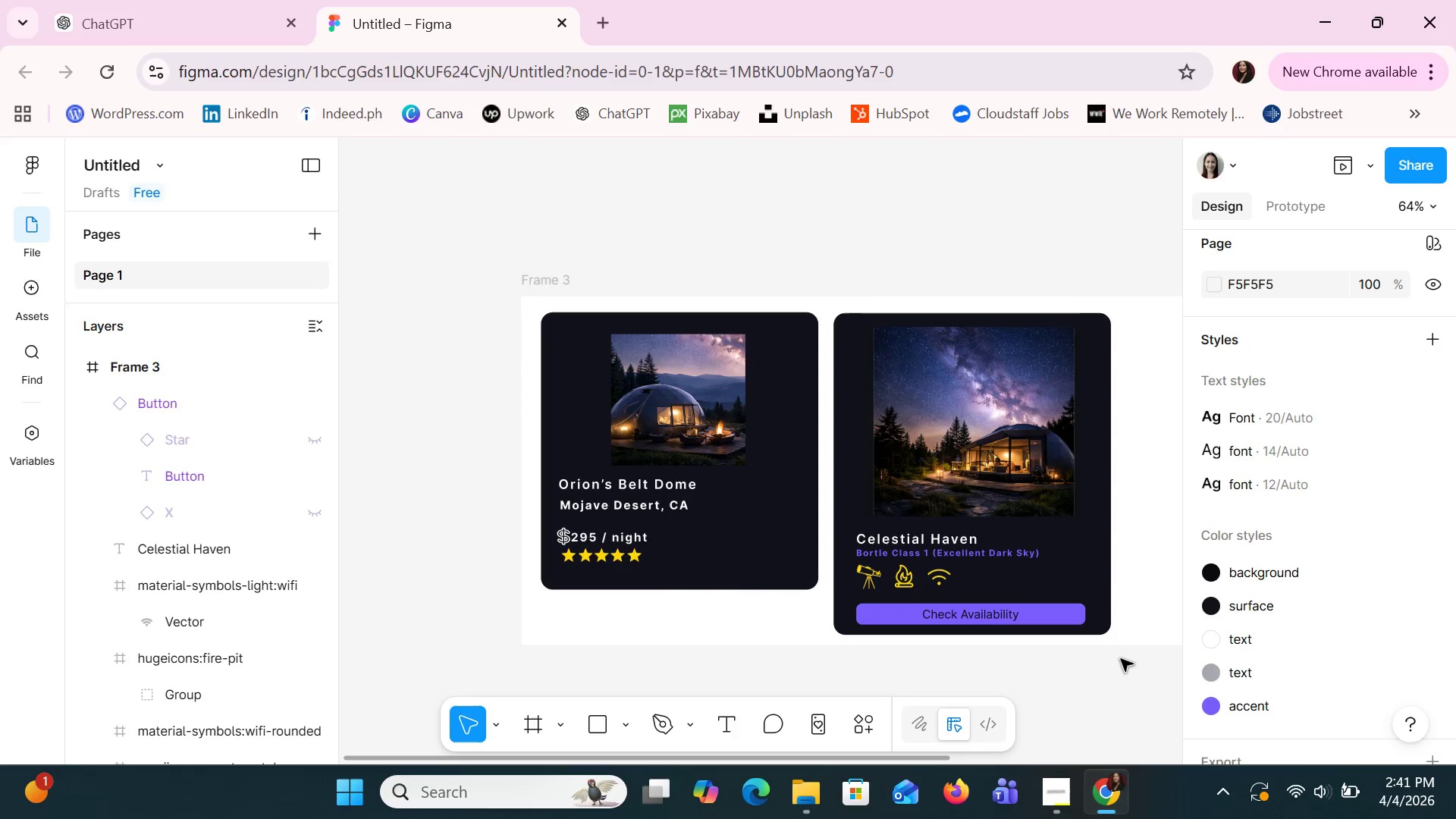 
key(Control+ControlLeft)
 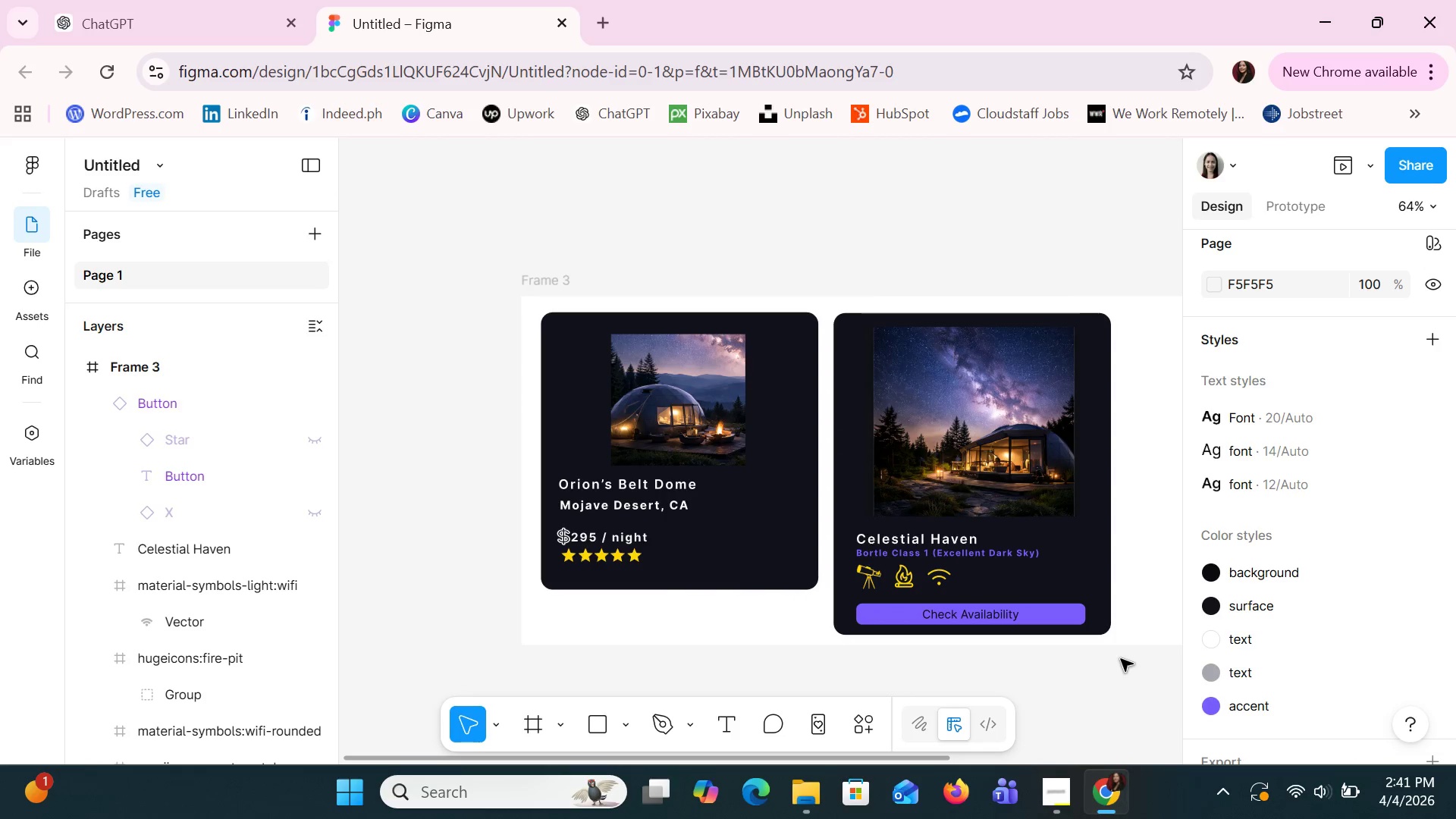 
key(Control+ControlLeft)
 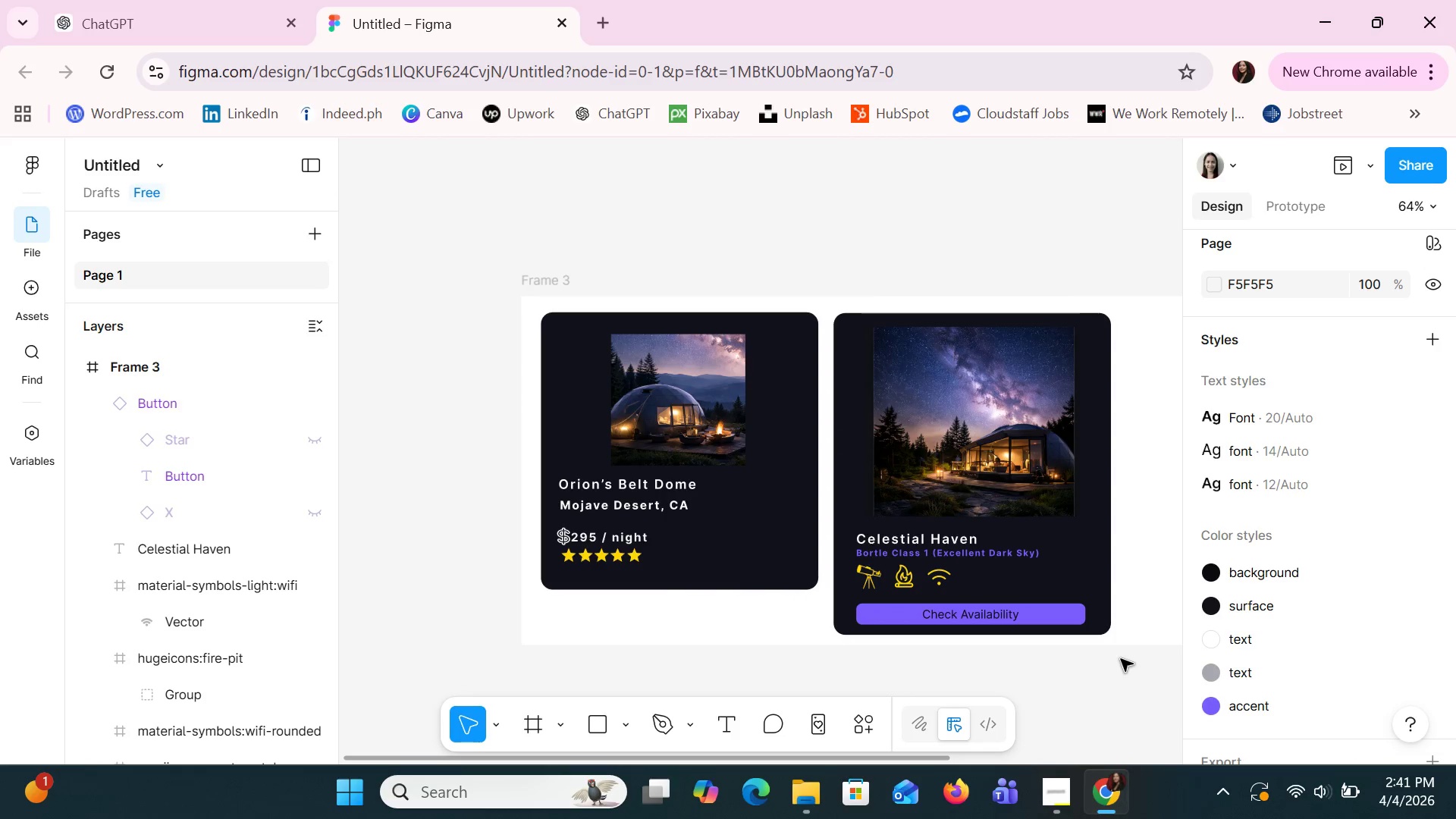 
key(Control+ControlLeft)
 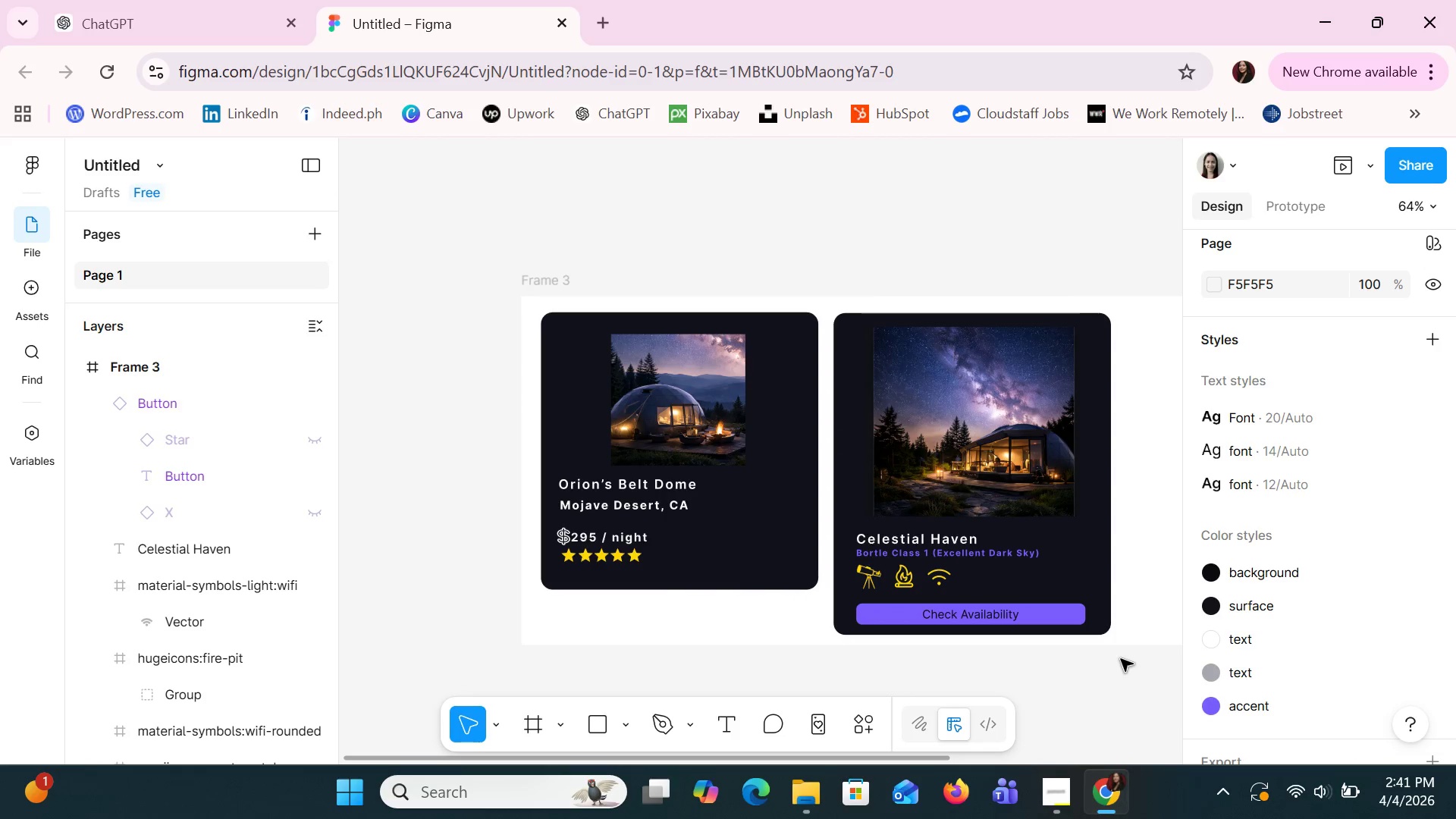 
key(Control+ControlLeft)
 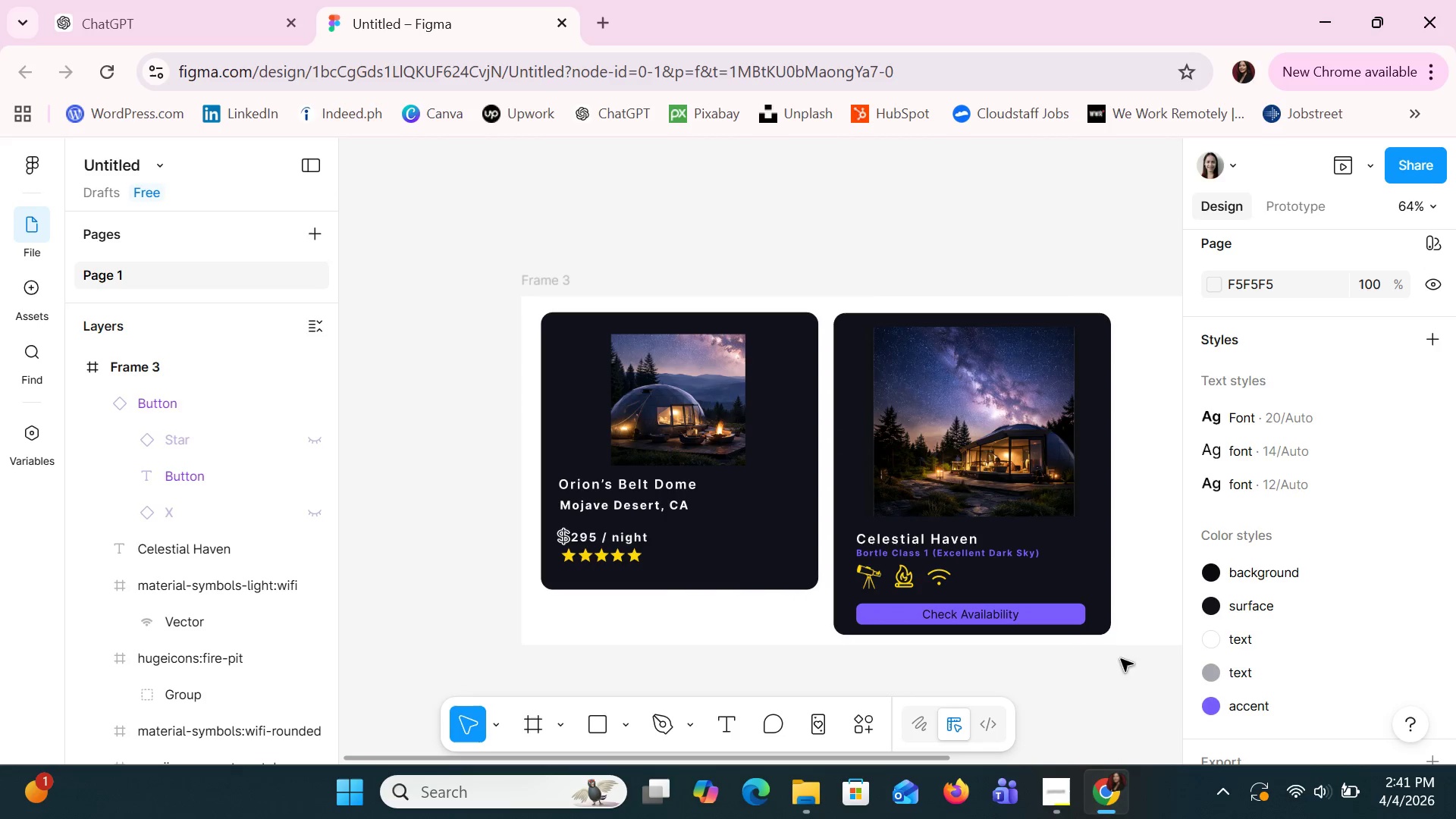 
key(Control+ControlLeft)
 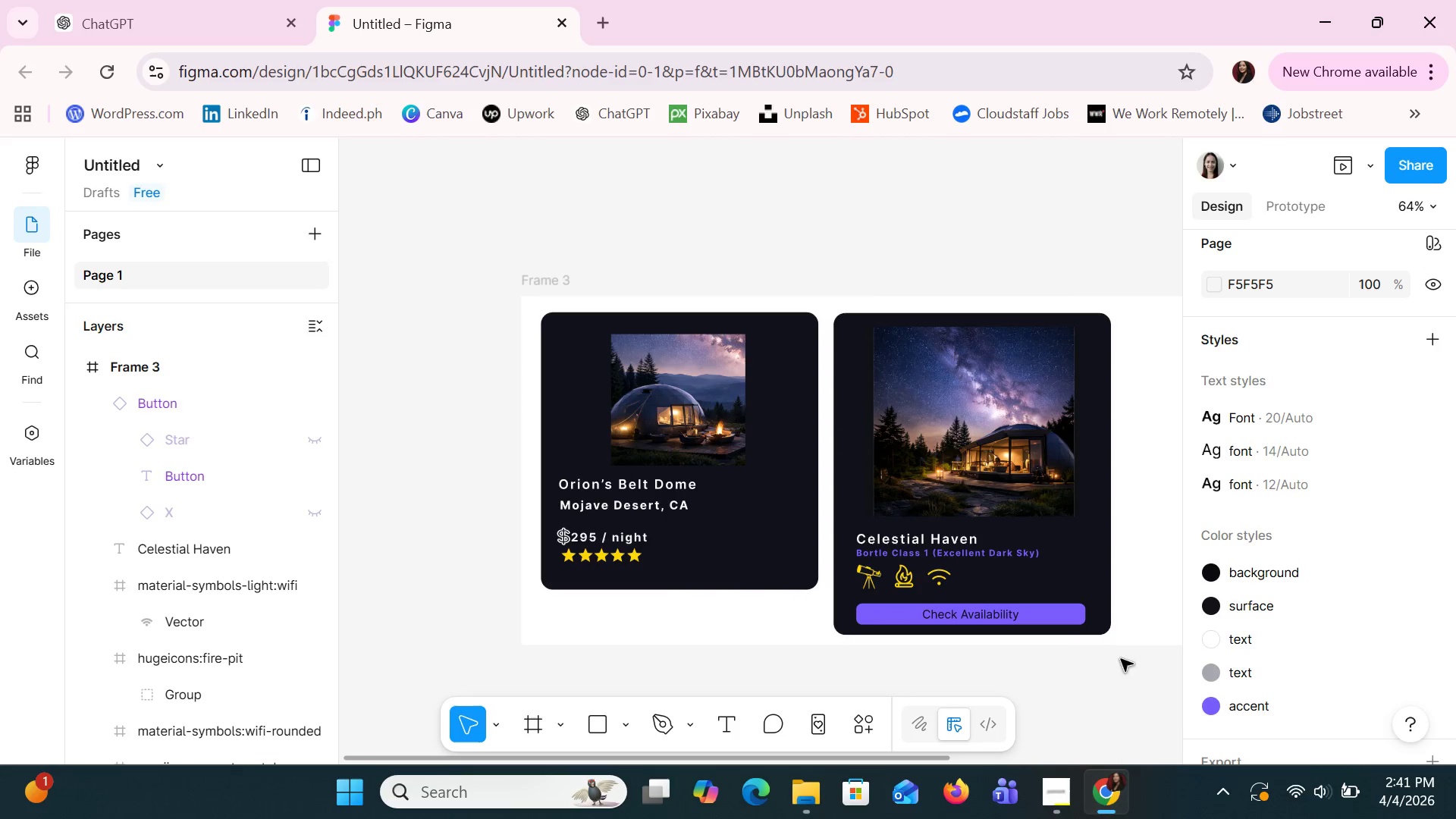 
key(Control+ControlLeft)
 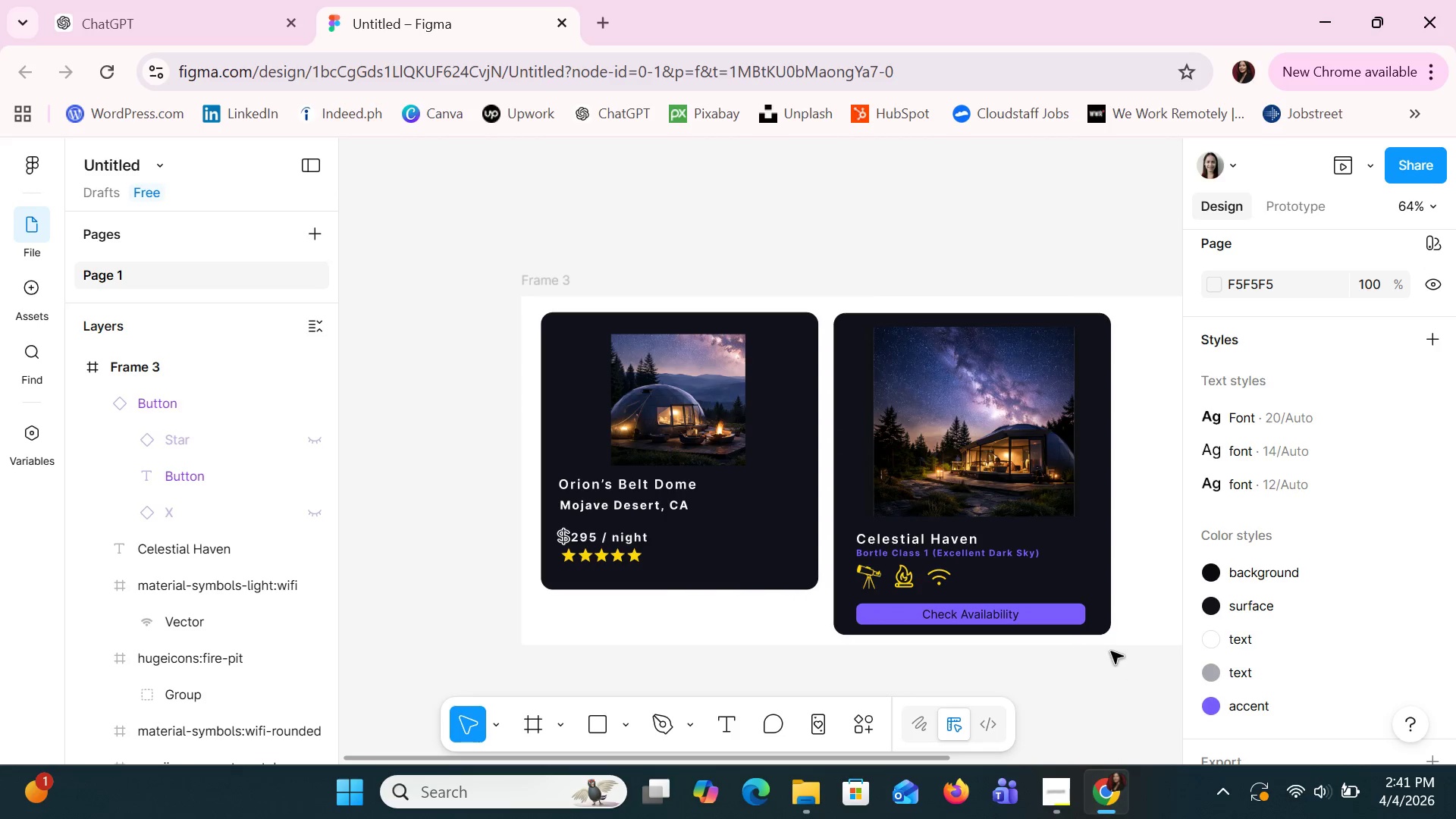 
key(Control+ControlLeft)
 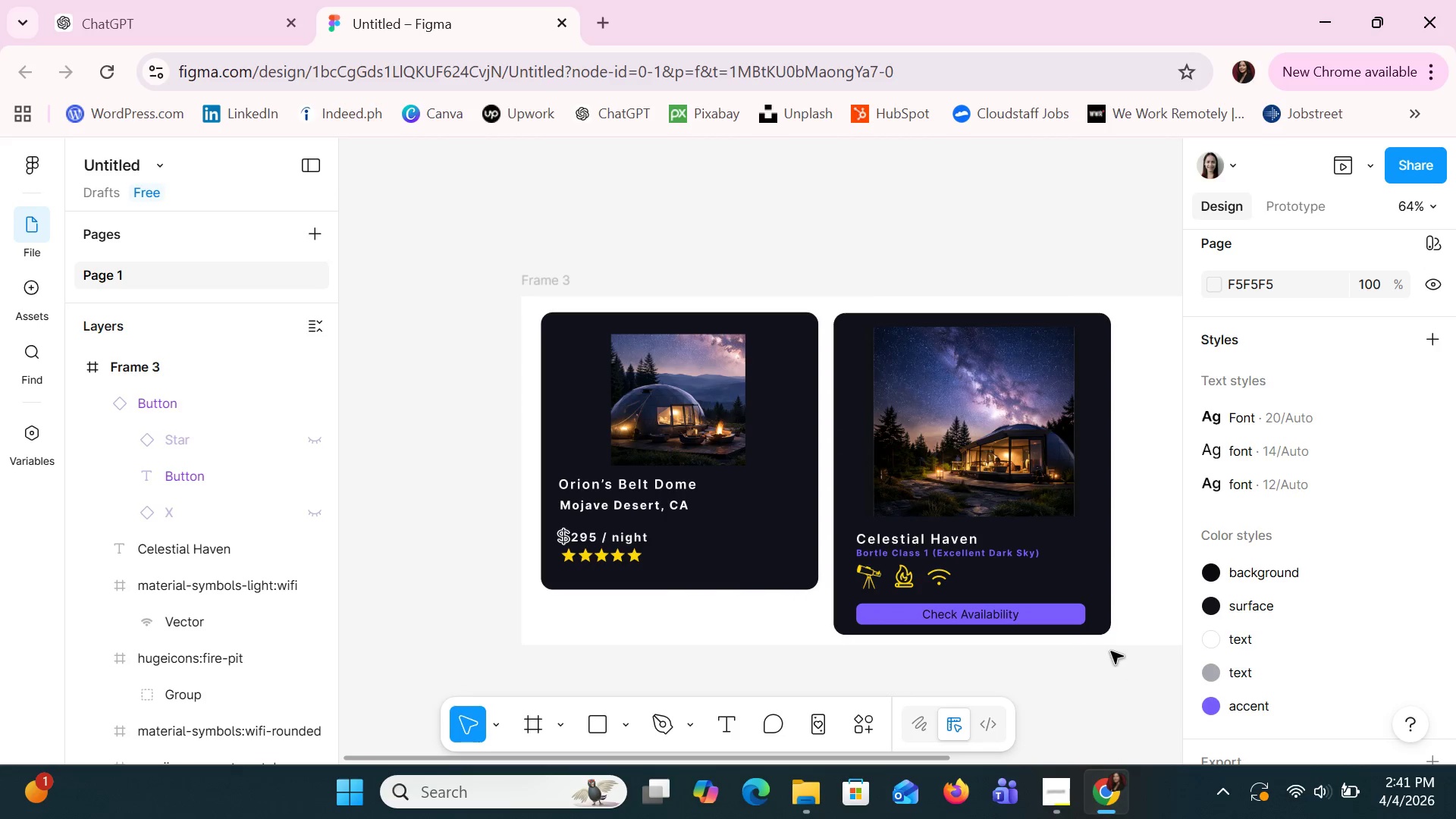 
key(Control+ControlLeft)
 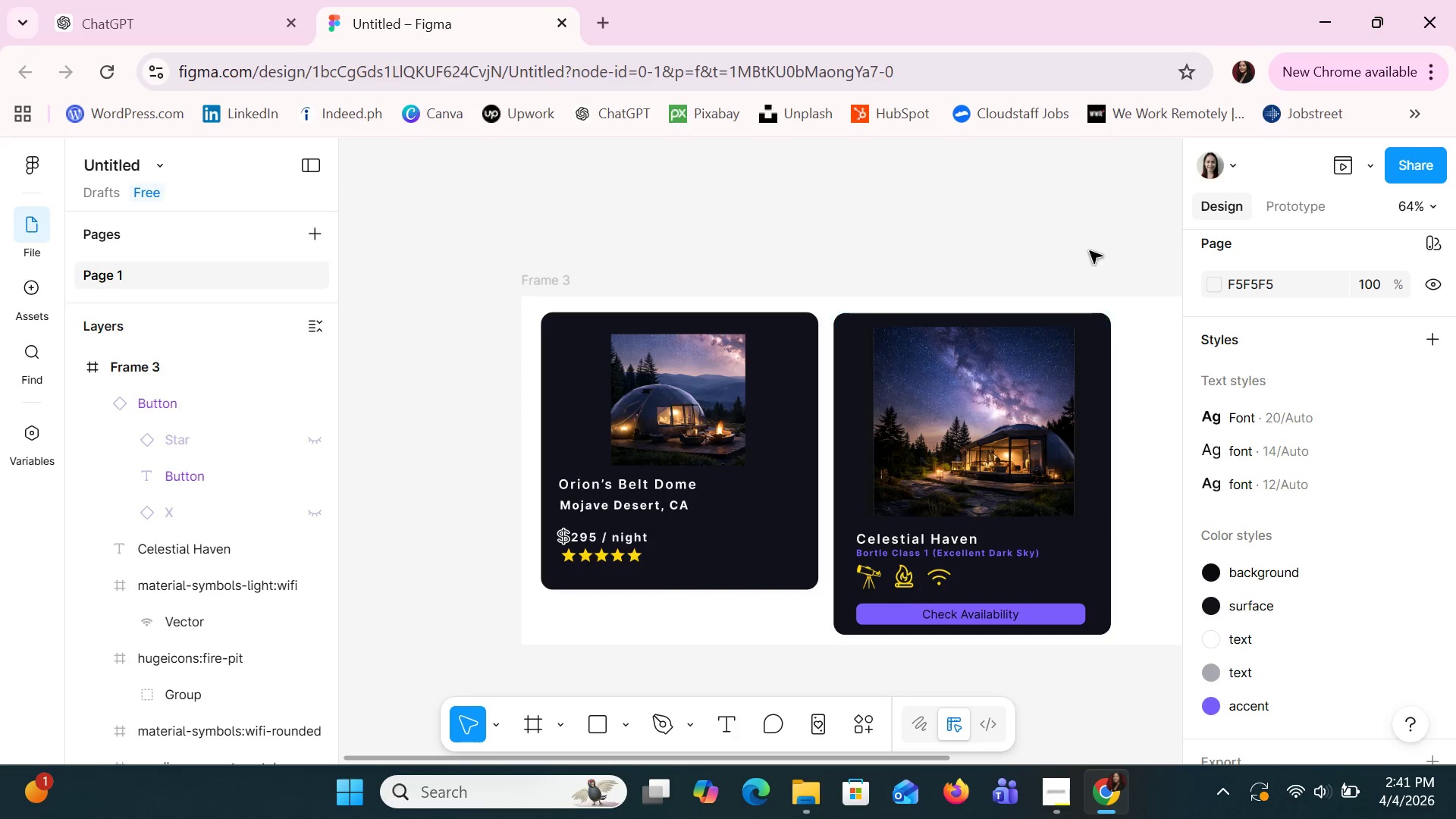 
scroll: coordinate [1090, 251], scroll_direction: down, amount: 3.0
 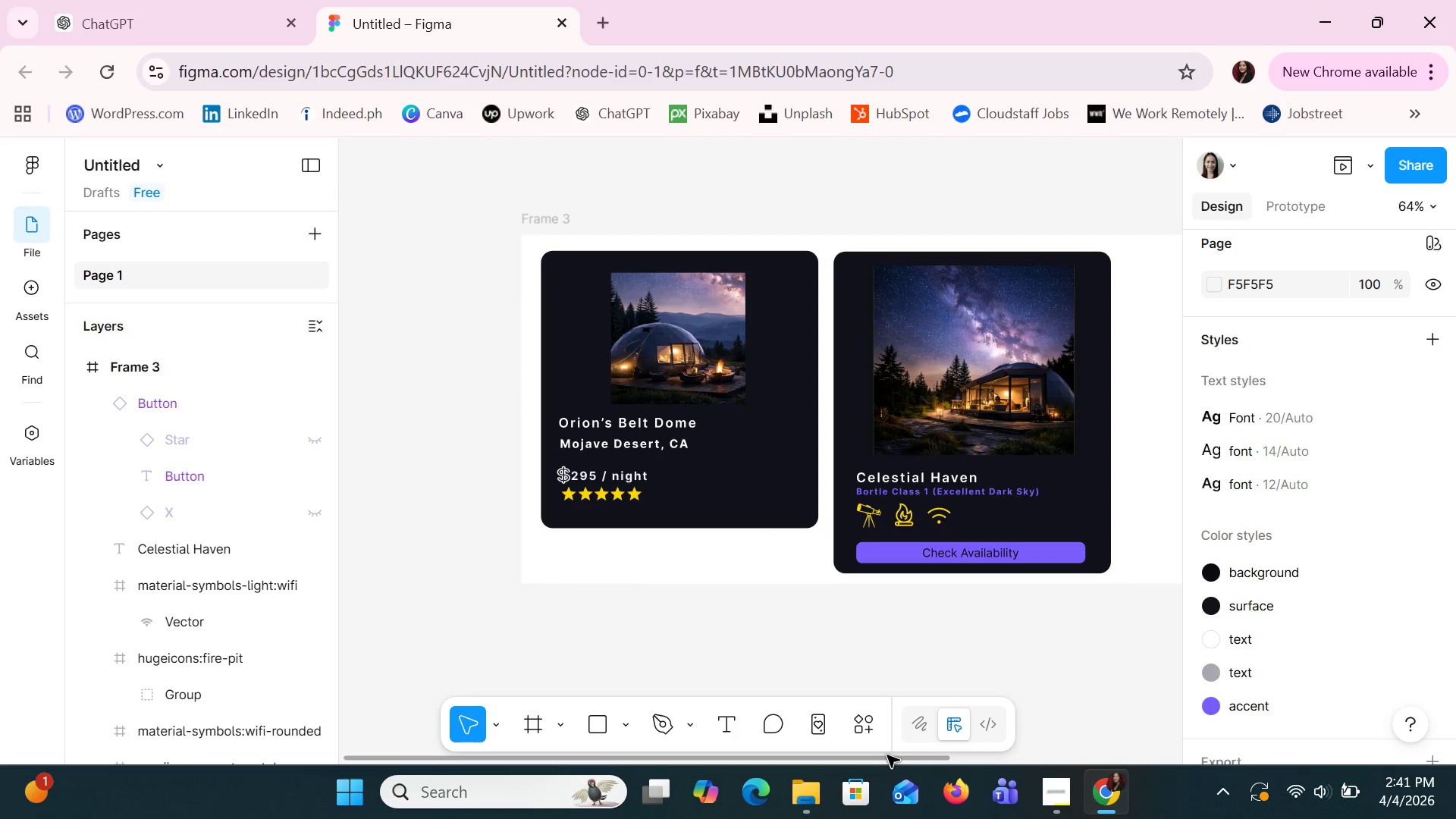 
left_click_drag(start_coordinate=[893, 761], to_coordinate=[1014, 756])
 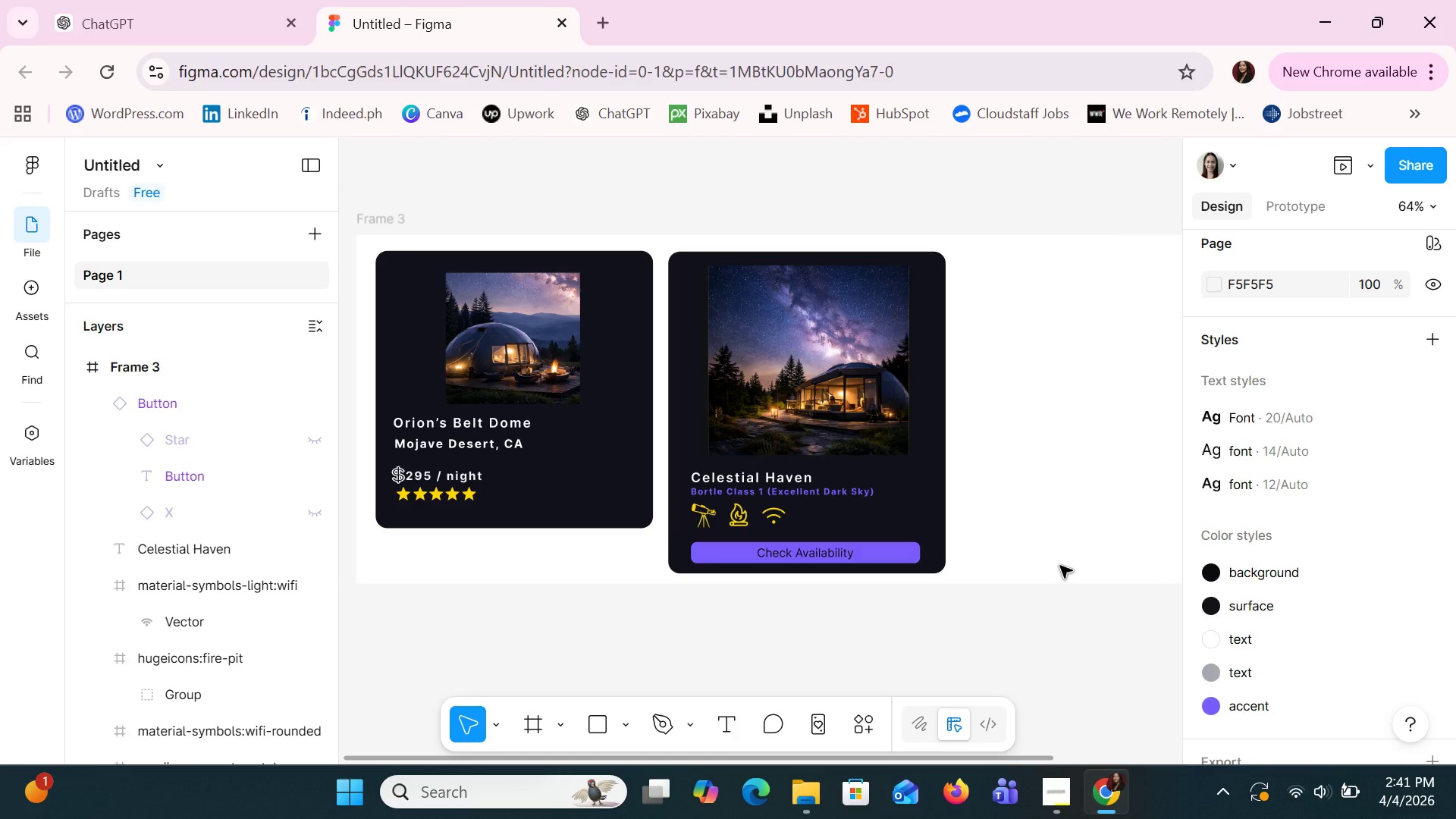 
hold_key(key=ControlLeft, duration=1.5)
scroll: coordinate [1060, 566], scroll_direction: down, amount: 2.0
 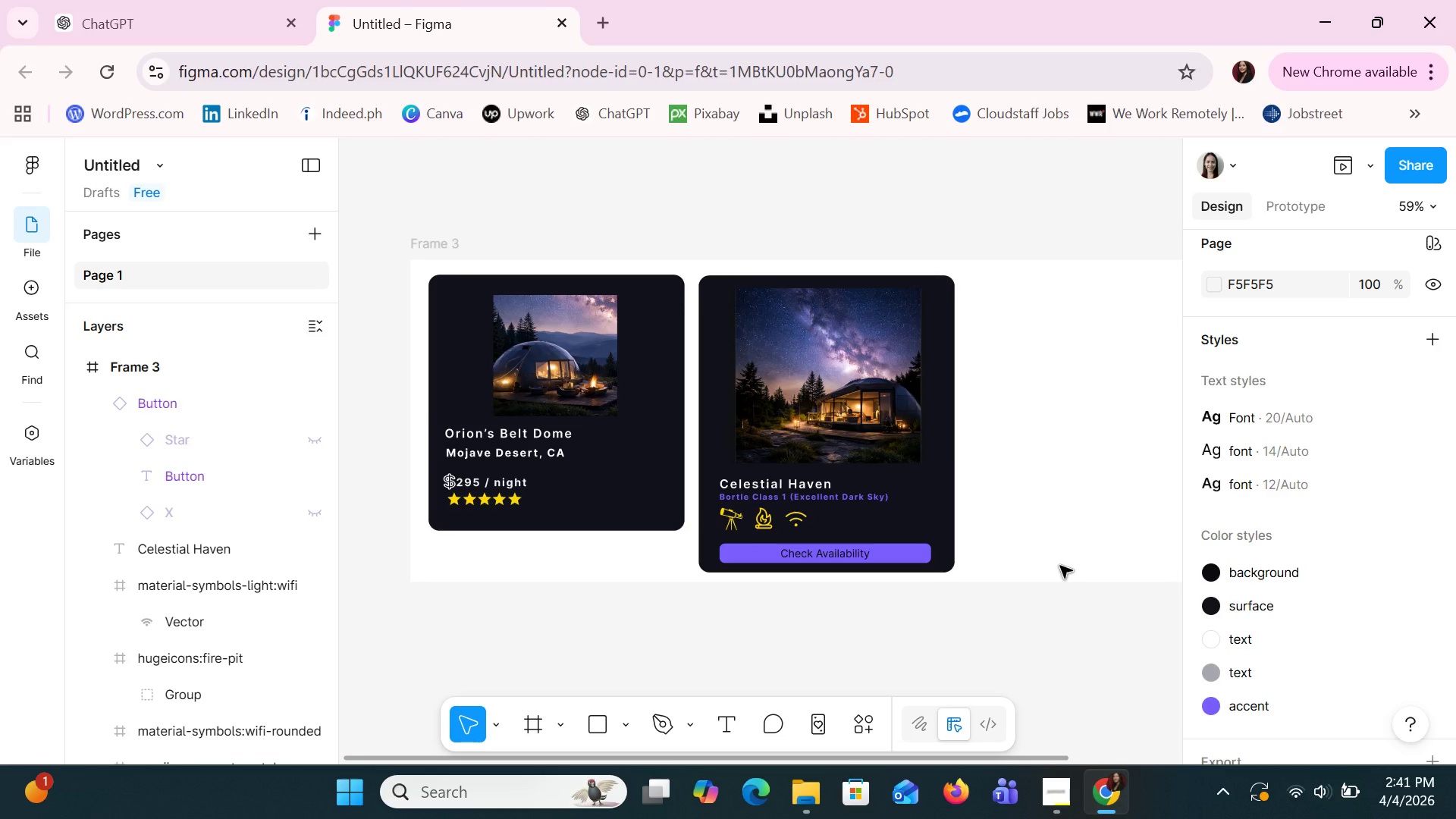 
hold_key(key=ControlLeft, duration=0.56)
 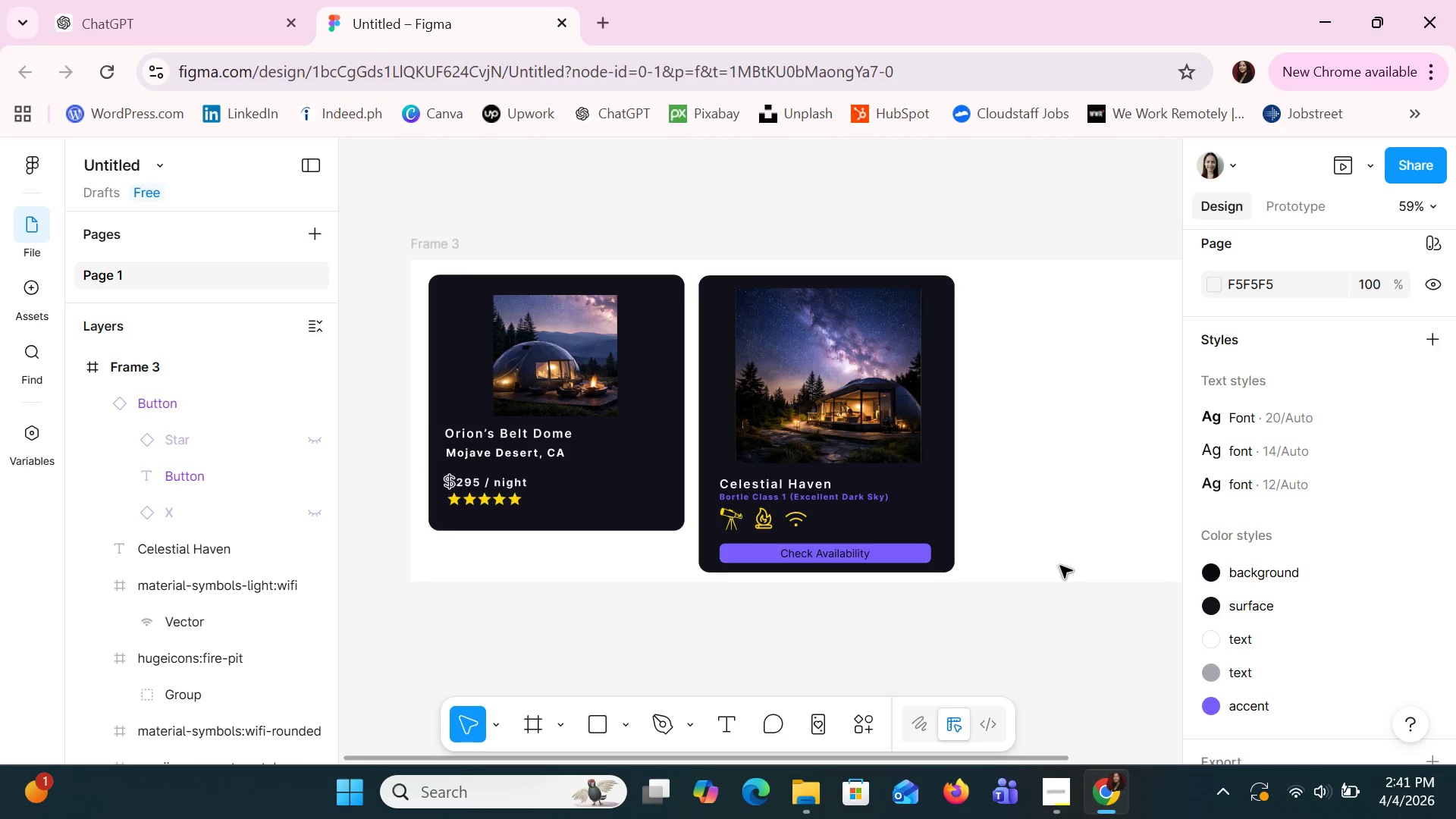 
hold_key(key=ShiftLeft, duration=0.77)
scroll: coordinate [1060, 566], scroll_direction: none, amount: 0.0
 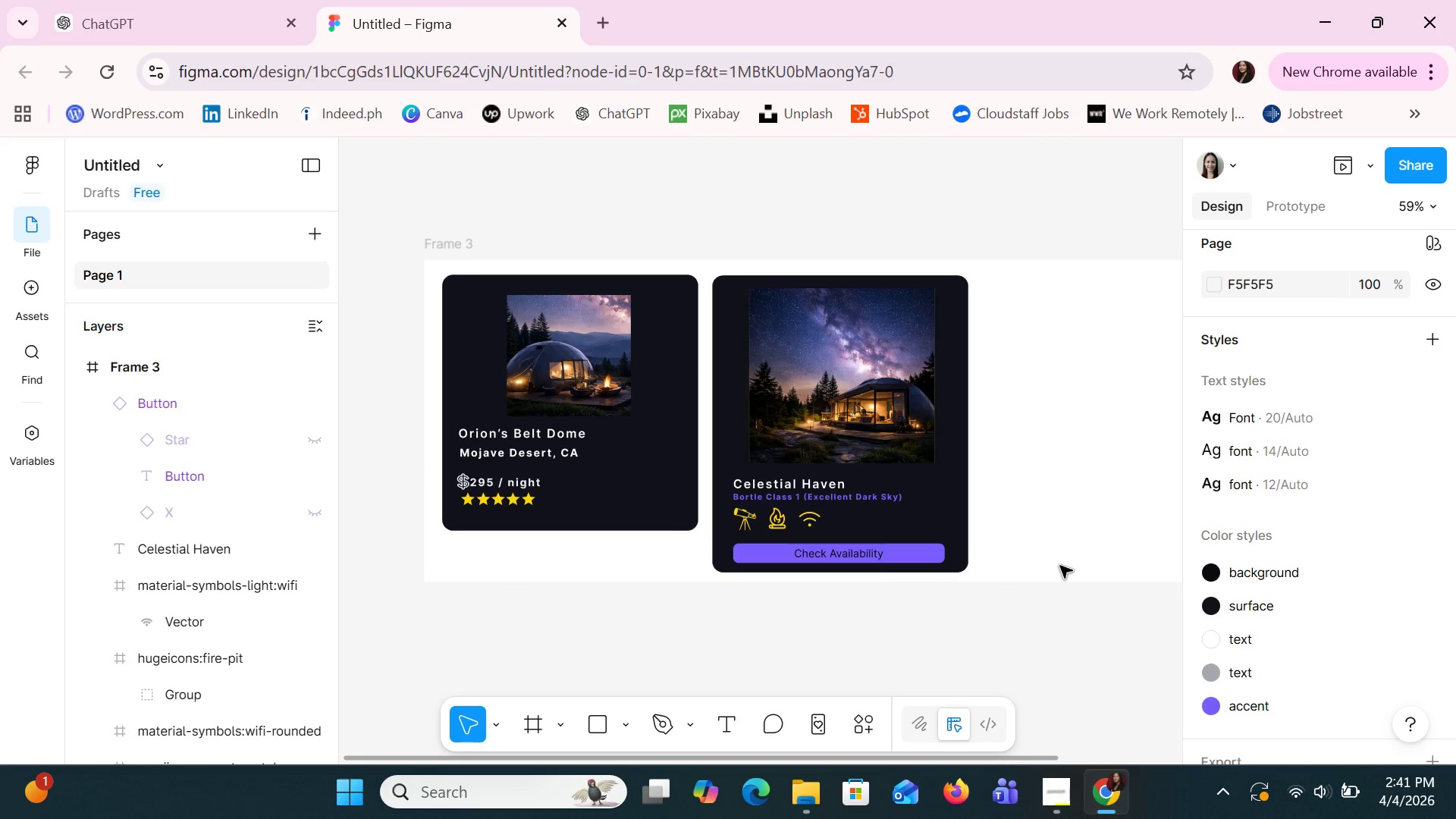 
hold_key(key=ControlLeft, duration=1.5)
scroll: coordinate [1060, 566], scroll_direction: up, amount: 1.0
 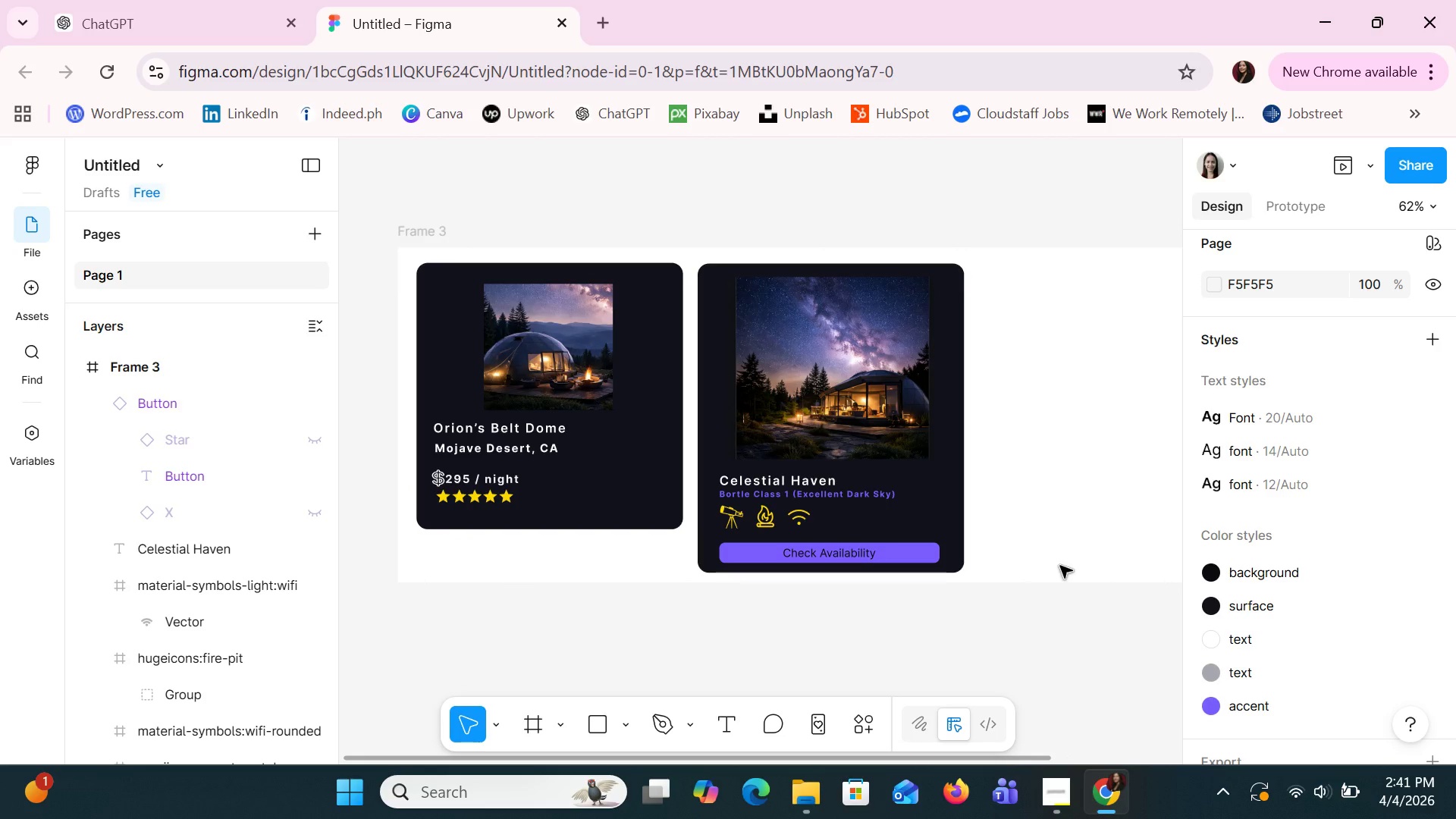 
hold_key(key=ControlLeft, duration=1.5)
scroll: coordinate [1060, 566], scroll_direction: up, amount: 4.0
 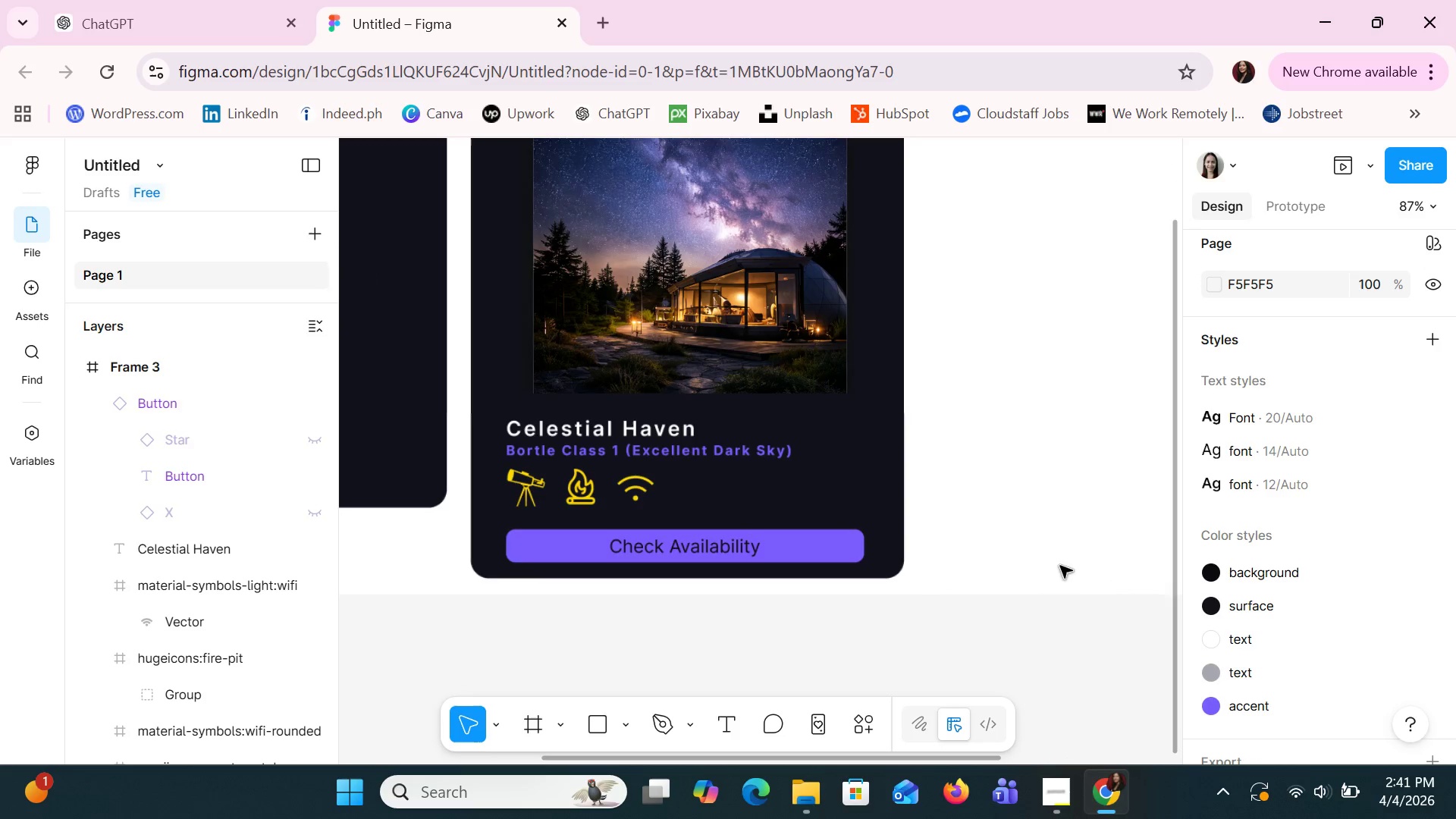 
key(Control+ControlLeft)
 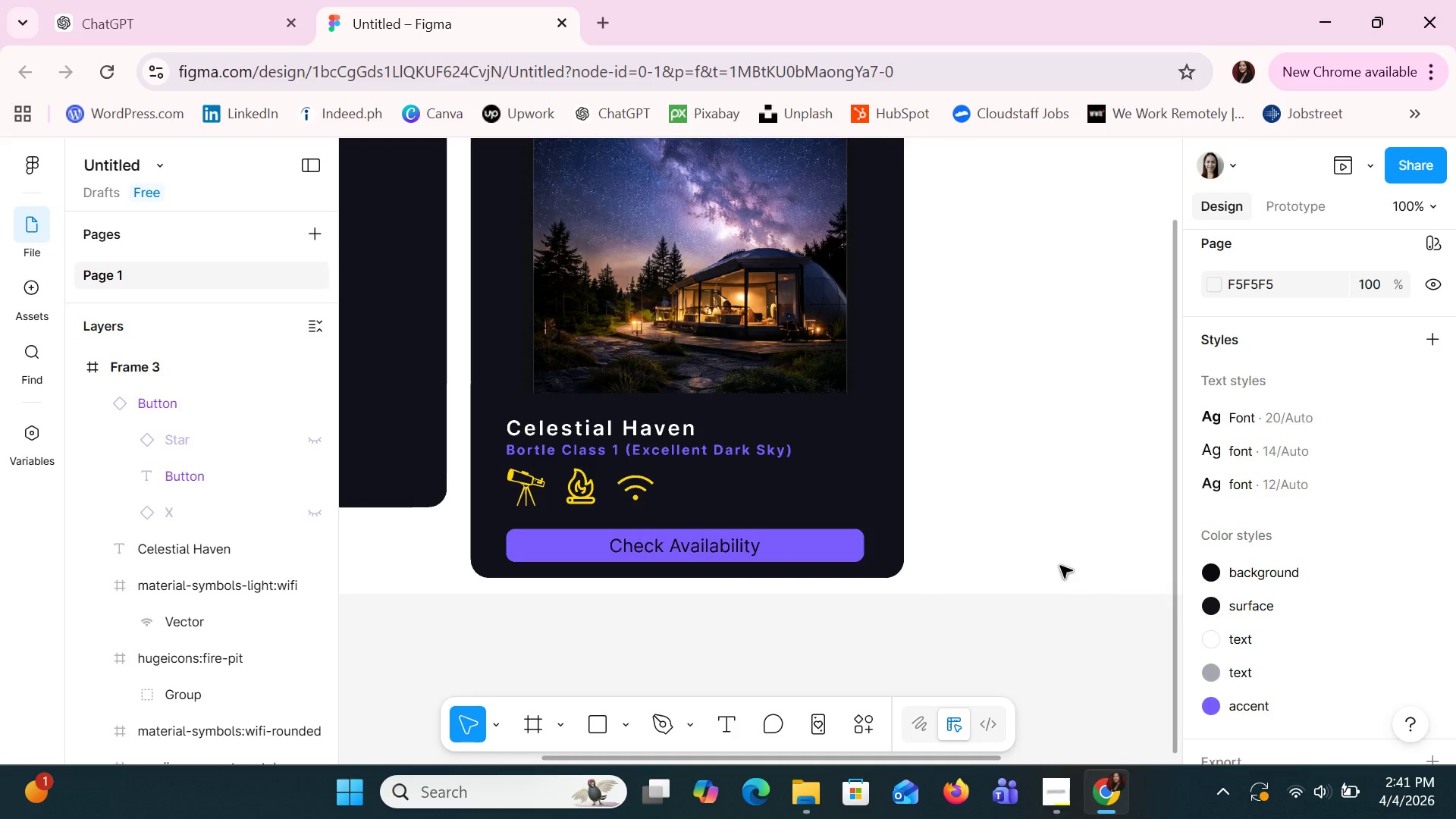 
key(Control+ControlLeft)
 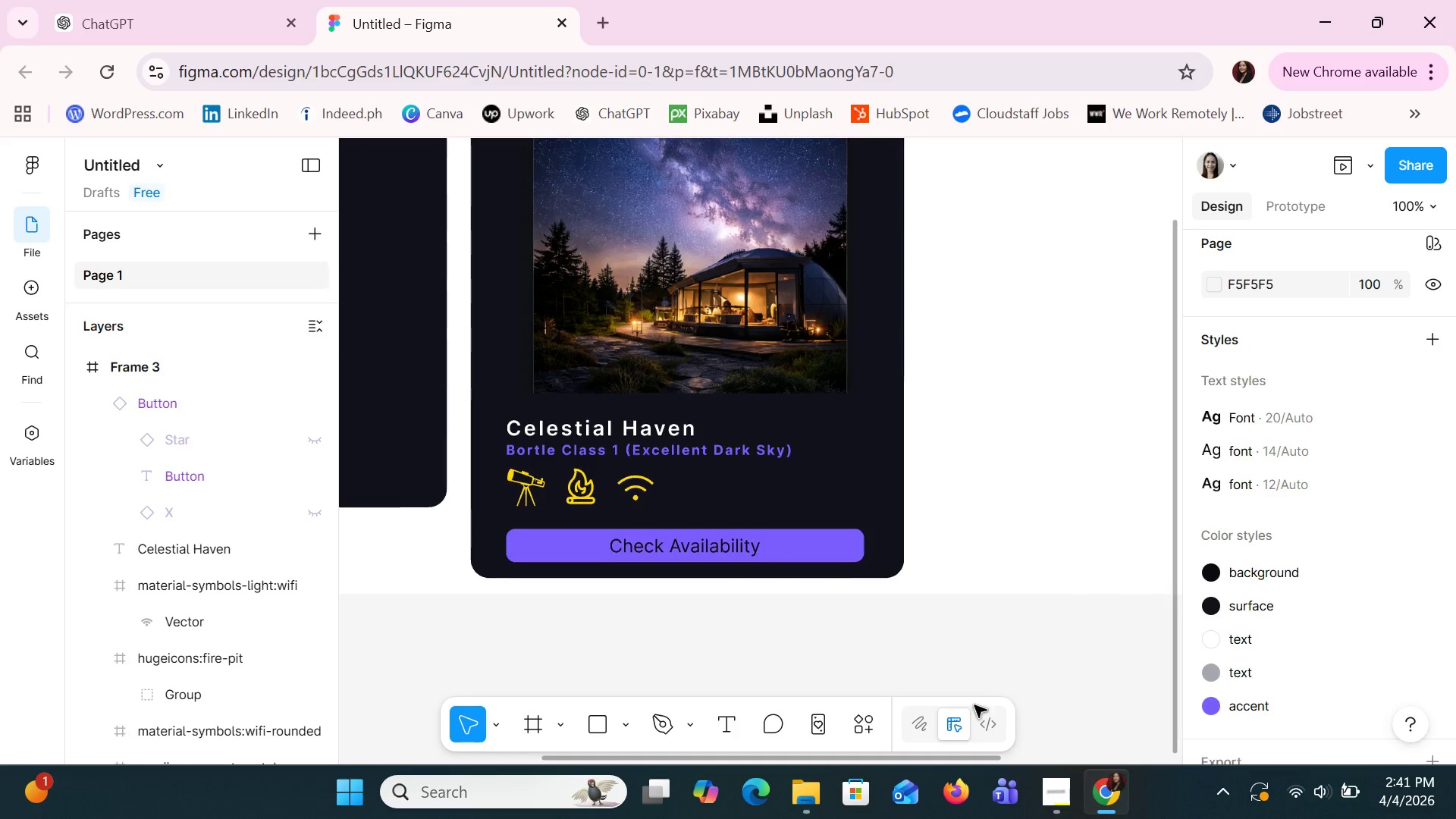 
key(Control+ControlLeft)